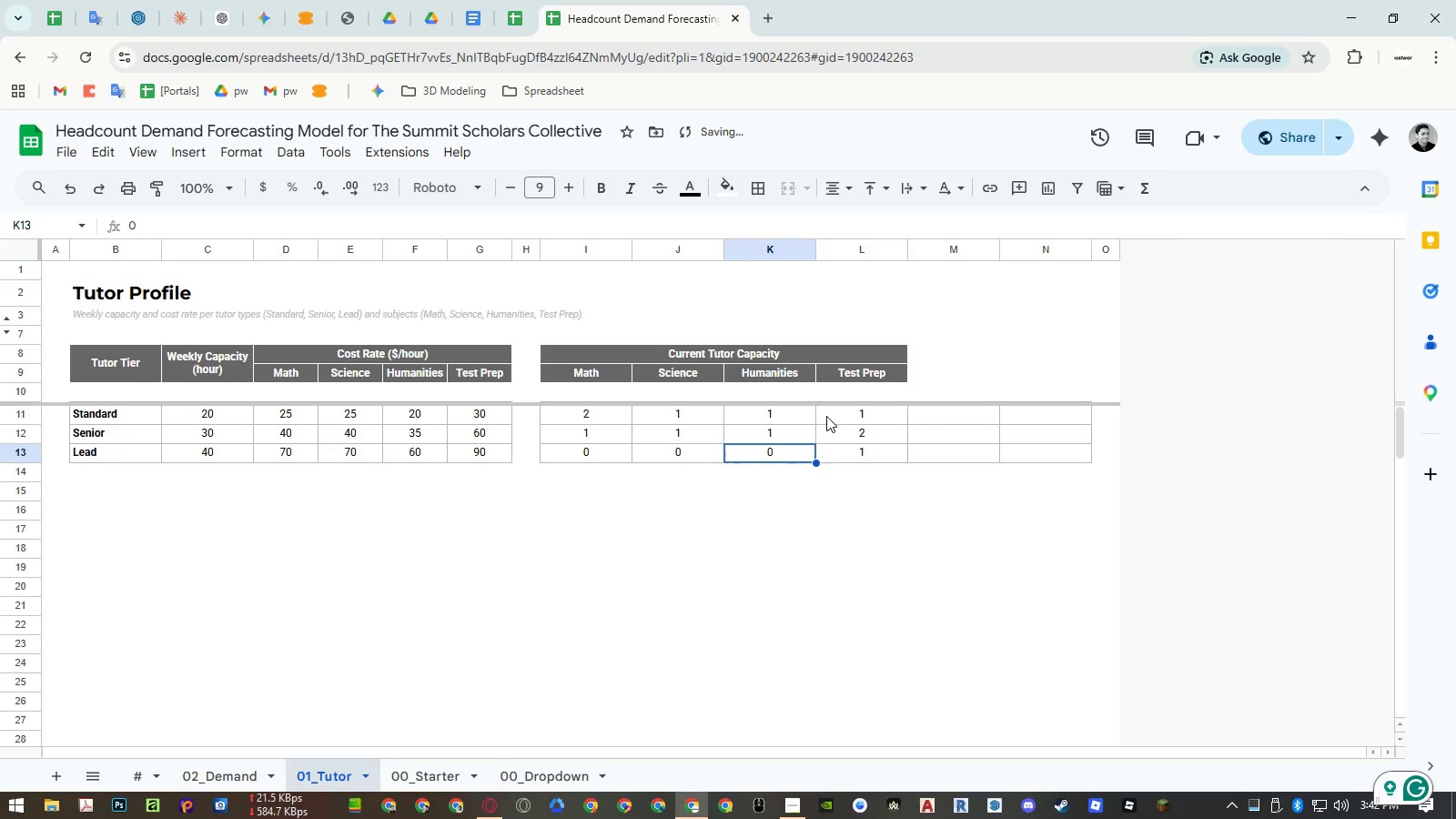 
key(ArrowLeft)
 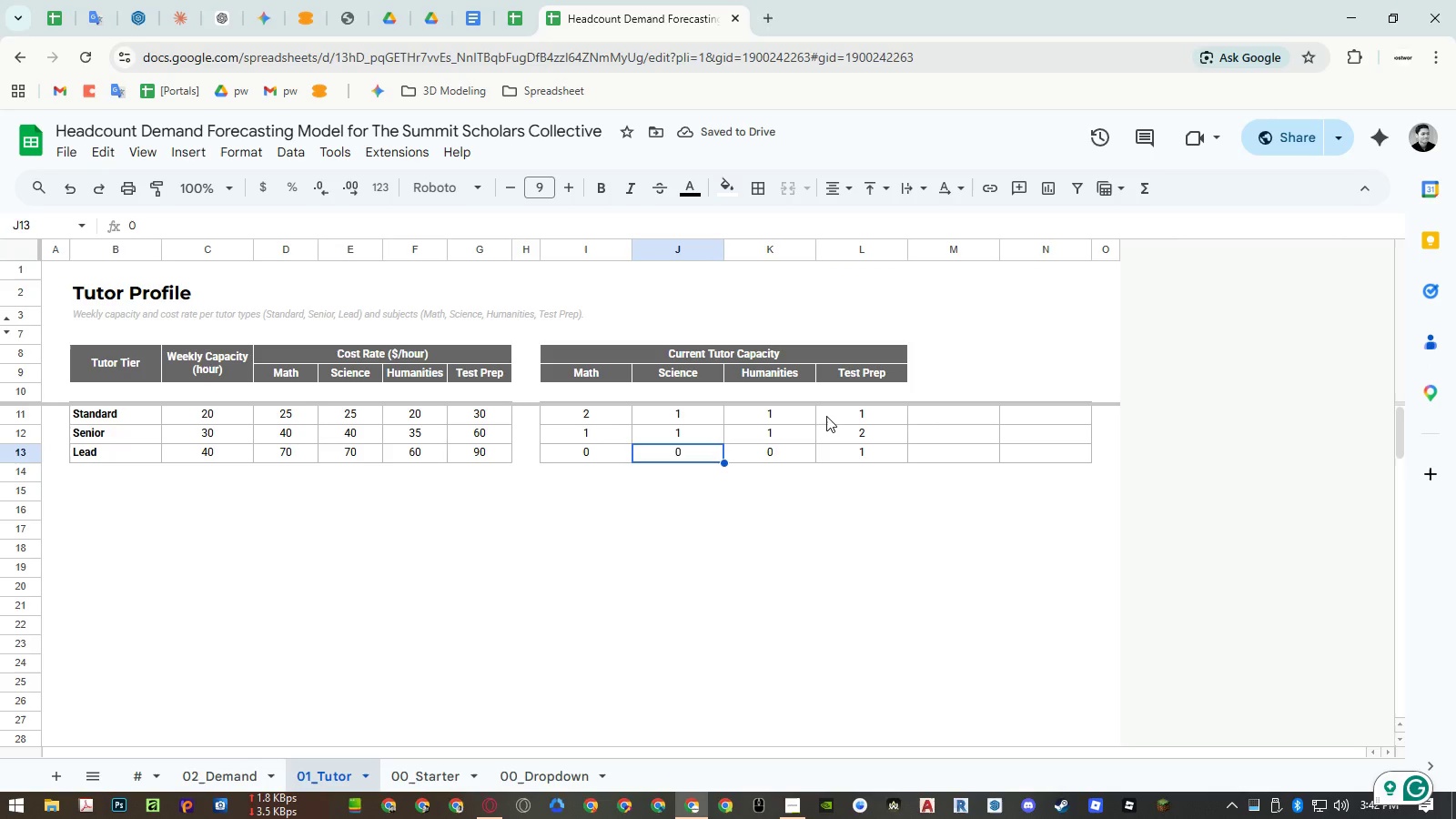 
key(ArrowUp)
 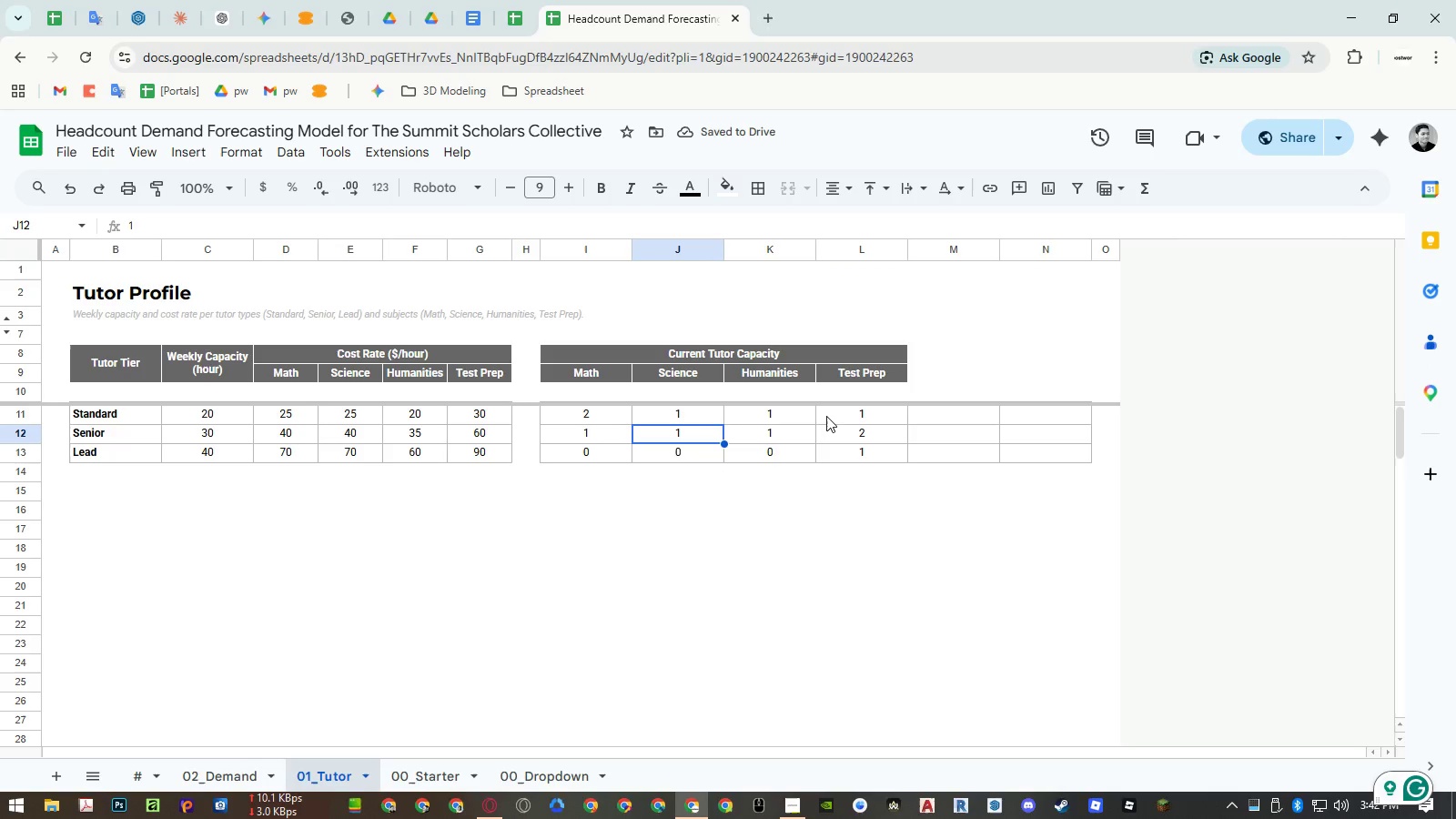 
key(Numpad2)
 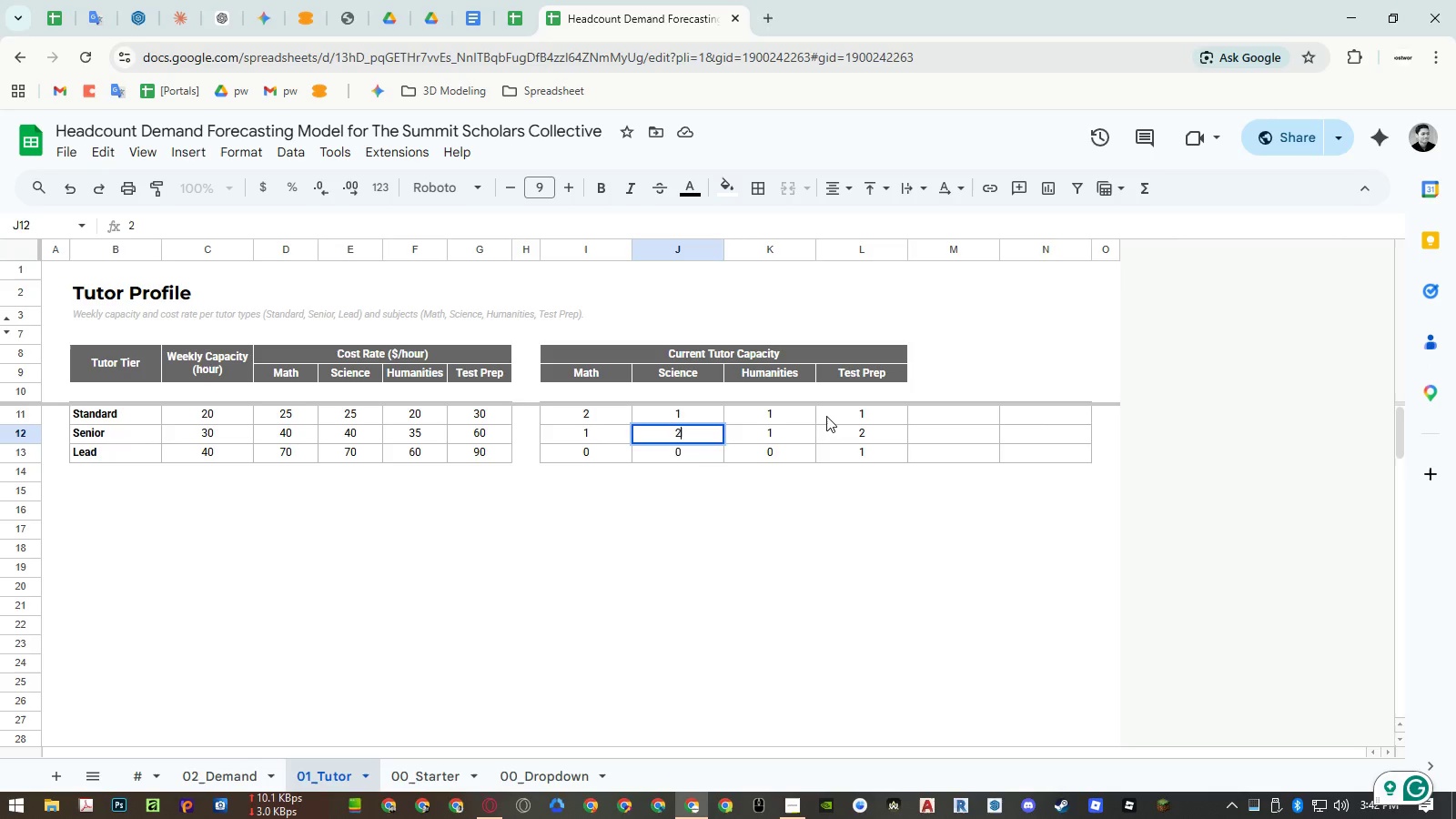 
key(NumpadEnter)
 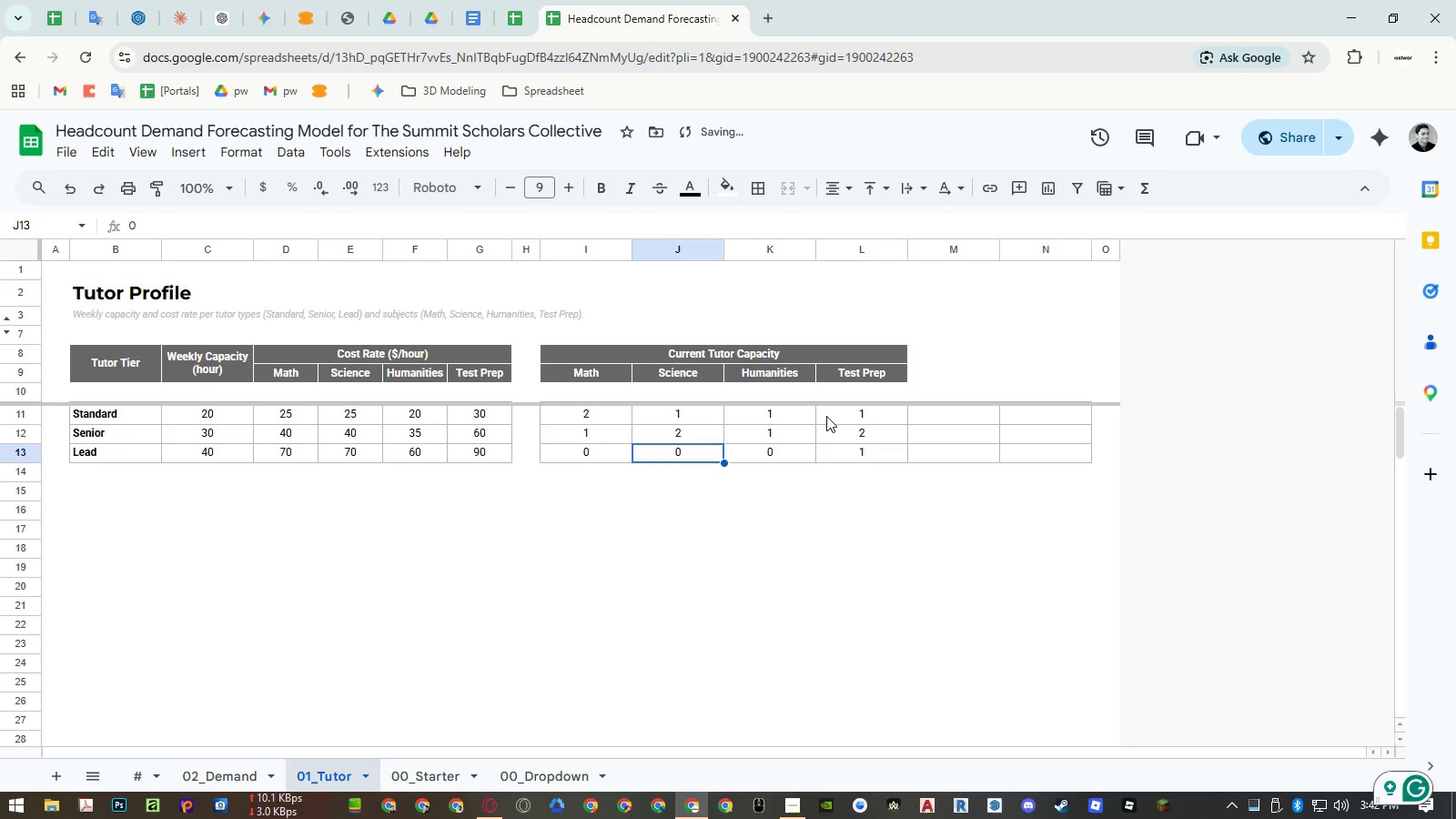 
key(Numpad1)
 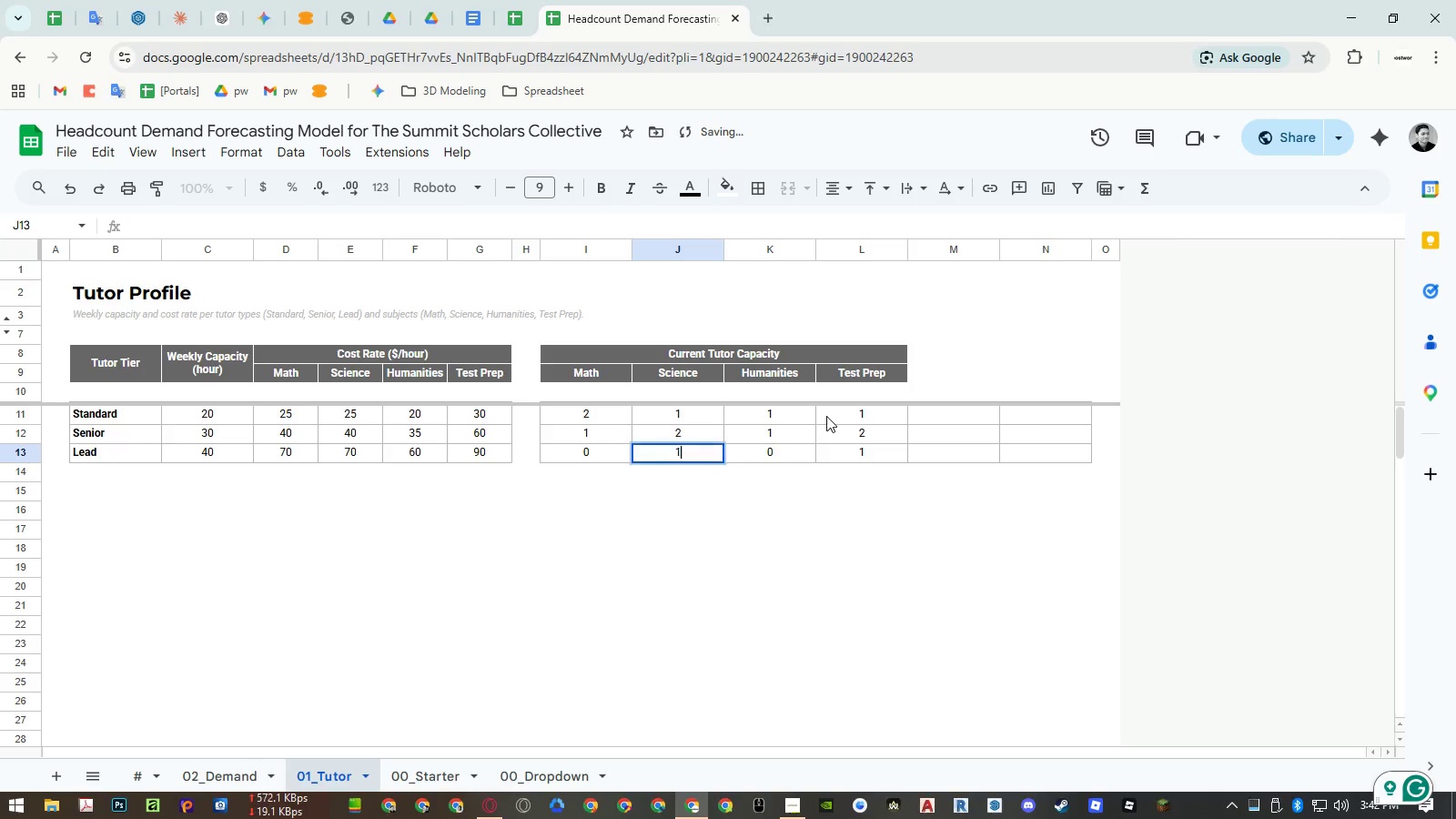 
key(NumpadEnter)
 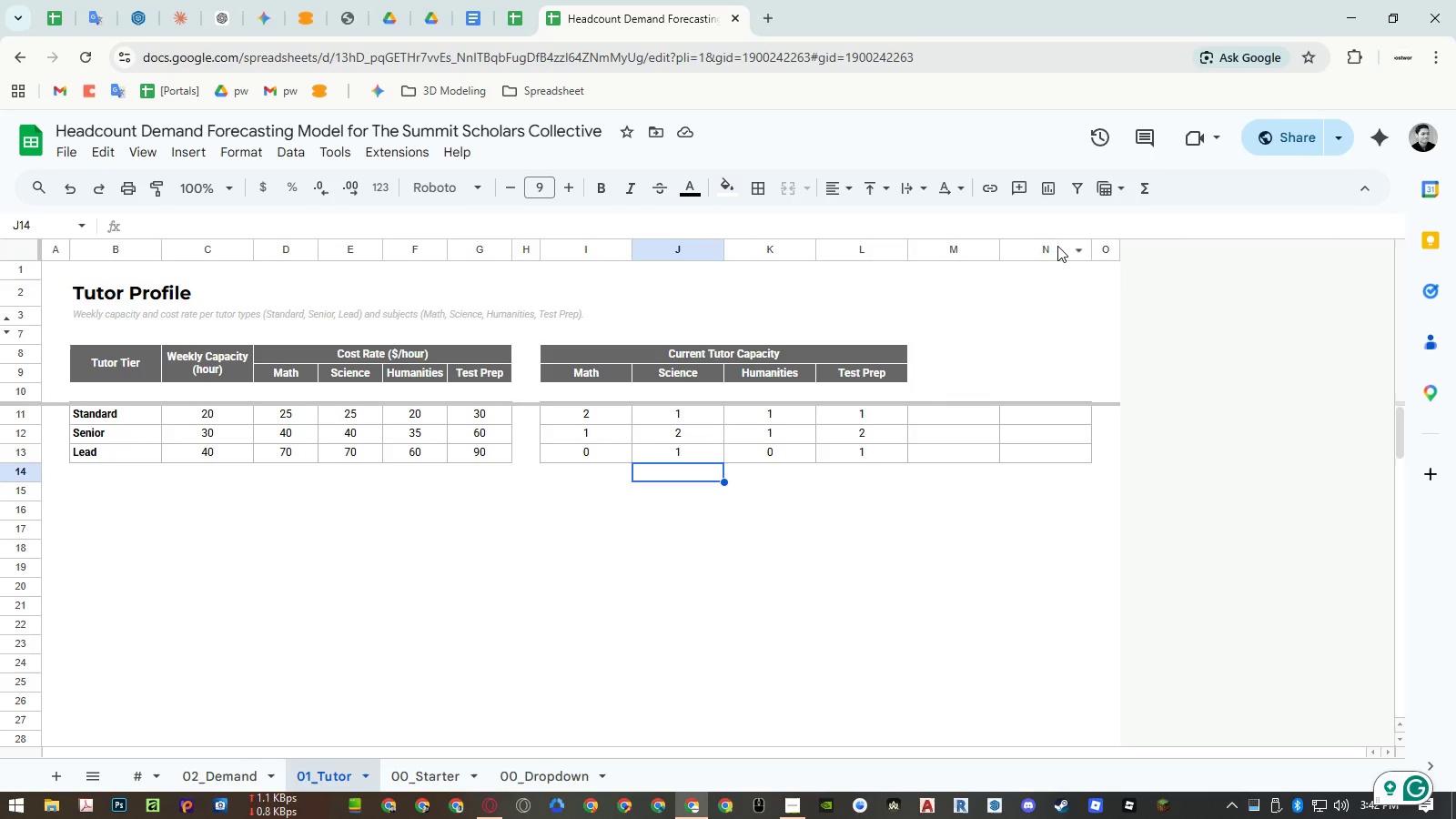 
wait(12.8)
 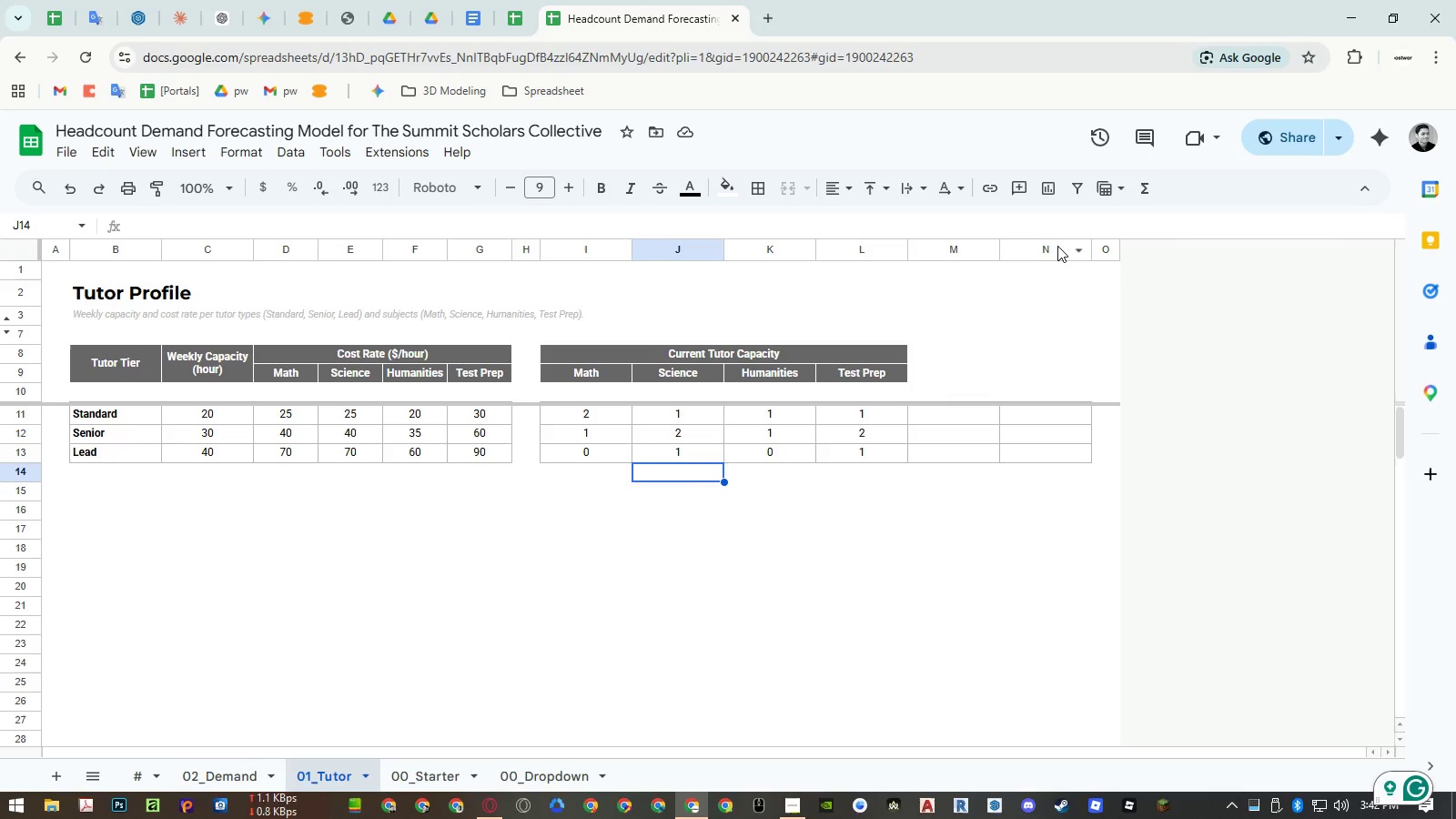 
left_click_drag(start_coordinate=[1057, 246], to_coordinate=[966, 243])
 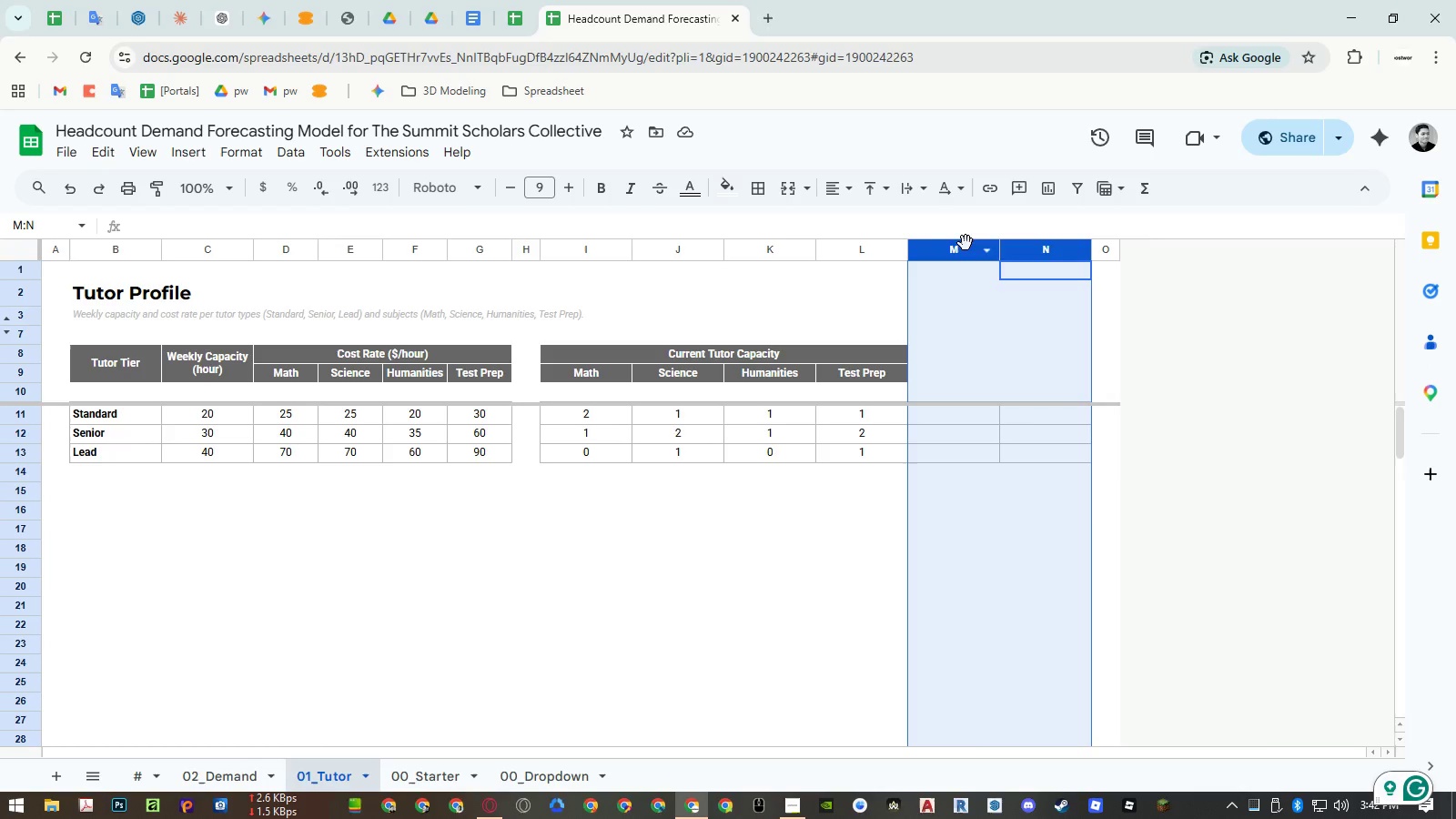 
right_click([966, 243])
 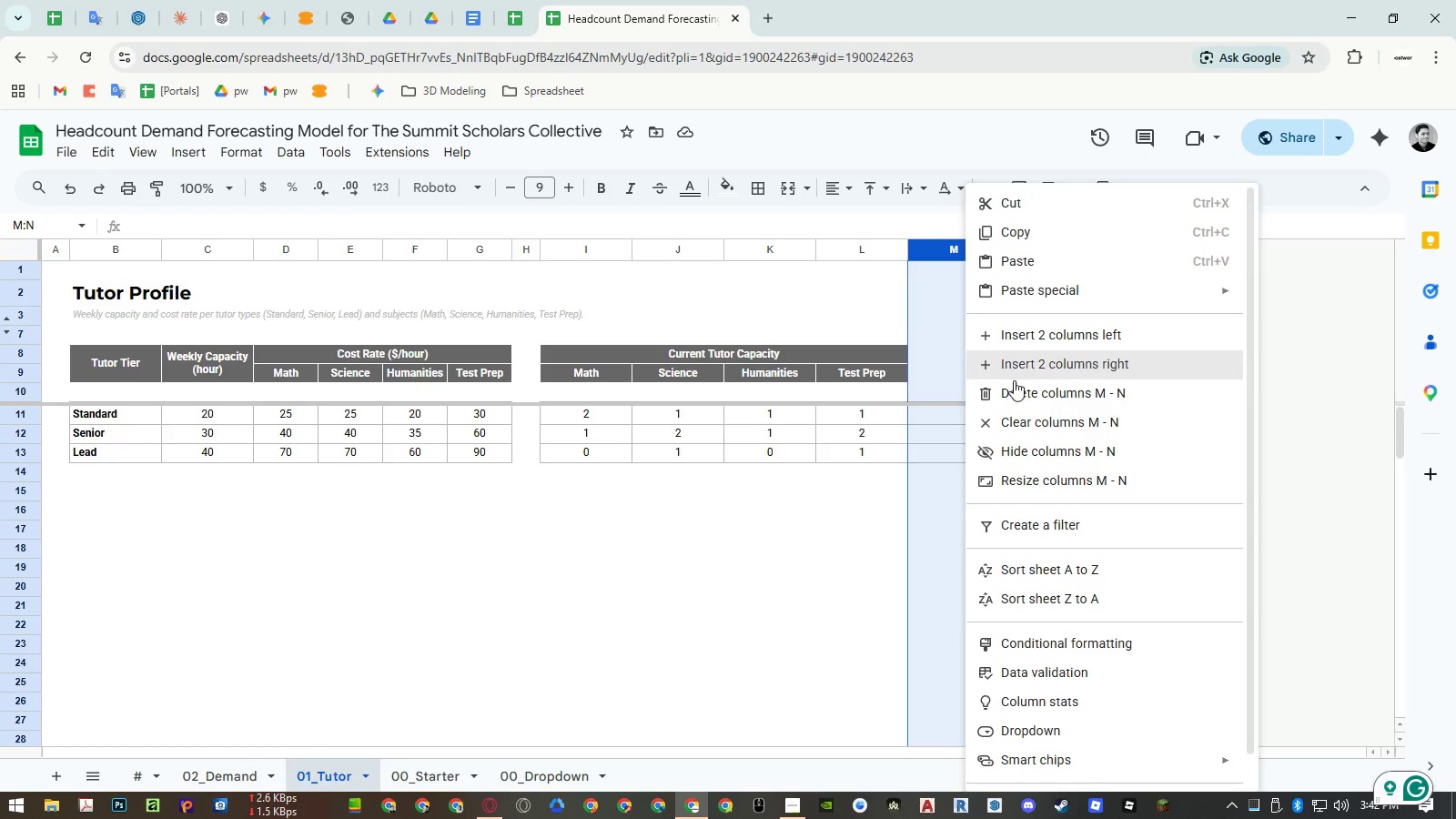 
left_click([1016, 392])
 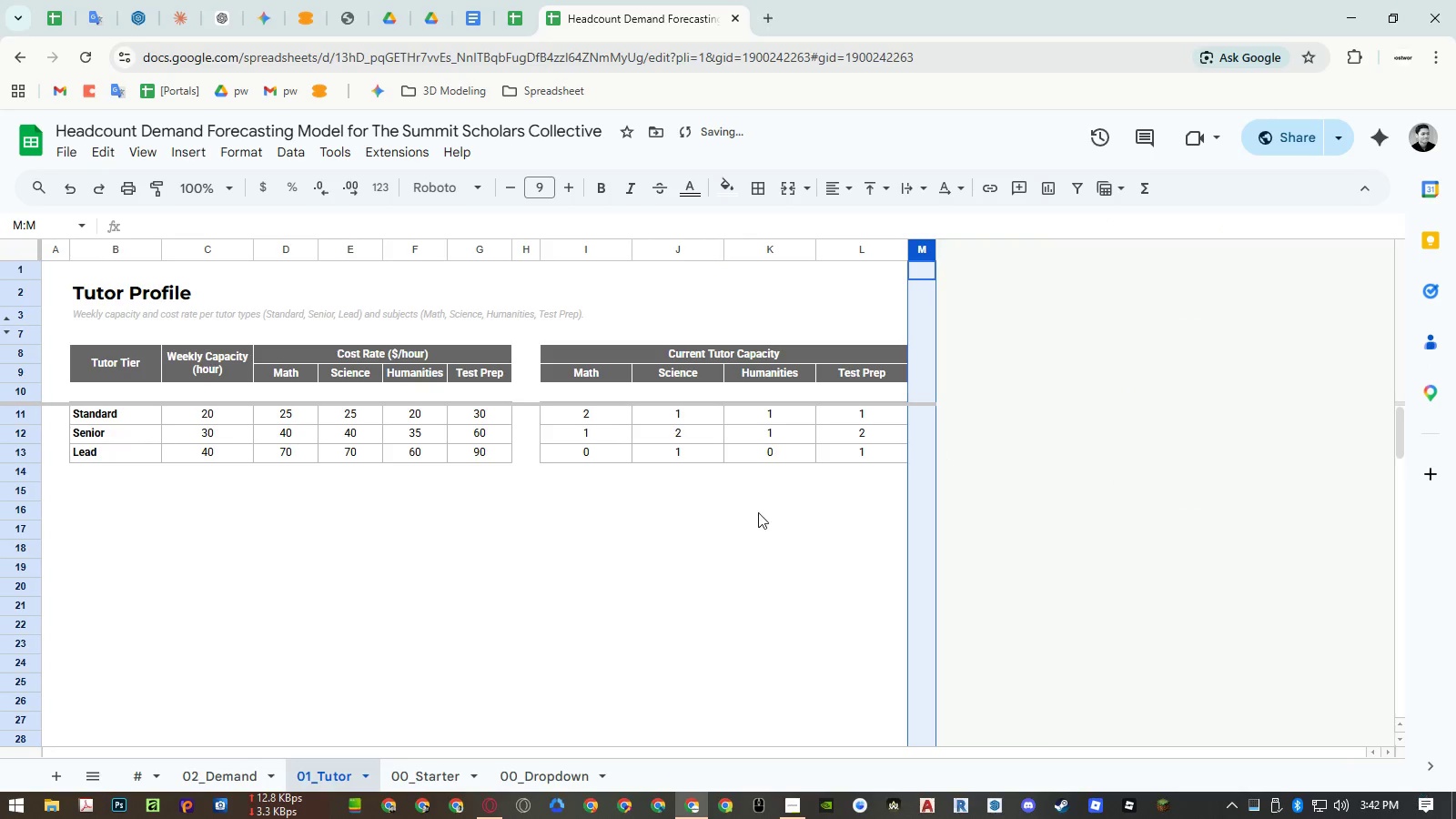 
left_click([758, 512])
 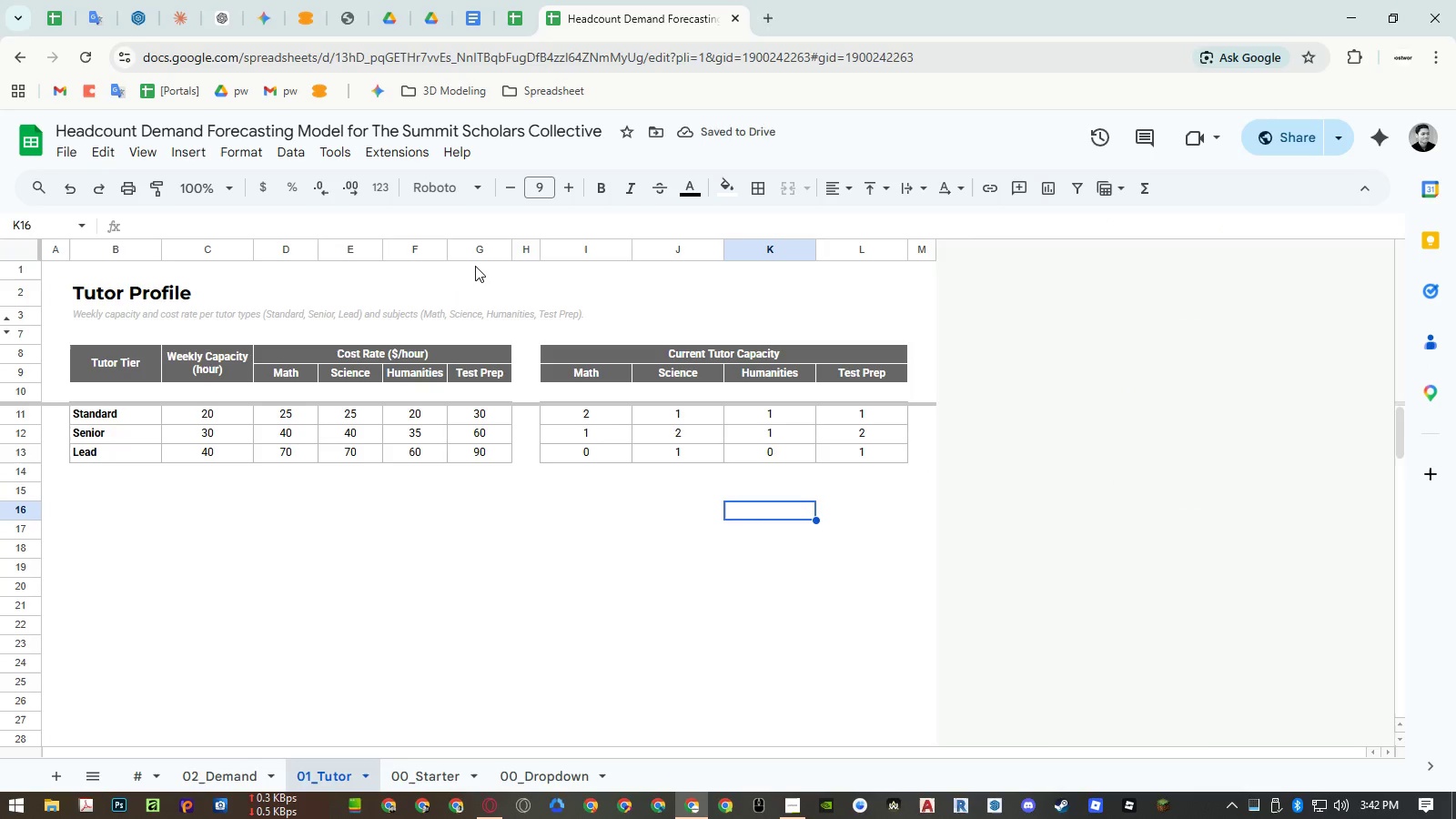 
wait(9.75)
 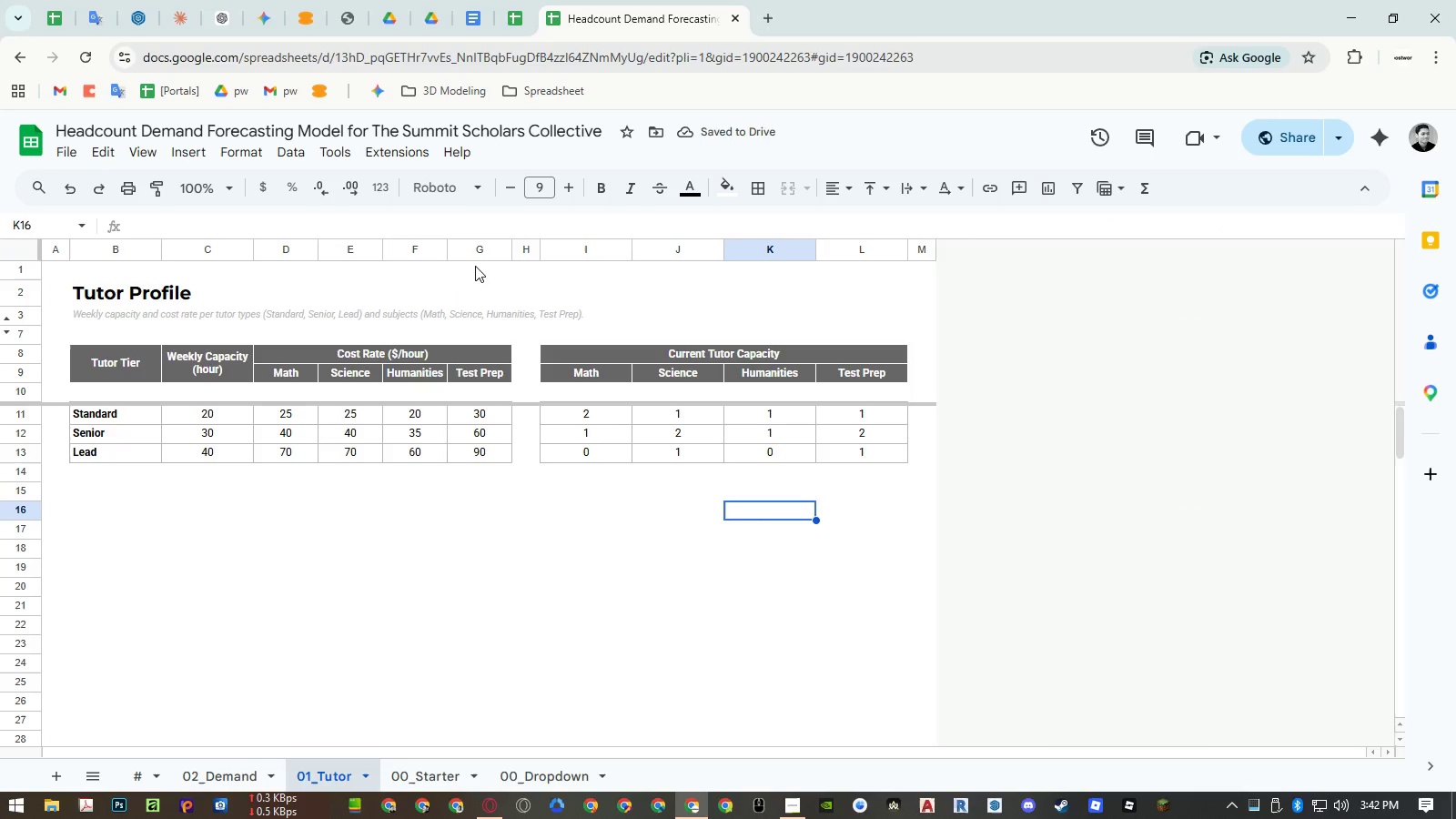 
right_click([478, 248])
 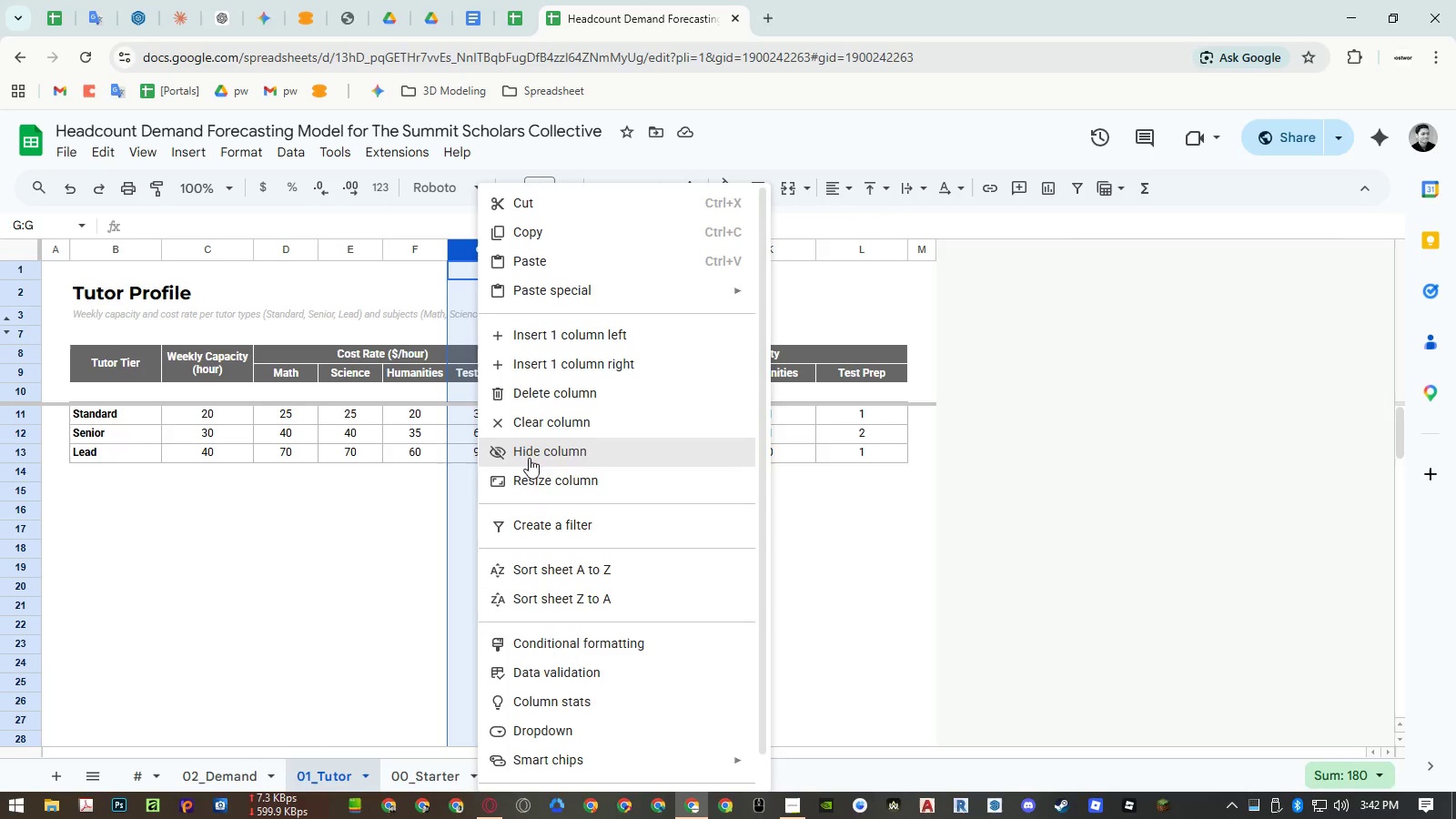 
left_click([531, 481])
 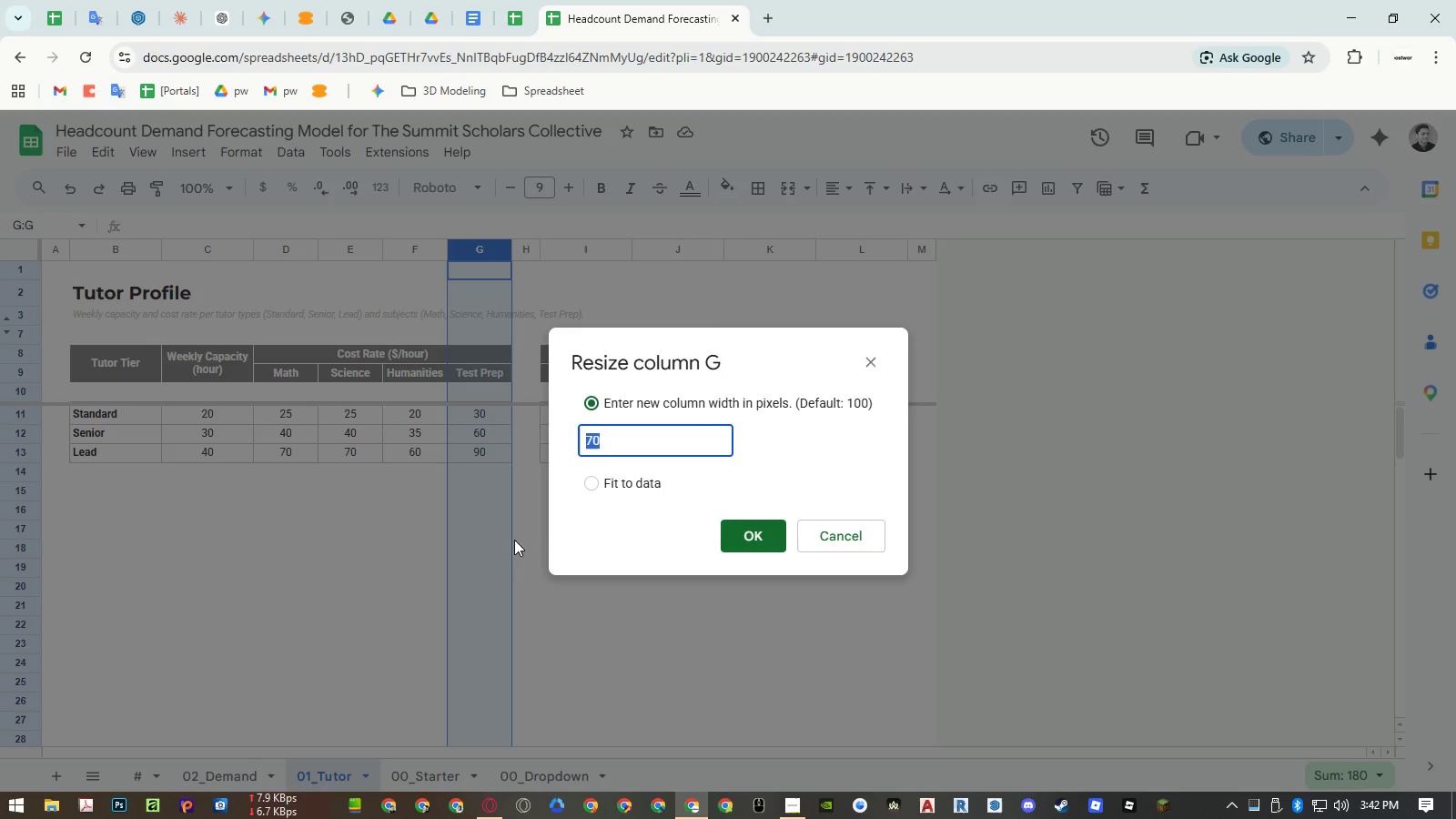 
key(Escape)
 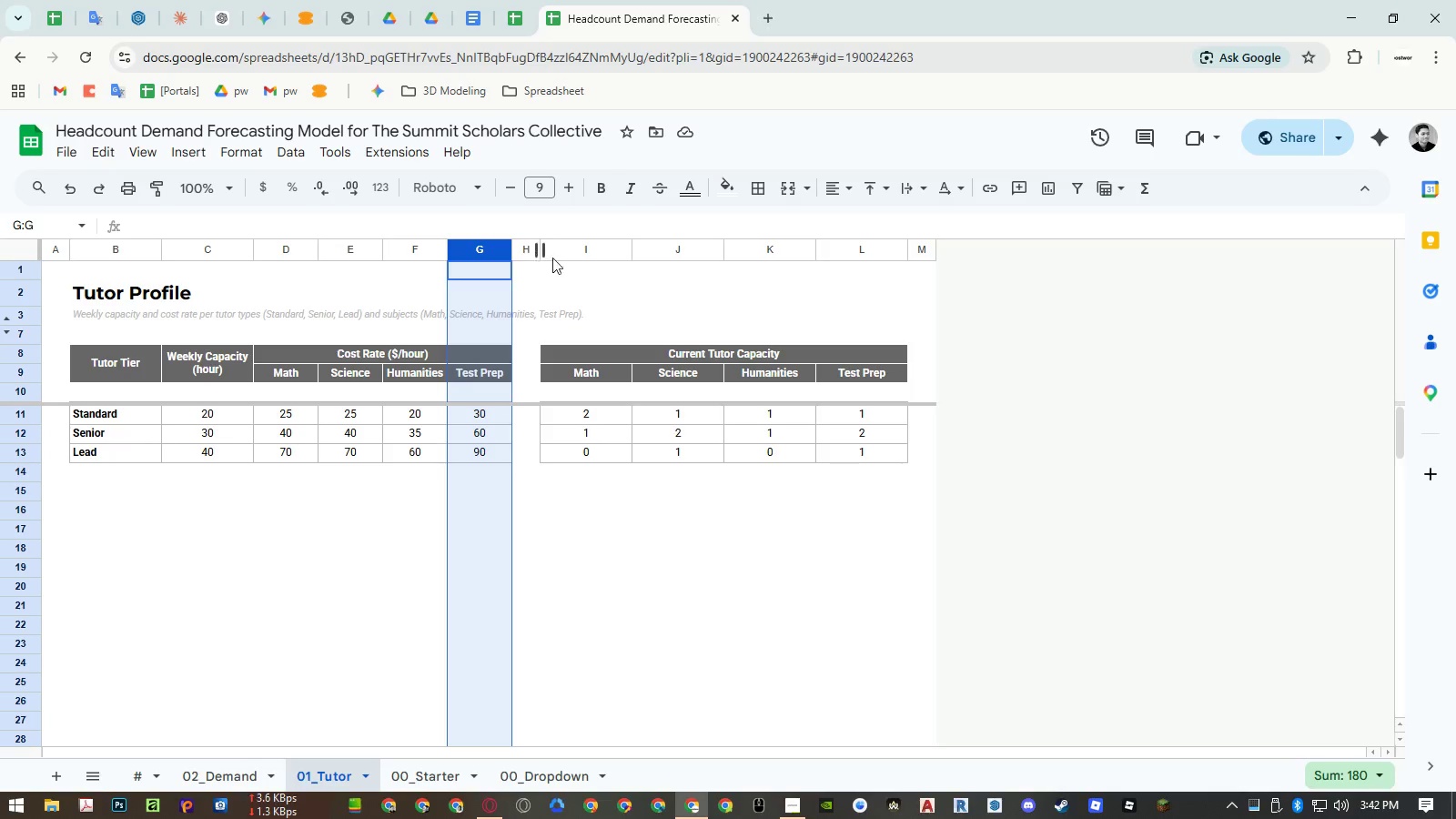 
left_click_drag(start_coordinate=[585, 245], to_coordinate=[899, 248])
 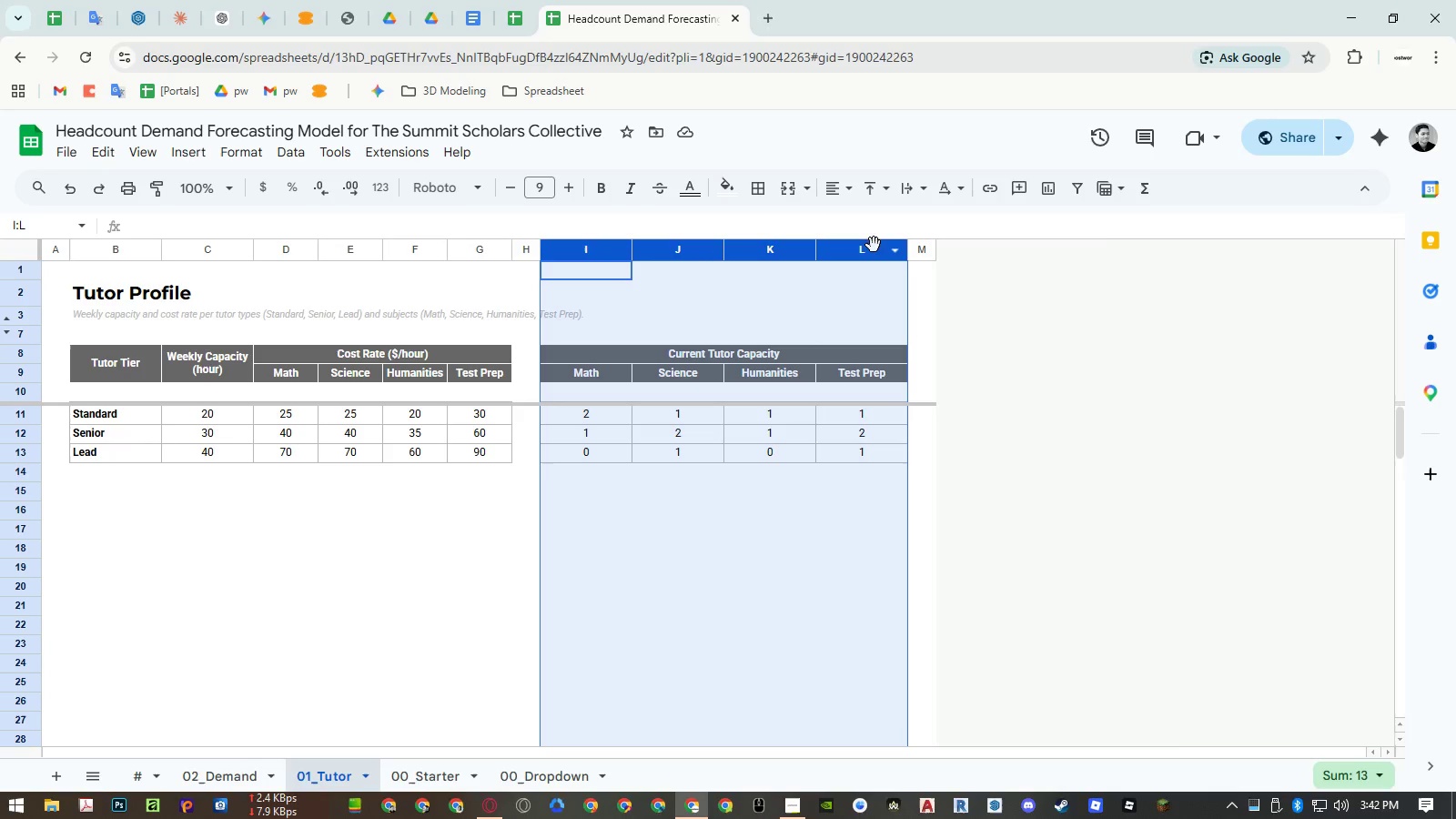 
right_click([874, 245])
 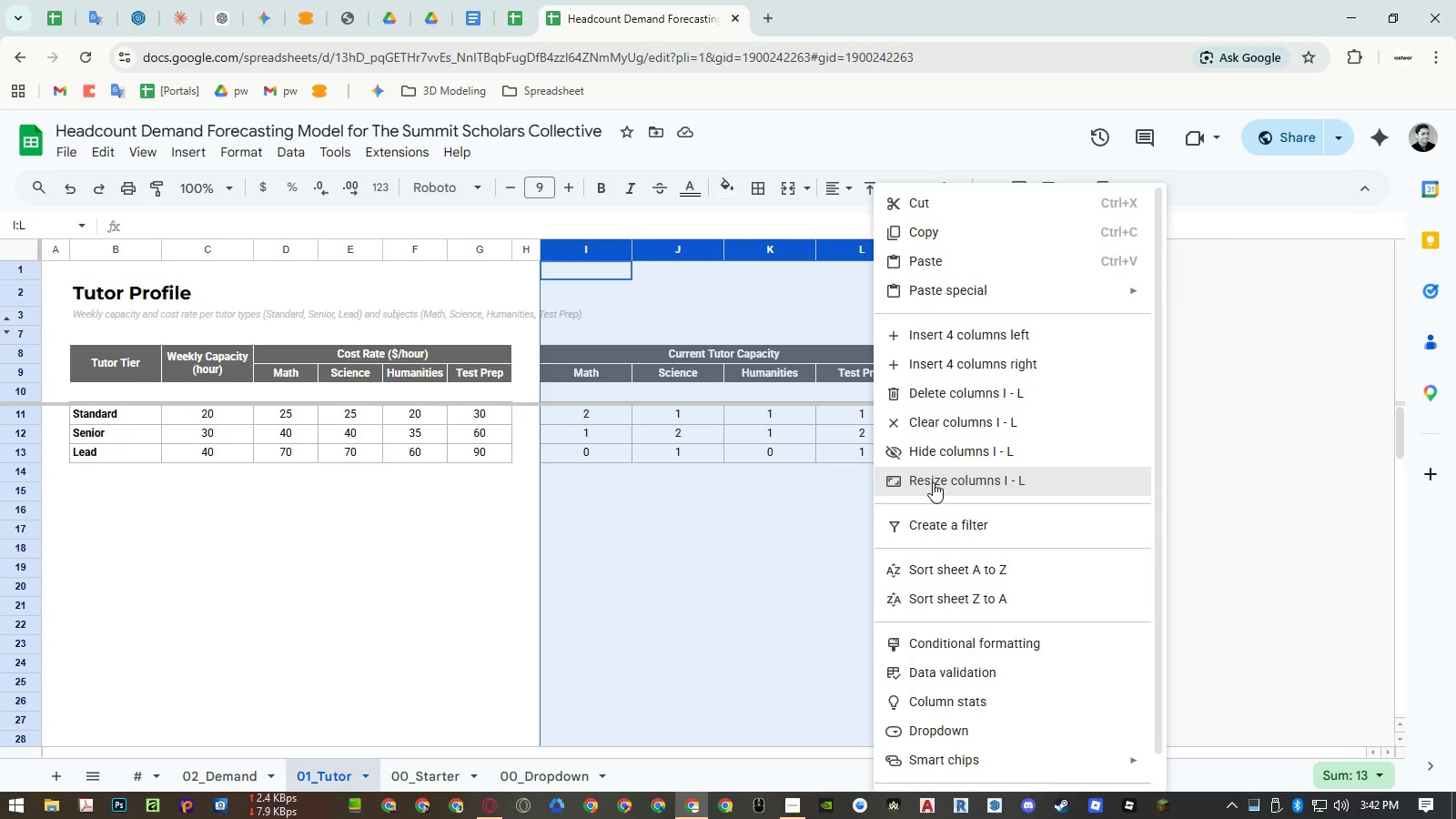 
left_click([933, 482])
 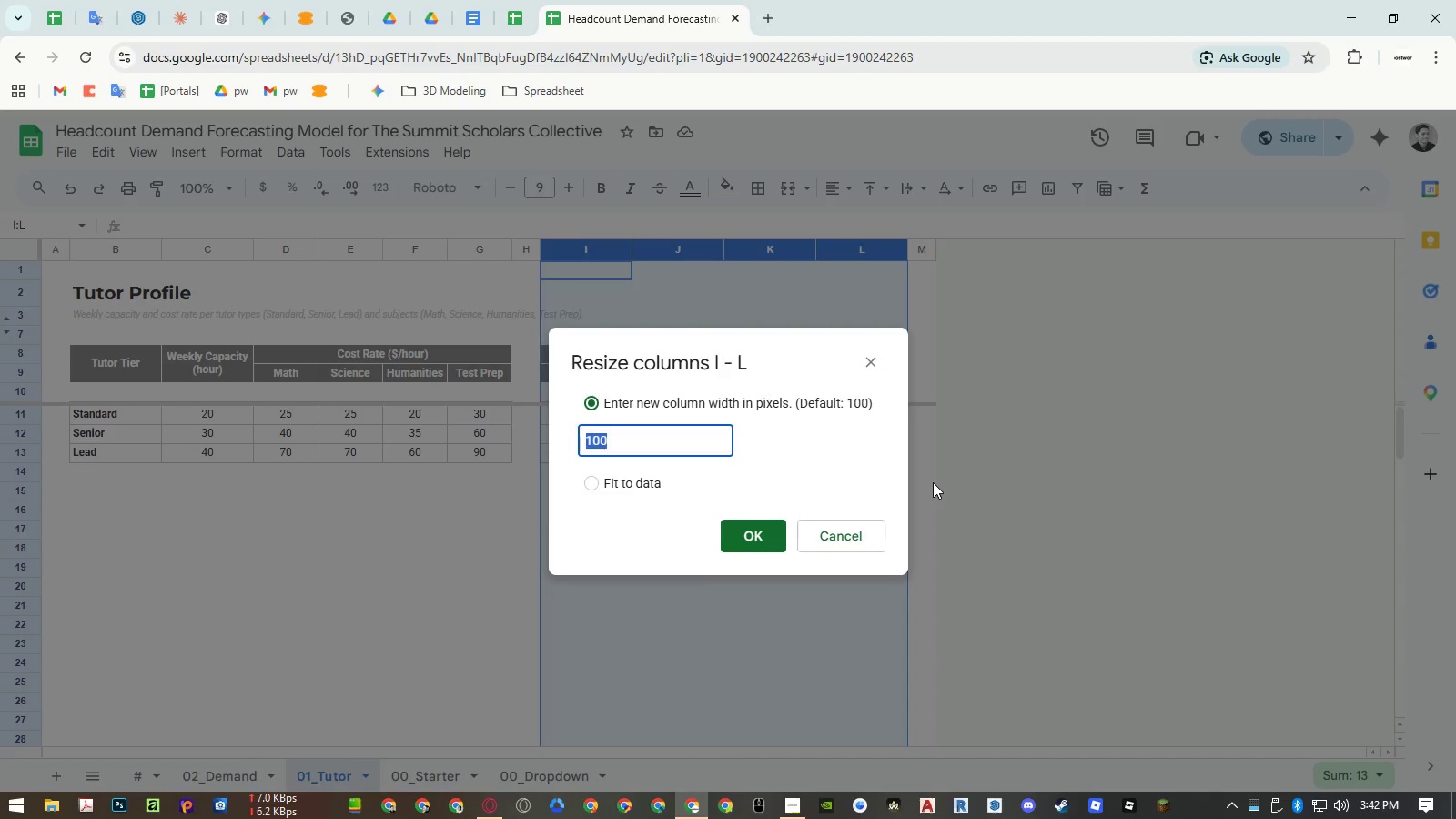 
key(Numpad7)
 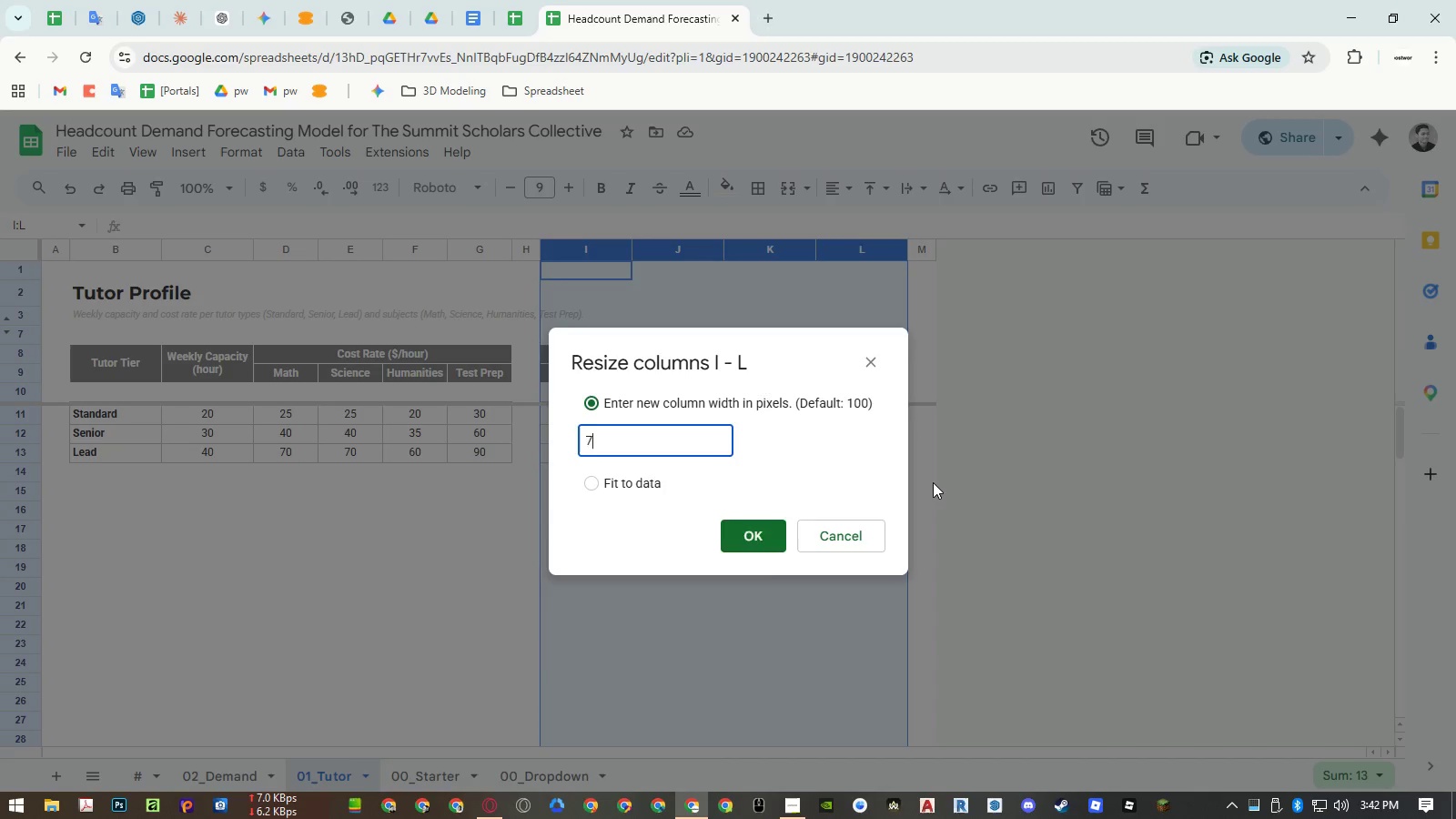 
key(Numpad0)
 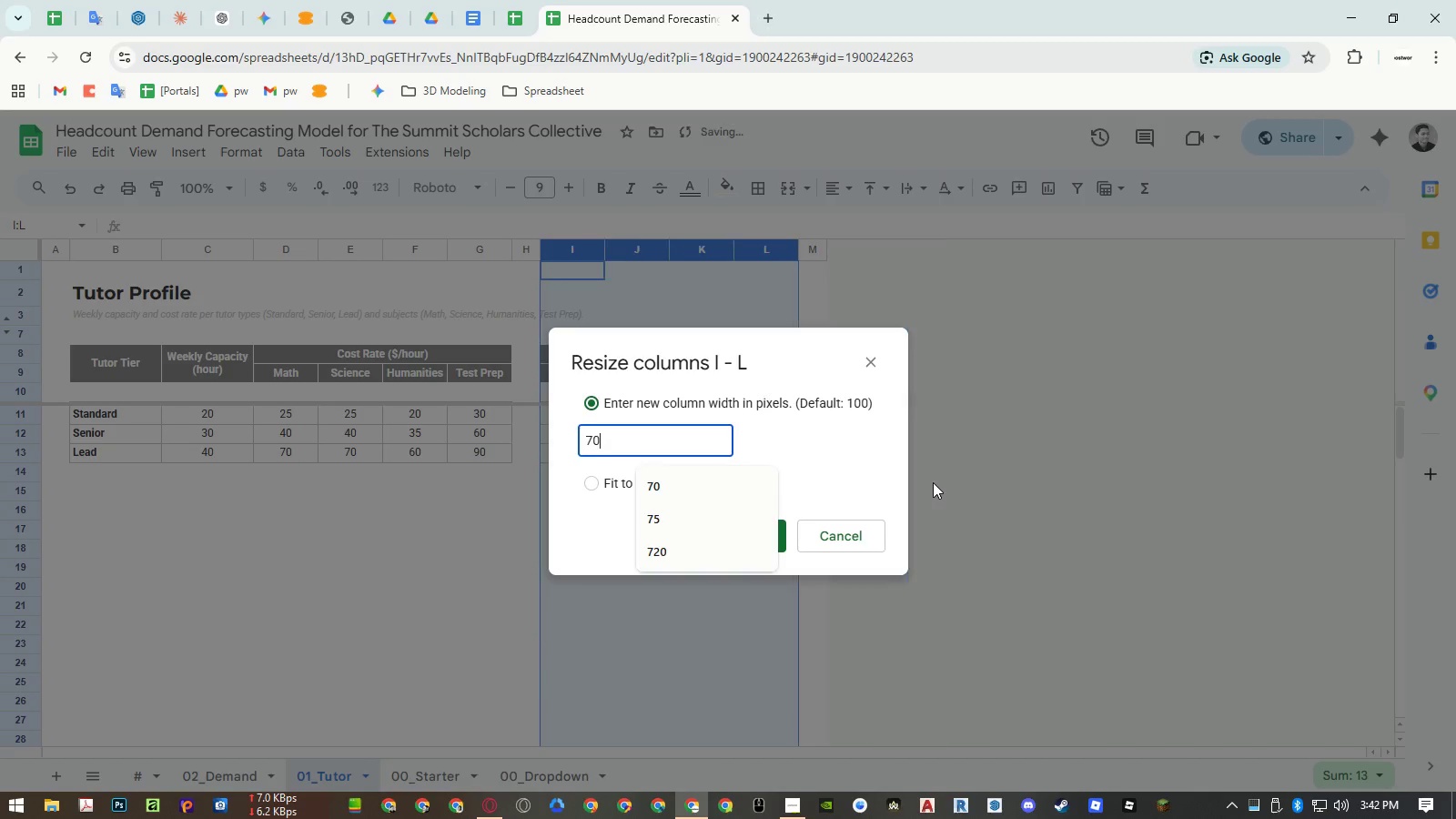 
key(NumpadEnter)
 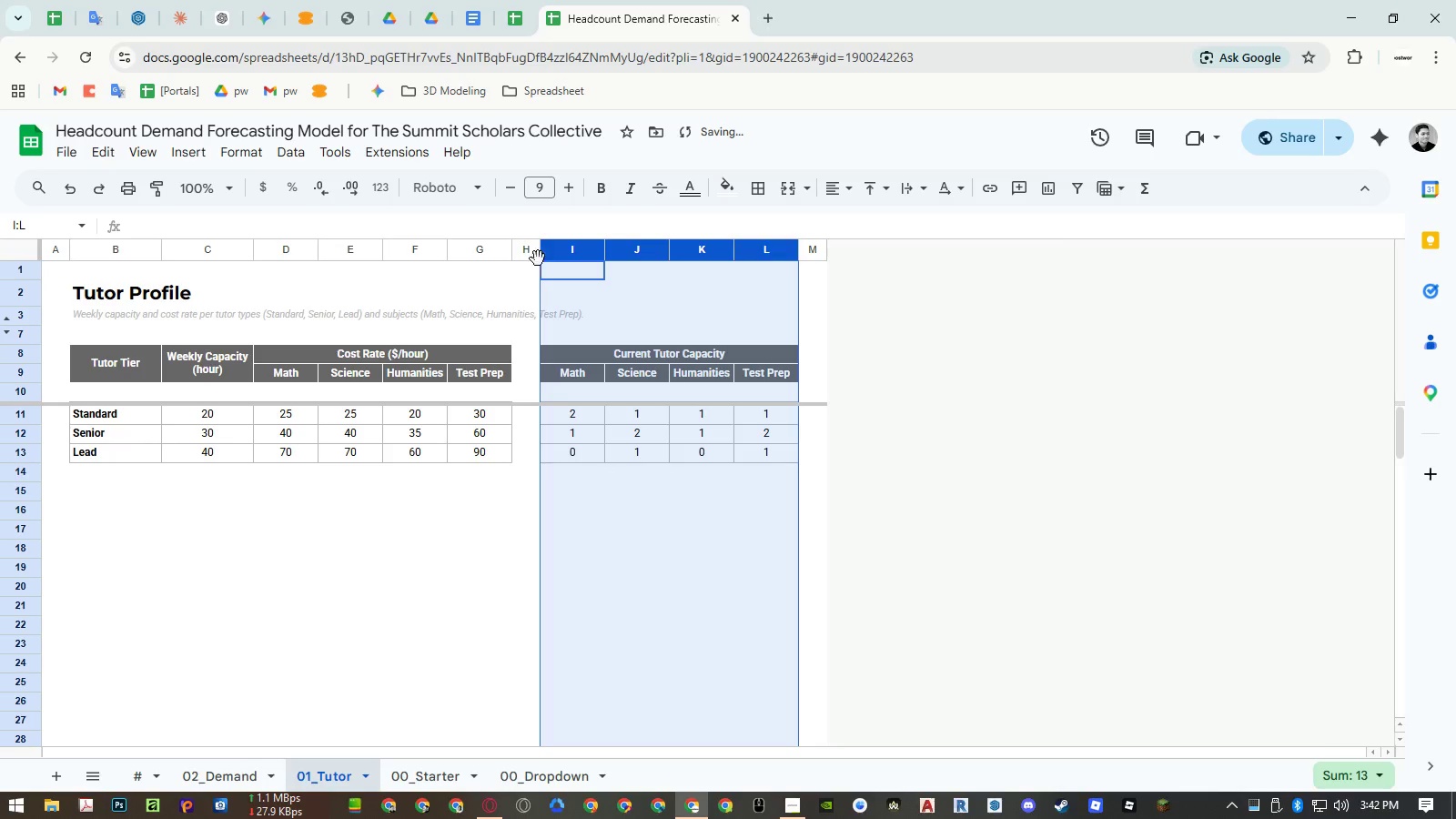 
right_click([527, 243])
 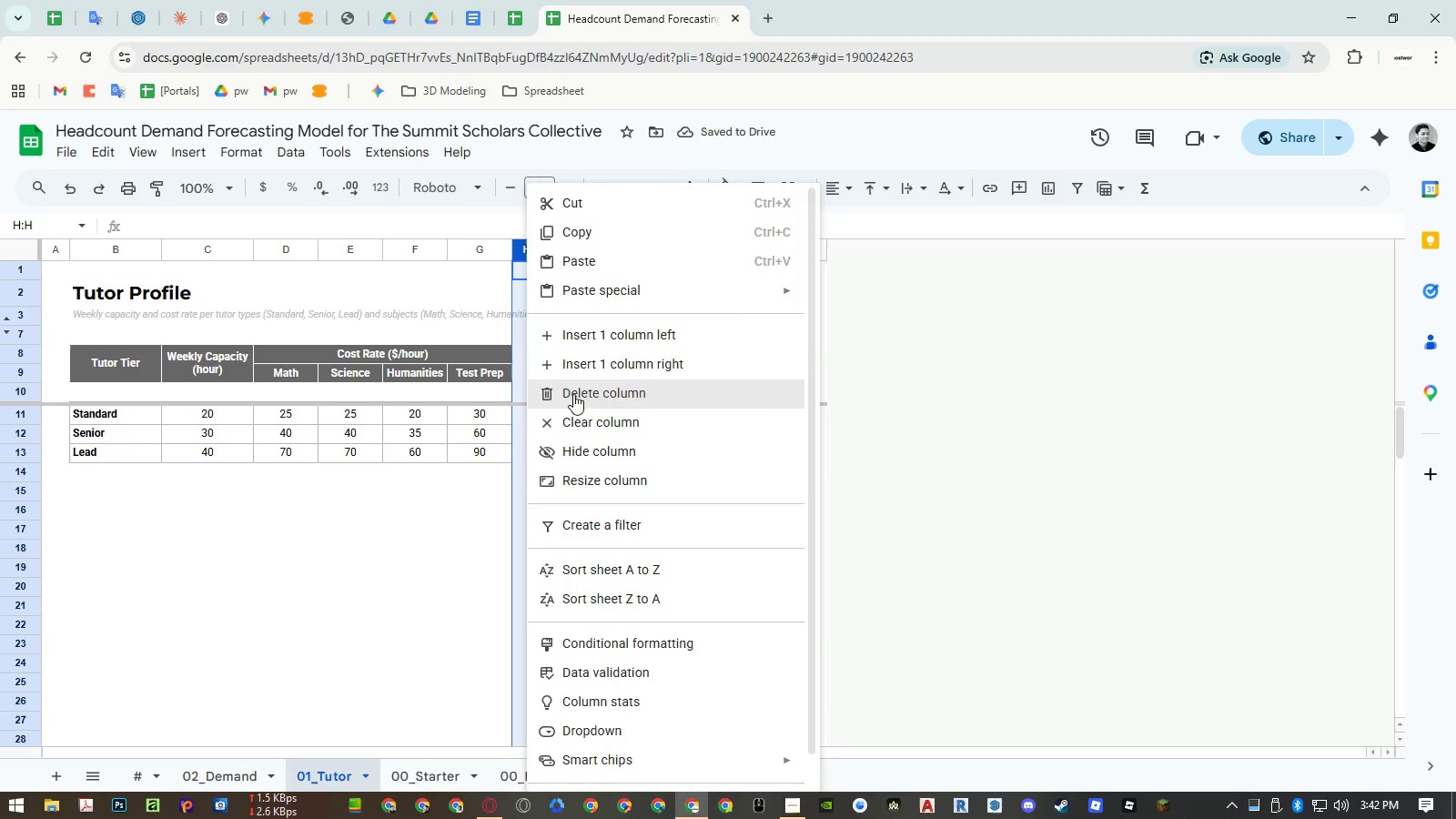 
double_click([344, 530])
 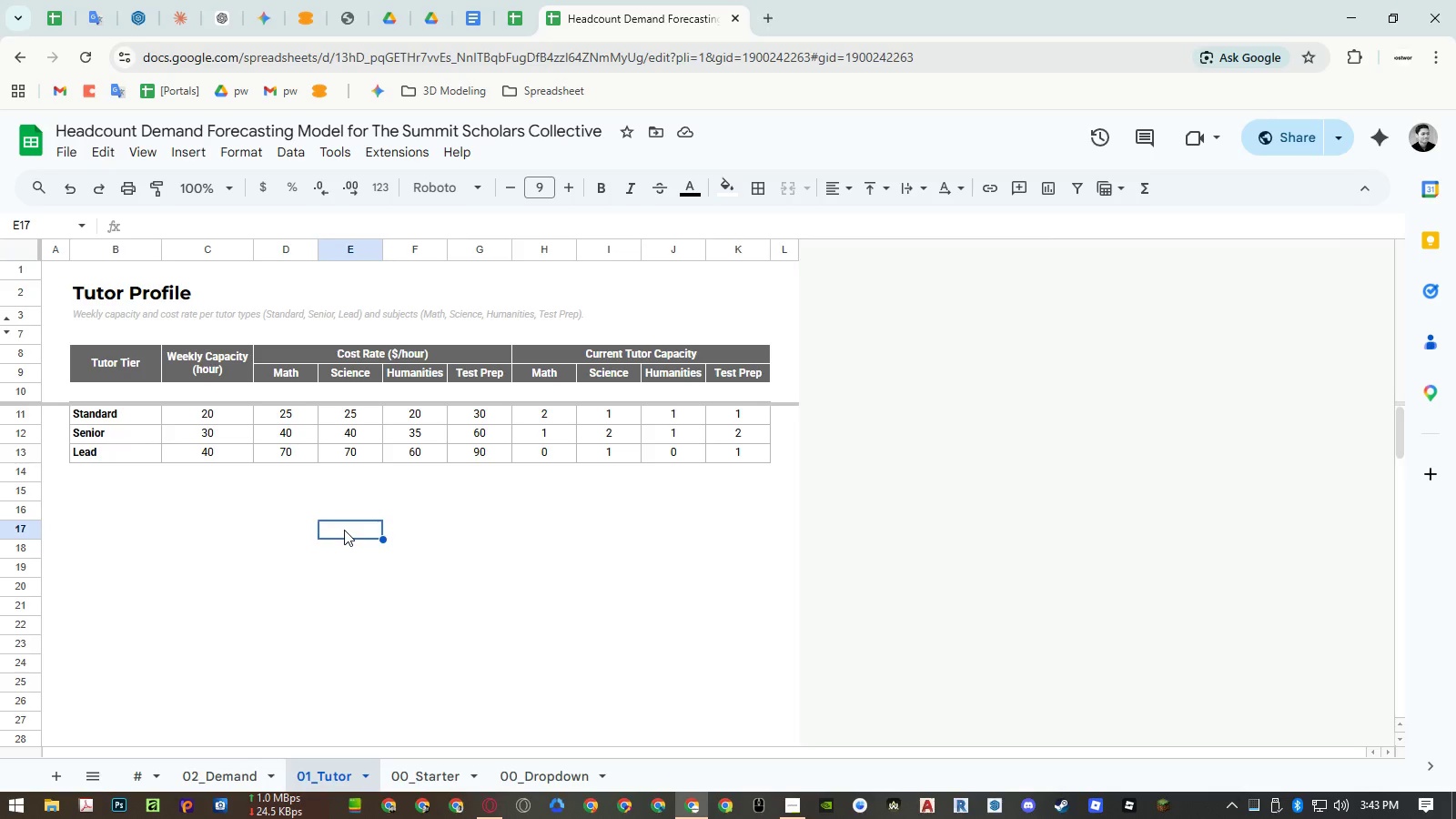 
wait(13.75)
 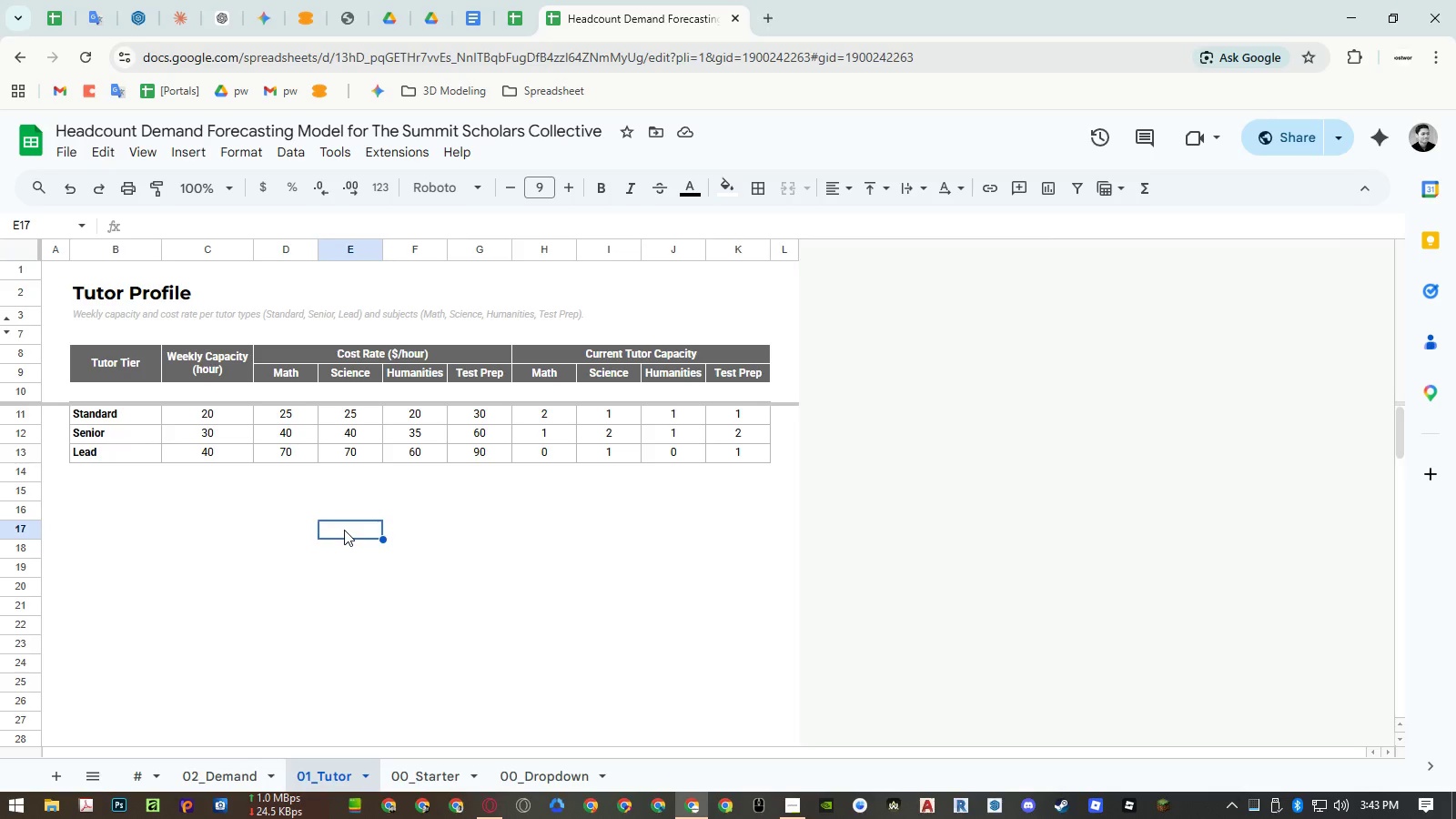 
key(Control+ControlLeft)
 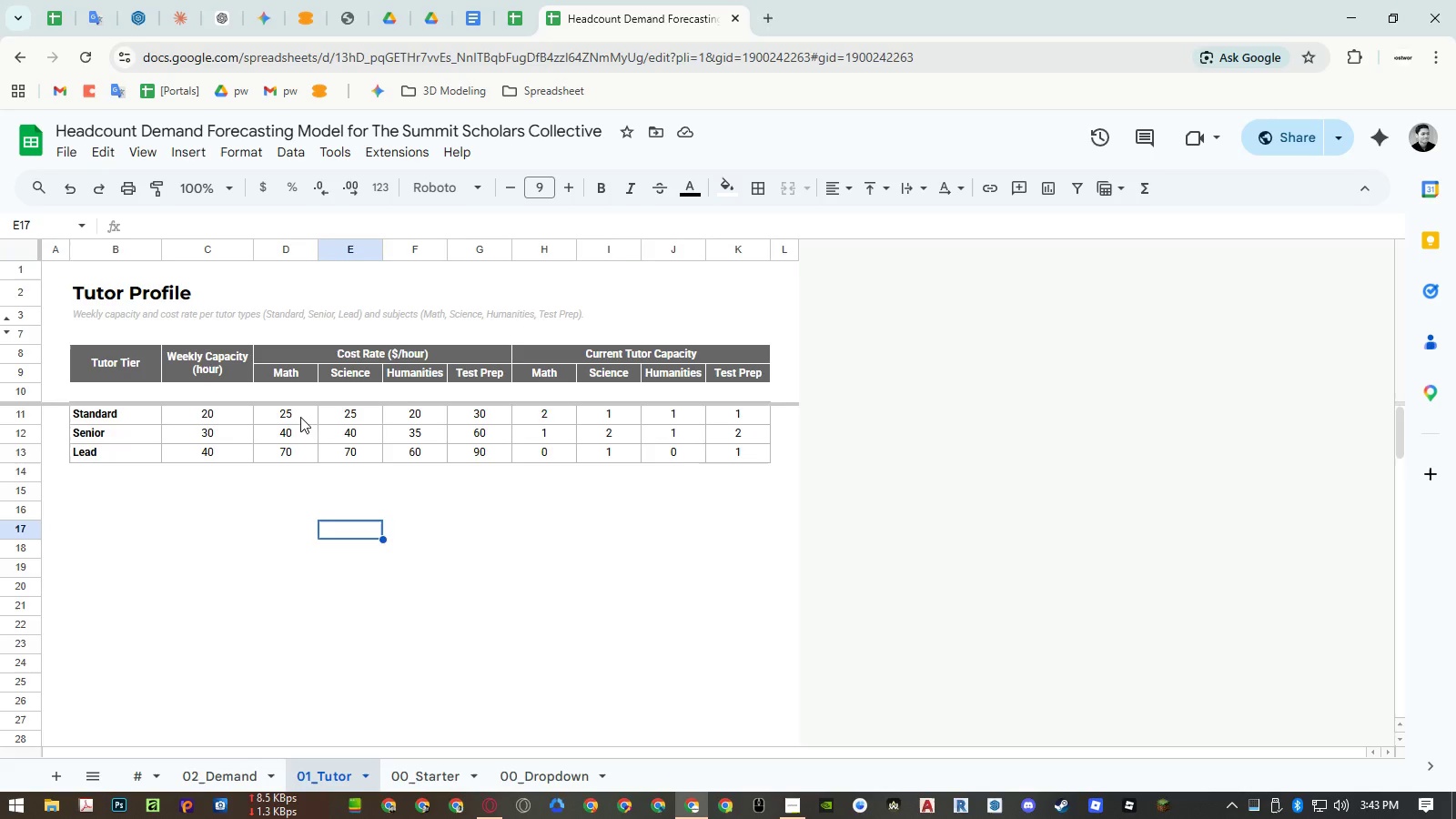 
key(Control+Z)
 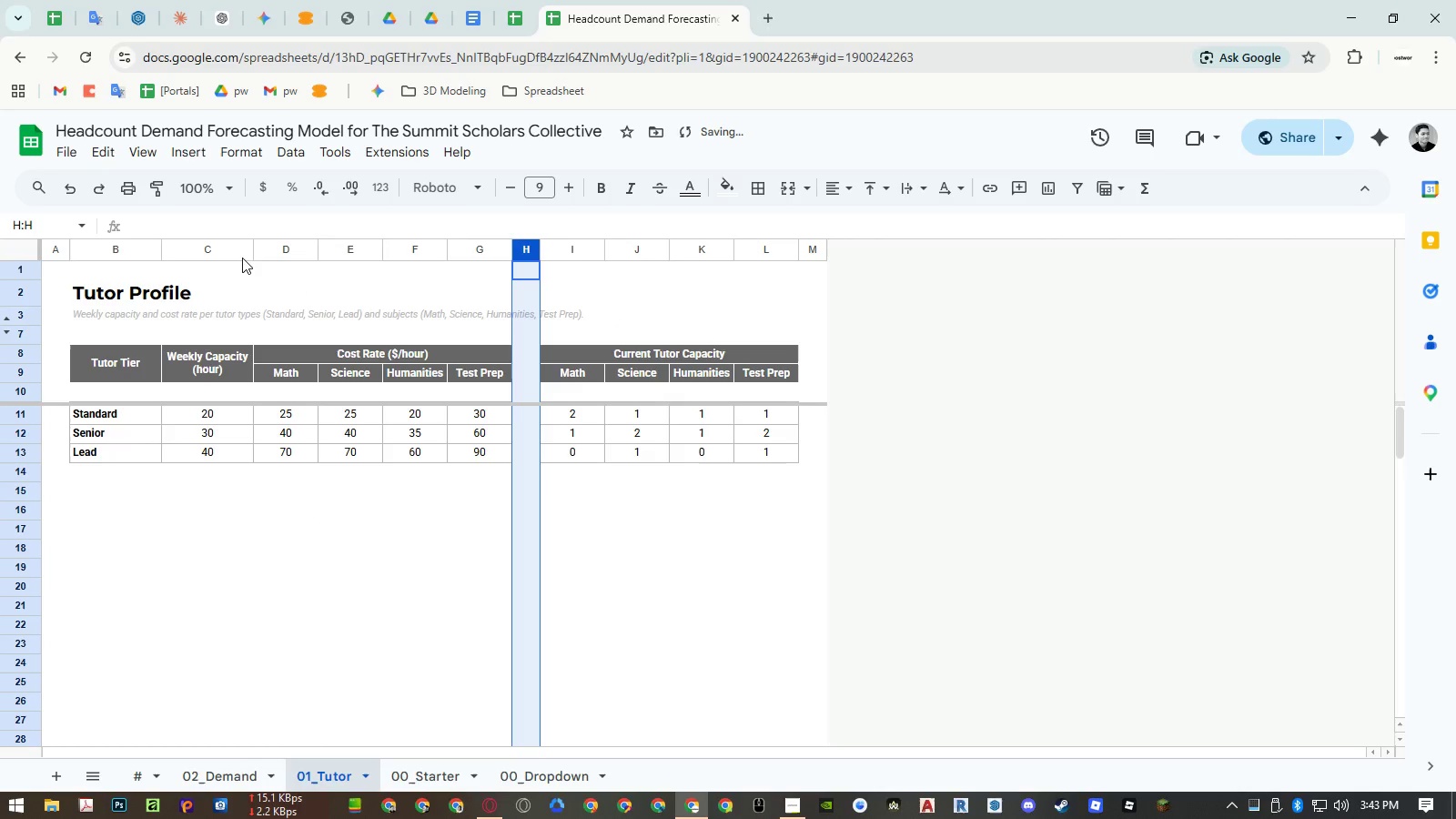 
right_click([227, 247])
 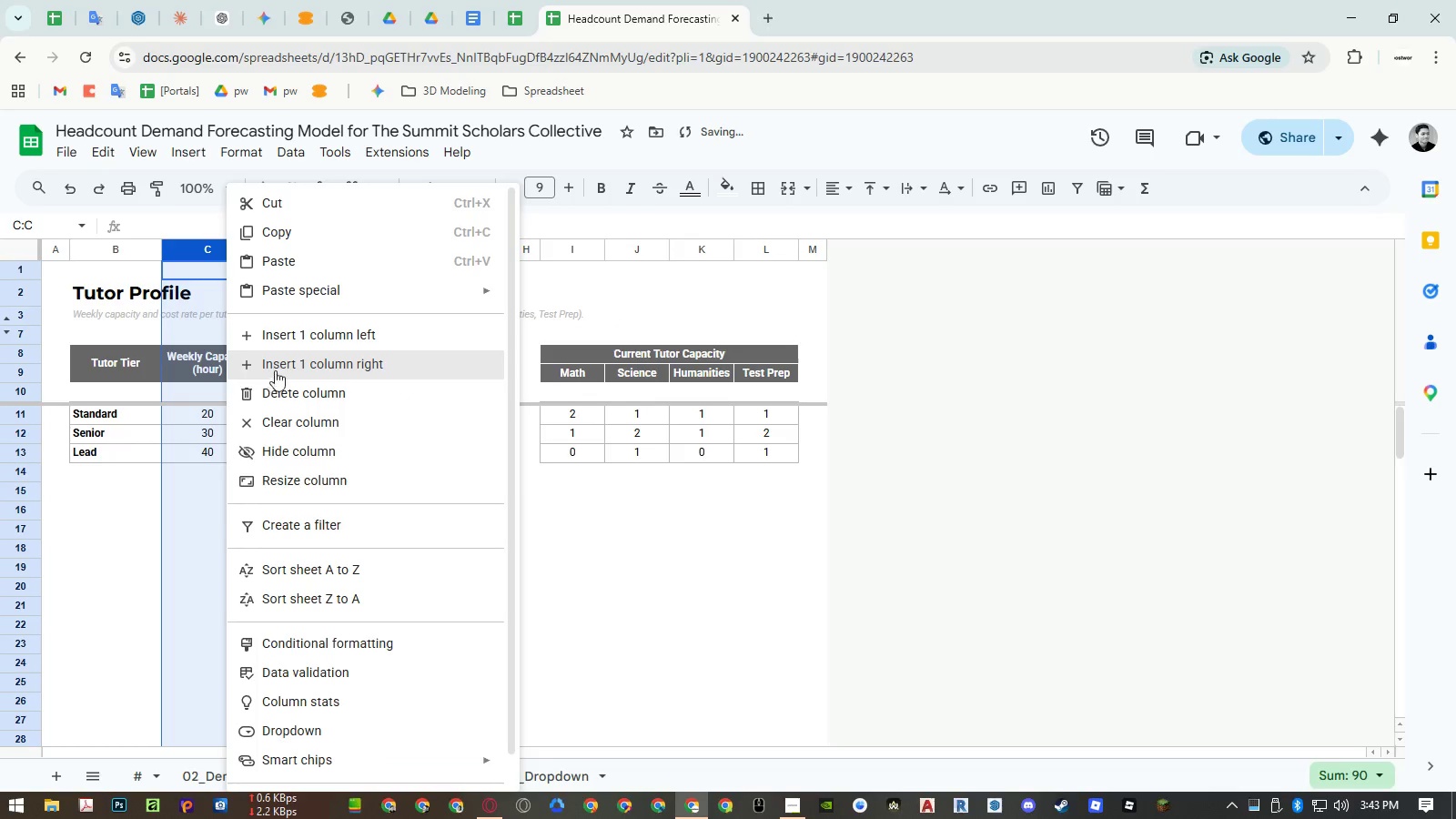 
left_click([276, 369])
 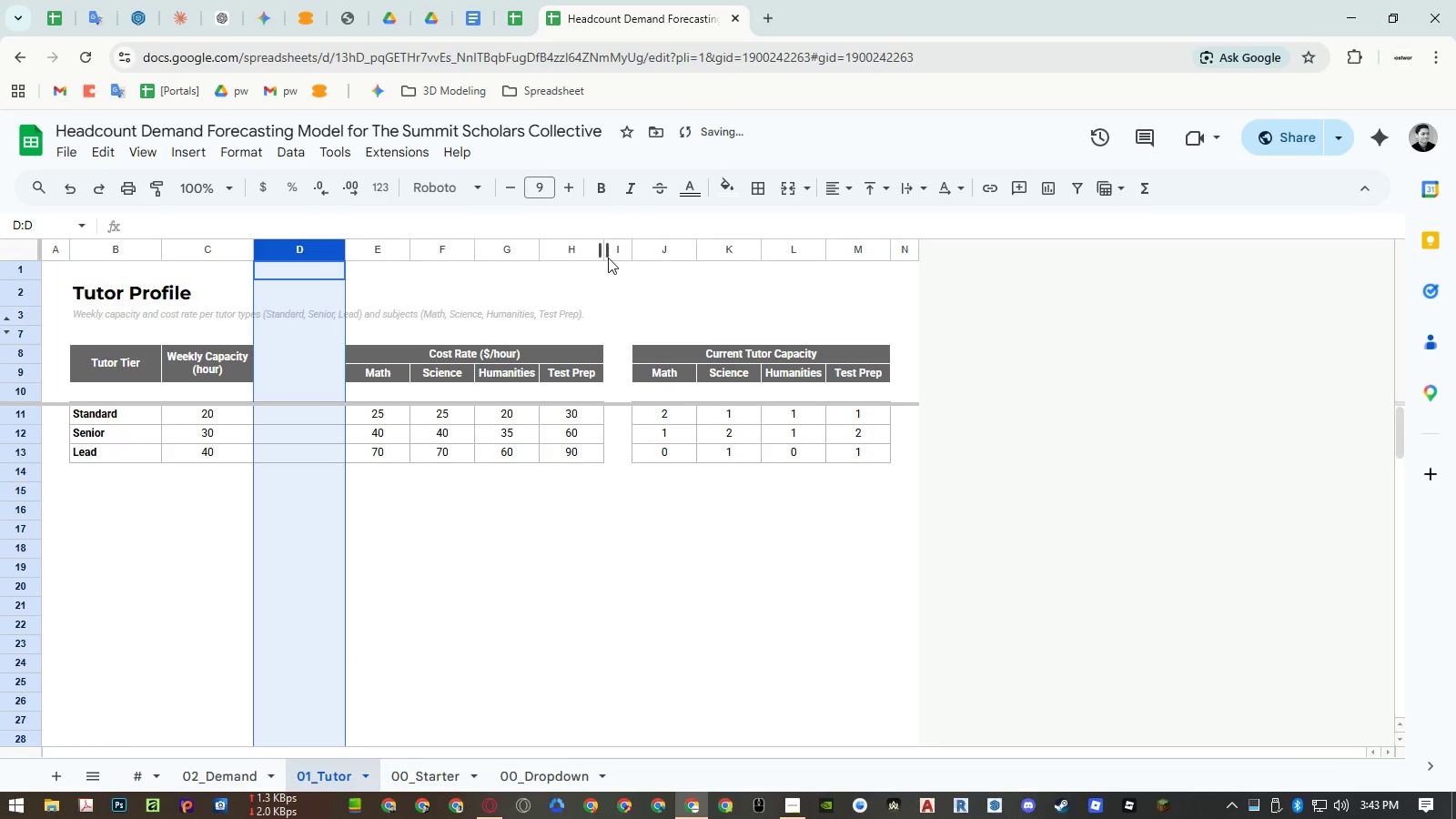 
left_click([619, 248])
 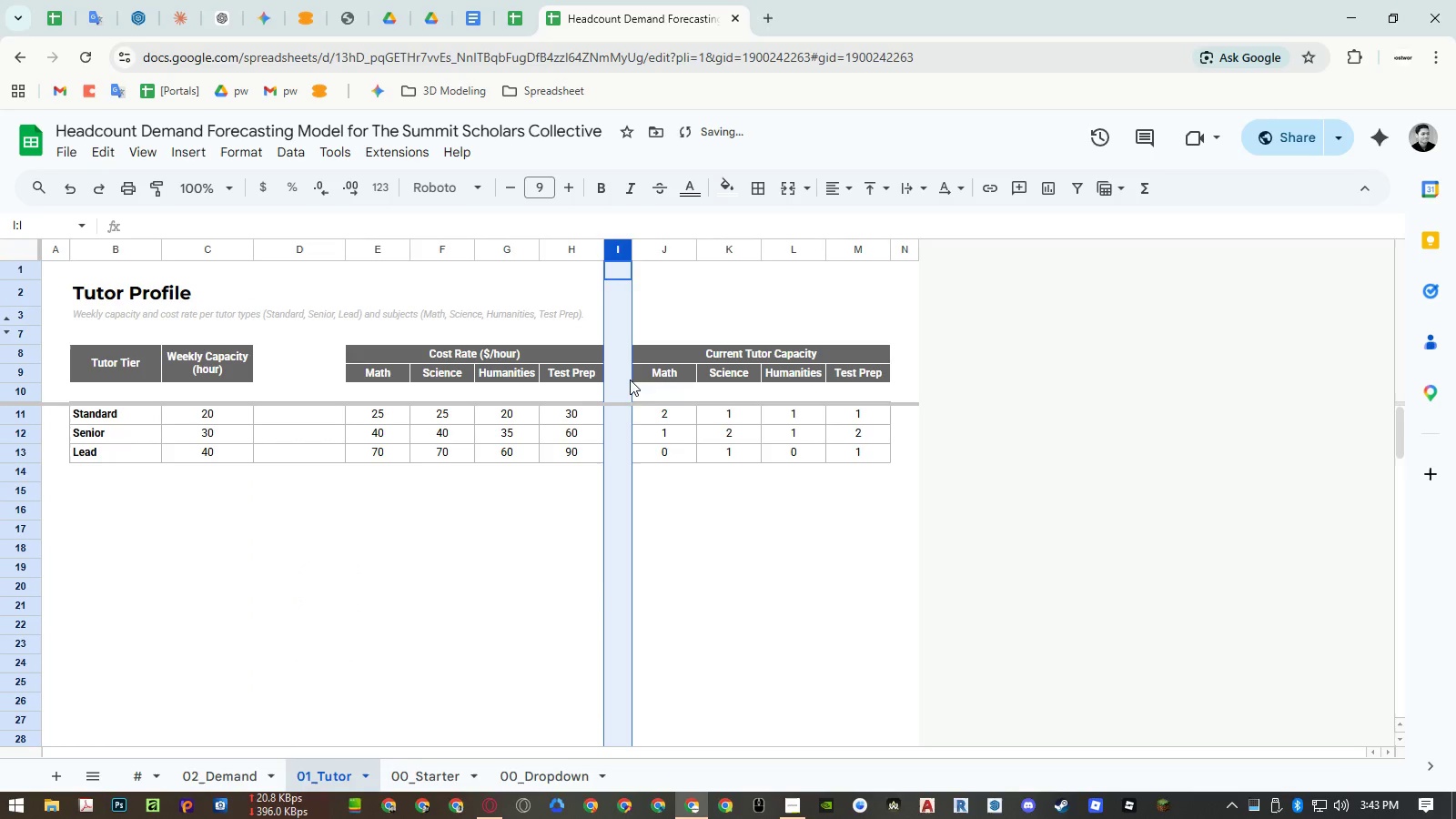 
key(Control+ControlLeft)
 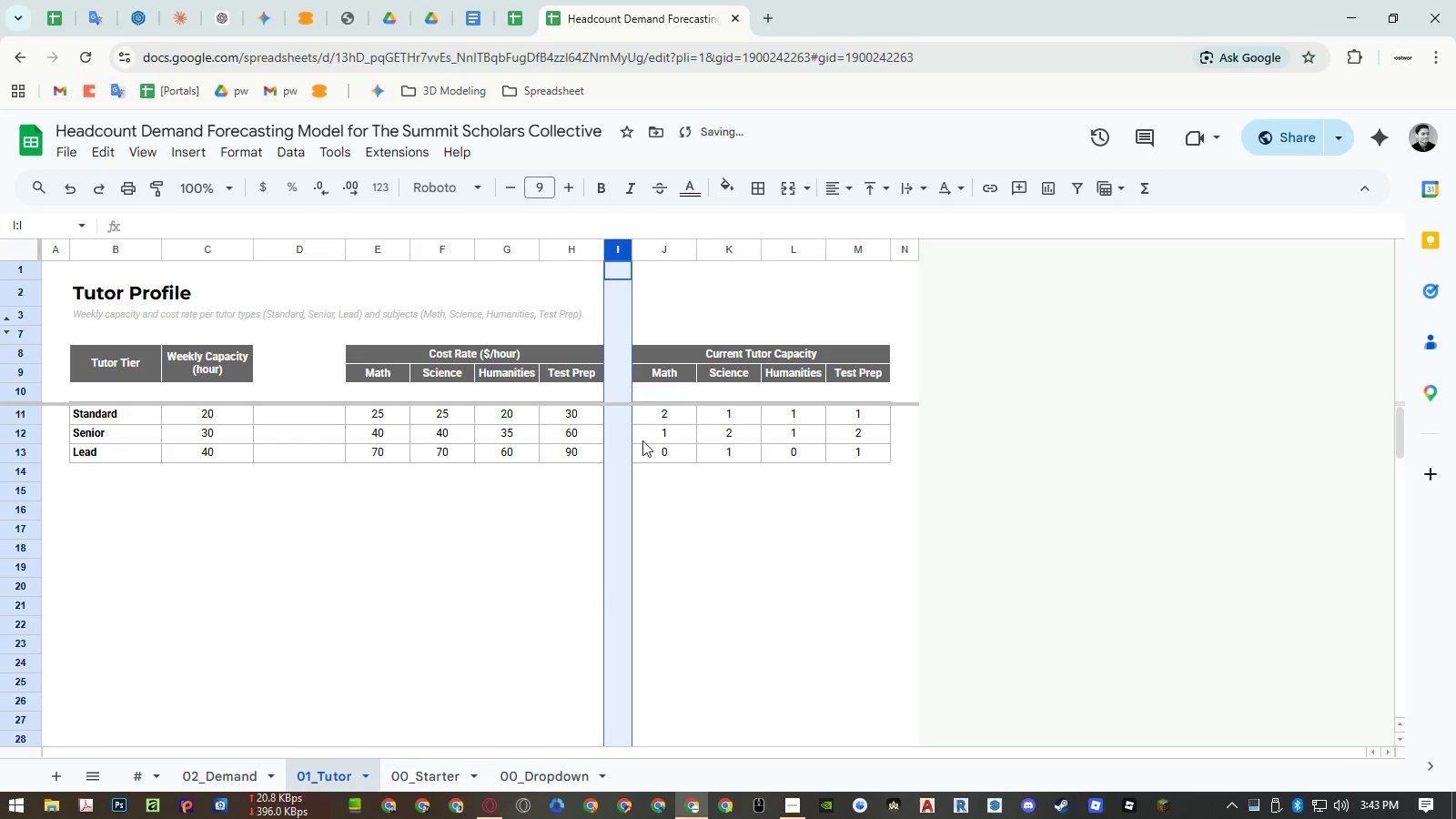 
key(Control+C)
 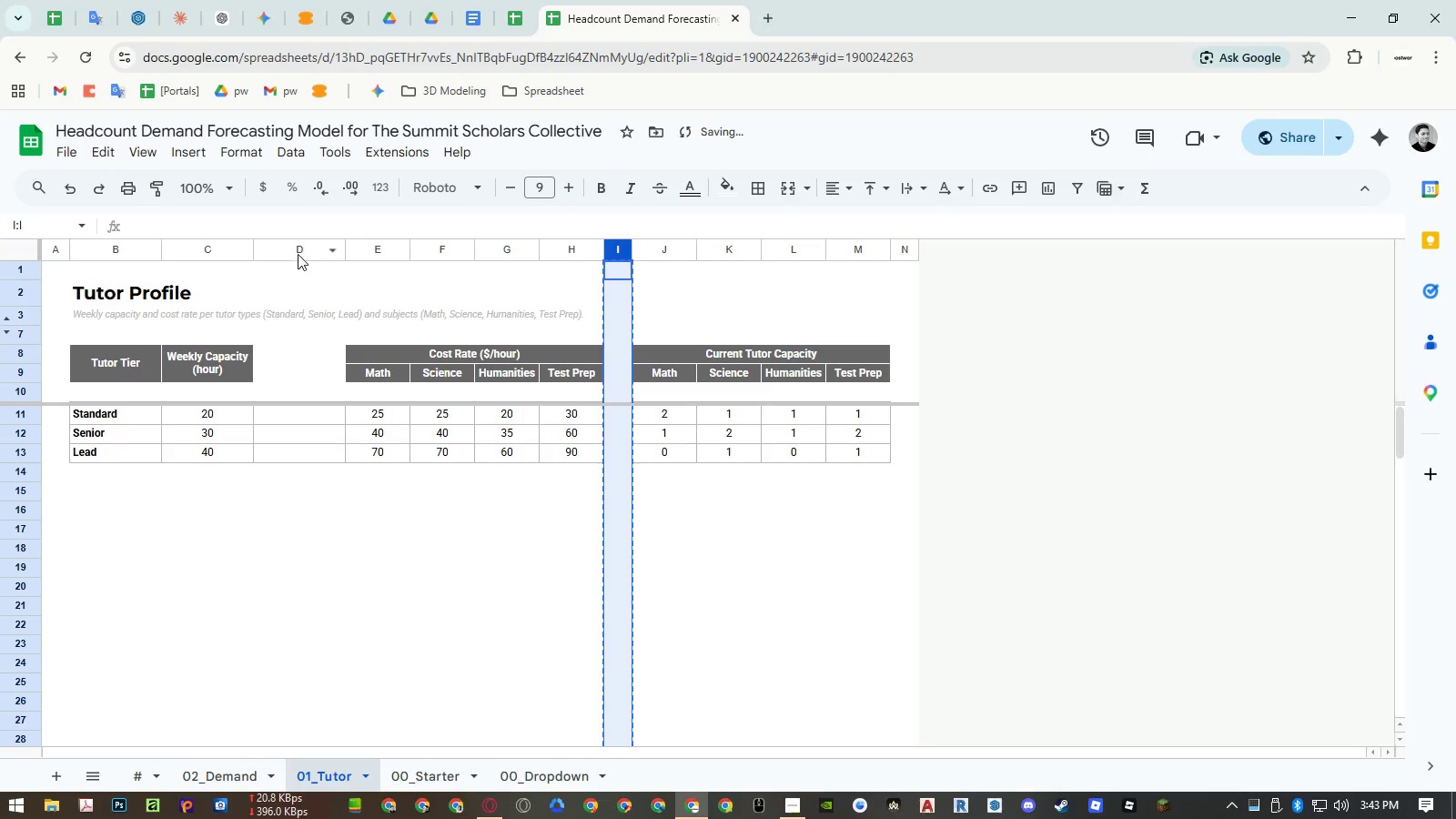 
left_click([296, 249])
 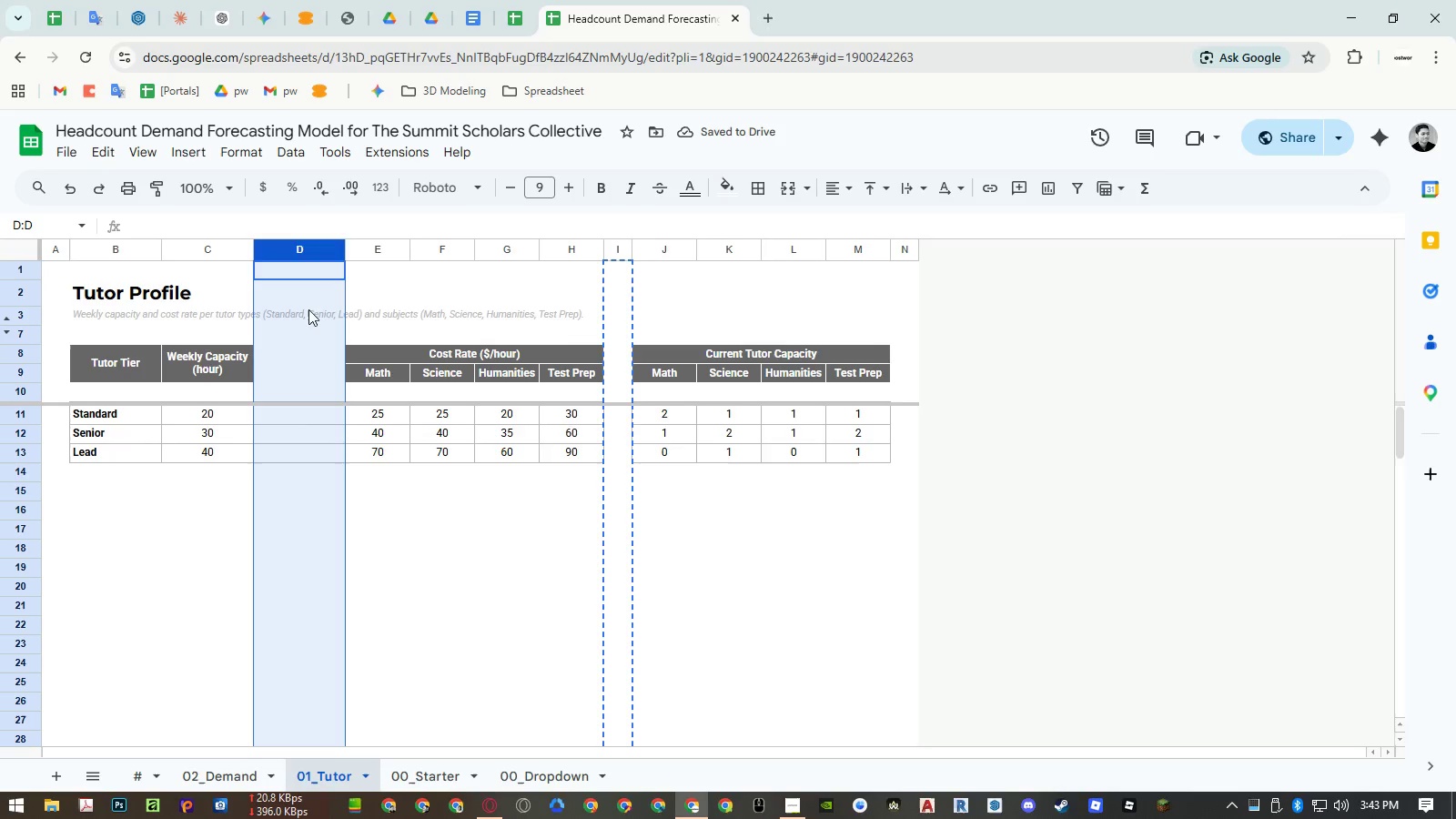 
key(Control+ControlLeft)
 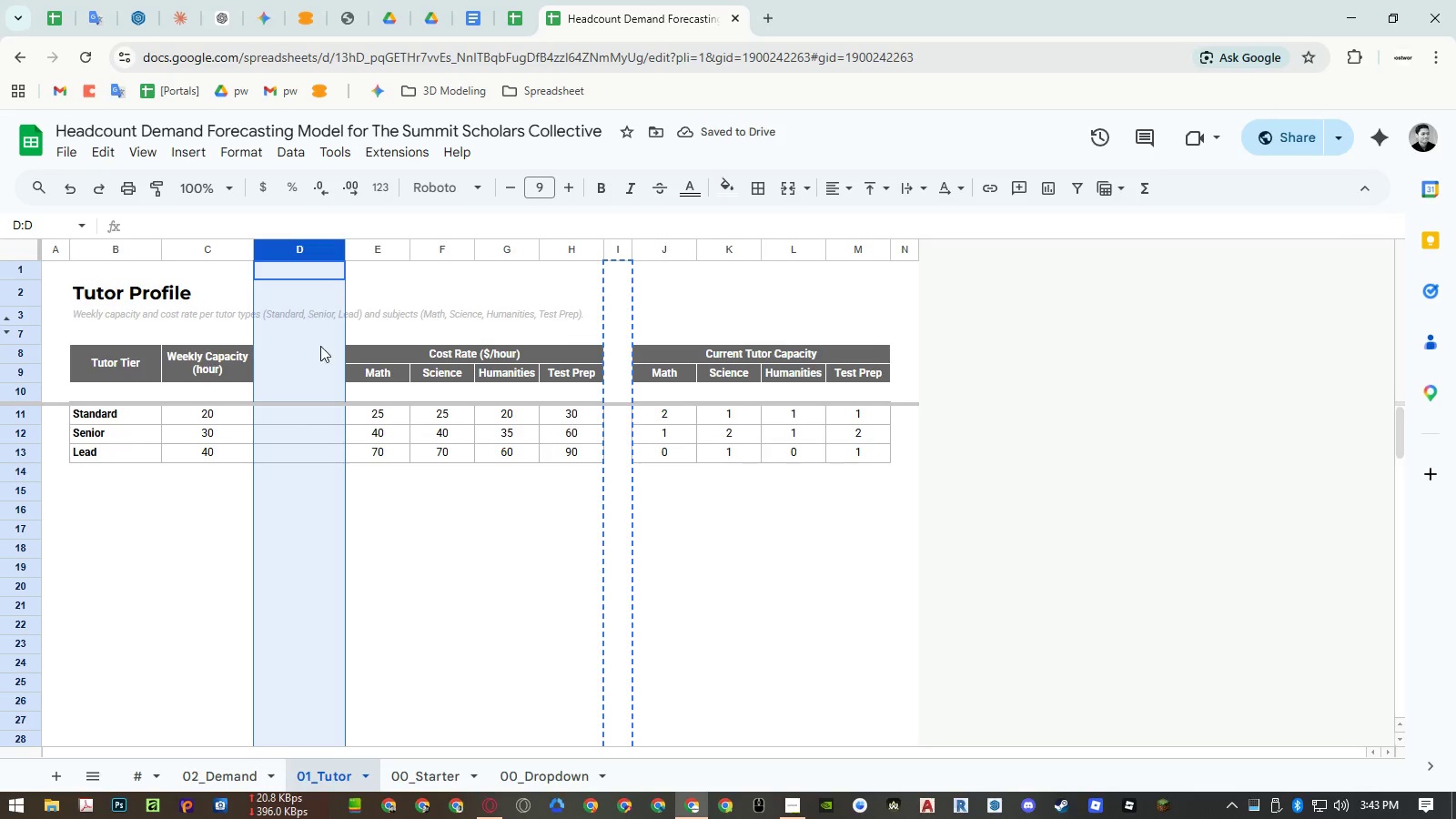 
key(Control+V)
 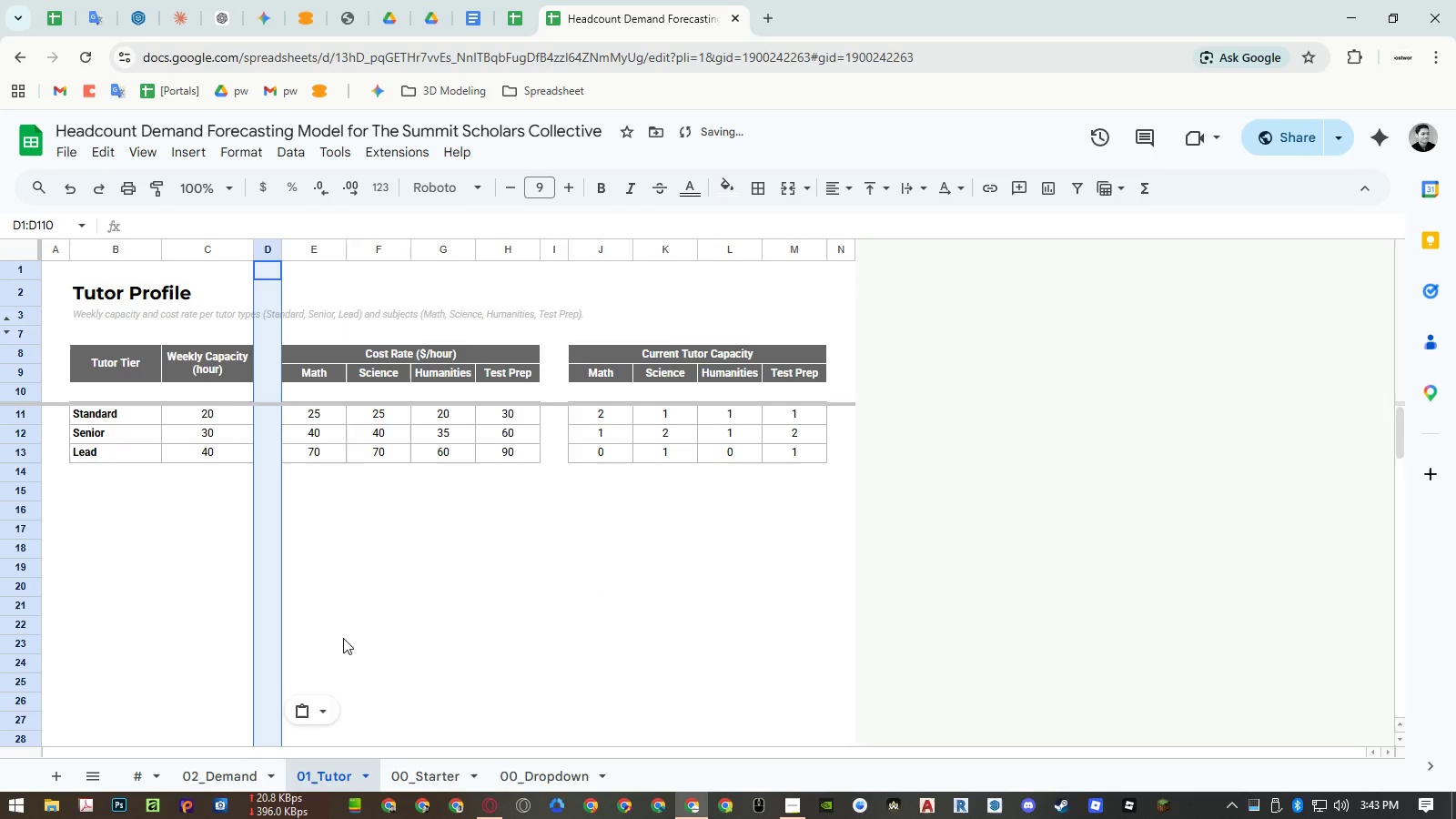 
left_click([348, 651])
 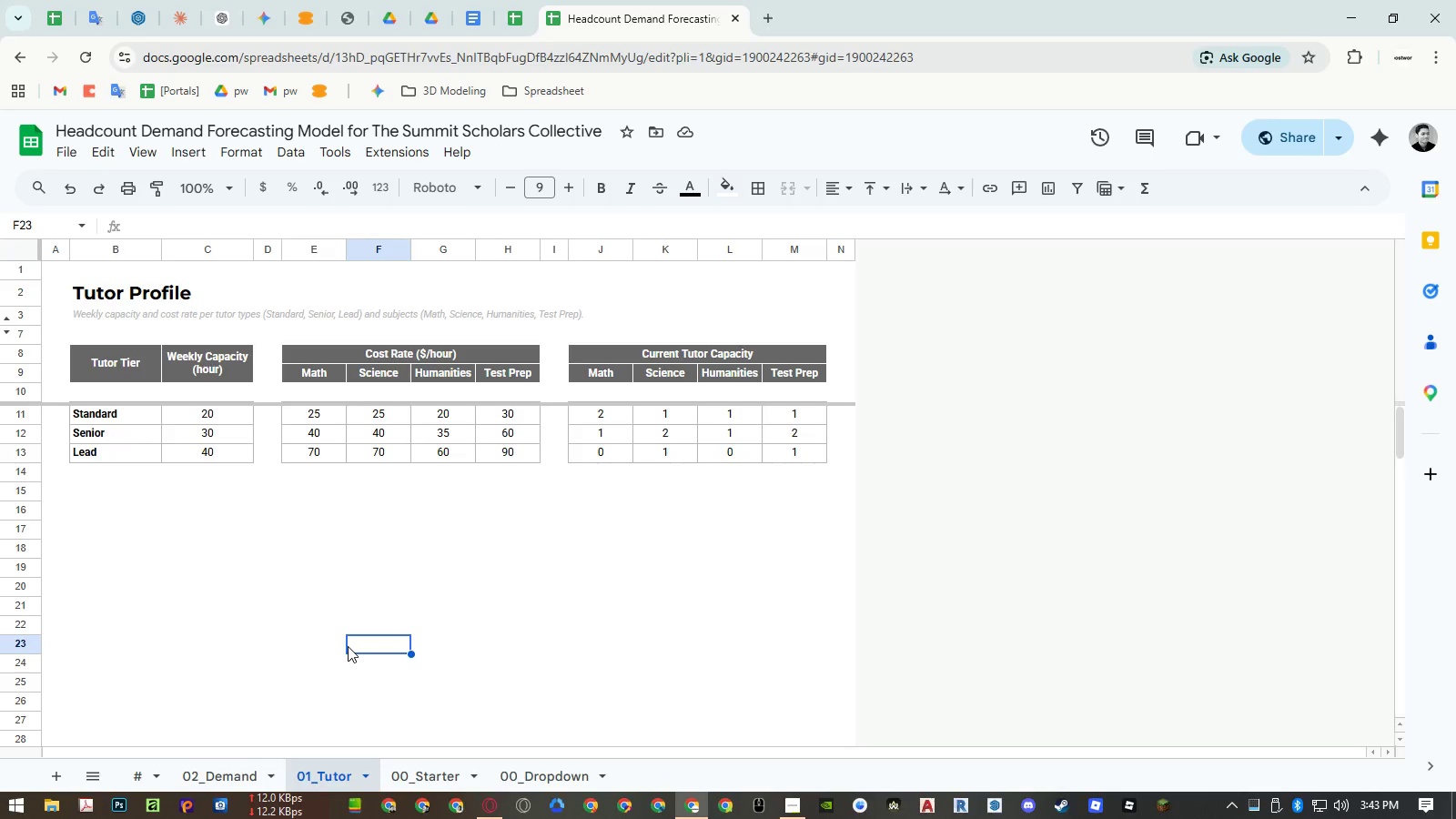 
wait(22.84)
 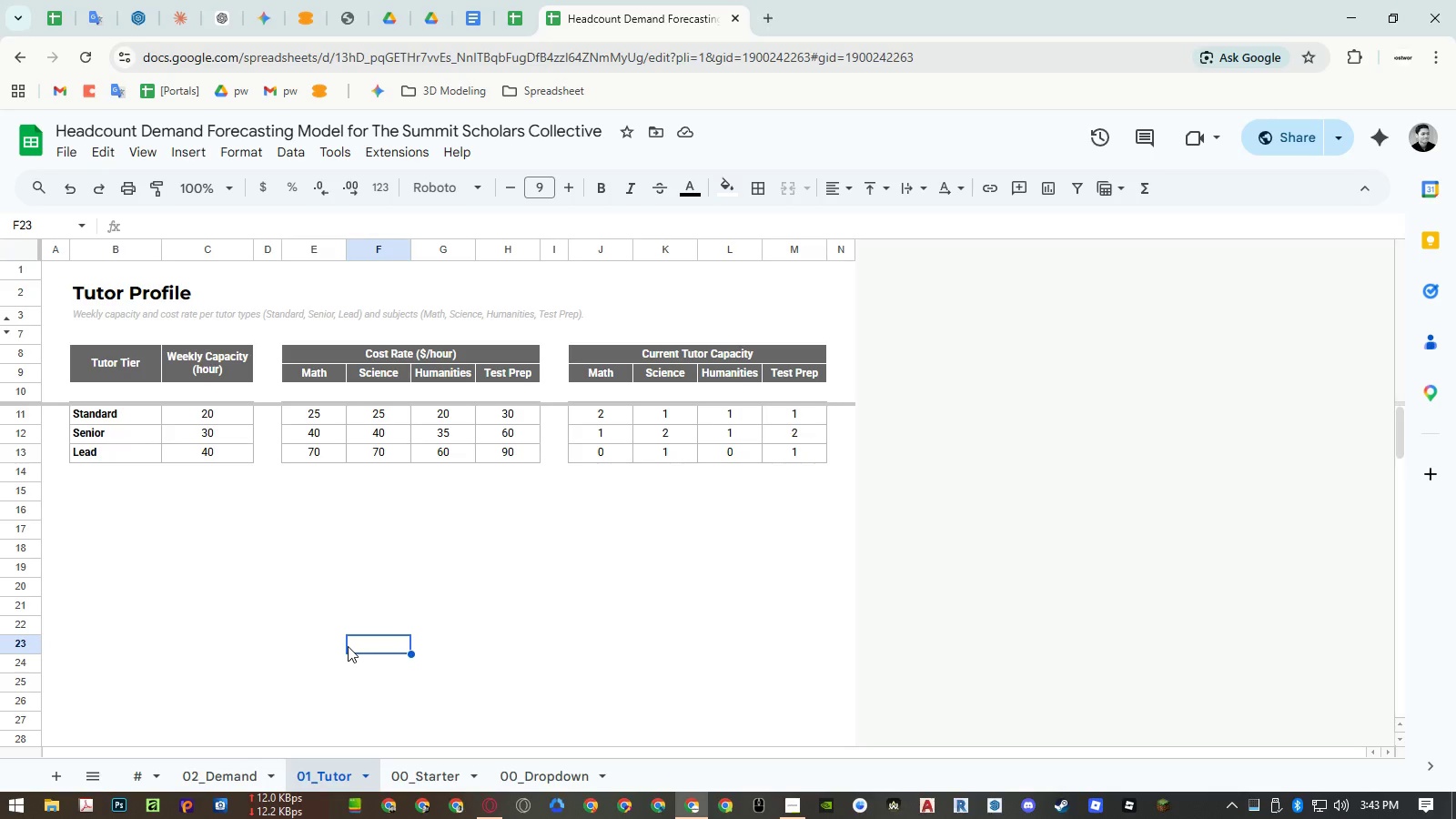 
key(Control+ControlRight)
 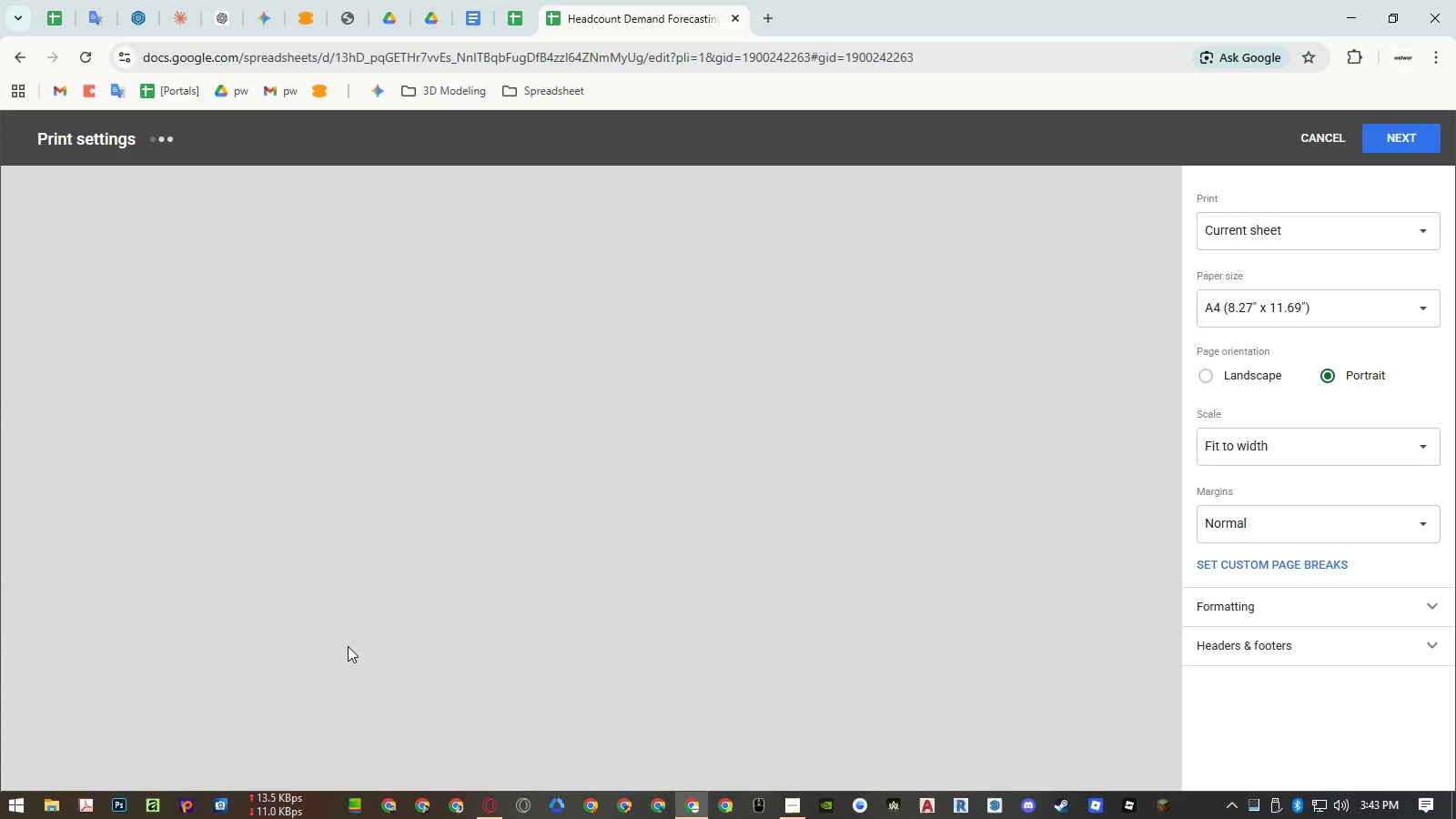 
key(Control+P)
 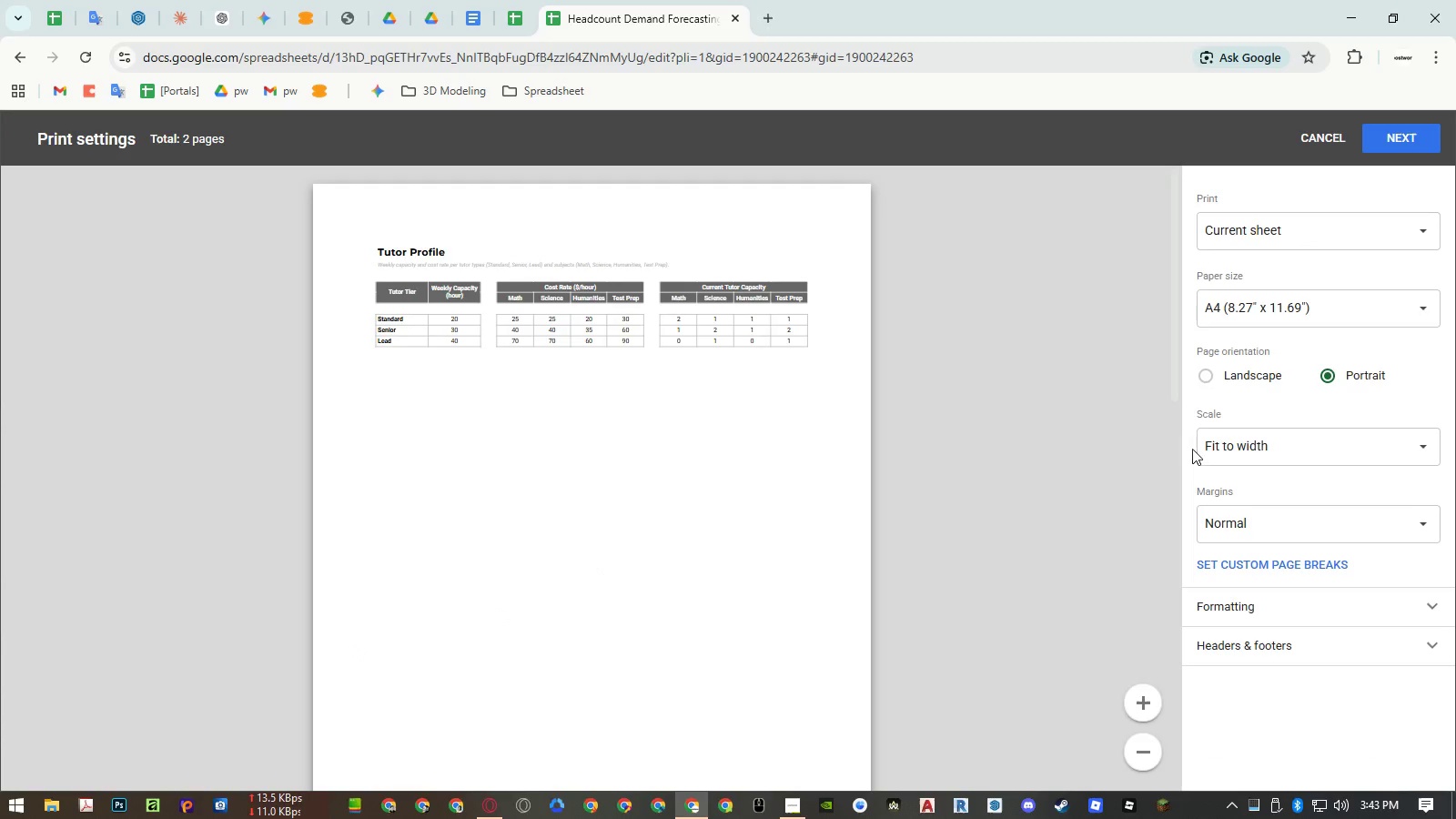 
left_click([1212, 379])
 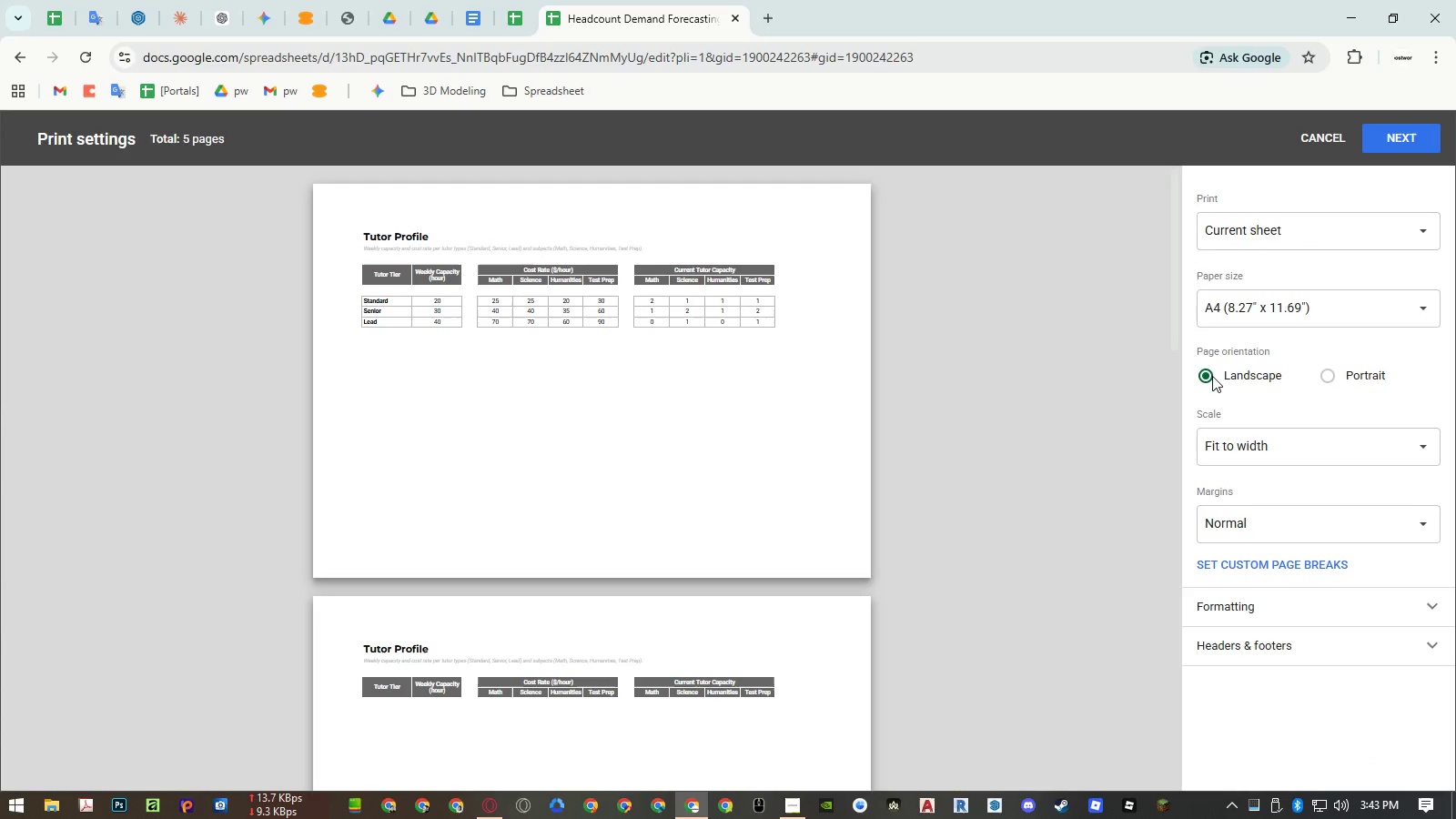 
wait(6.36)
 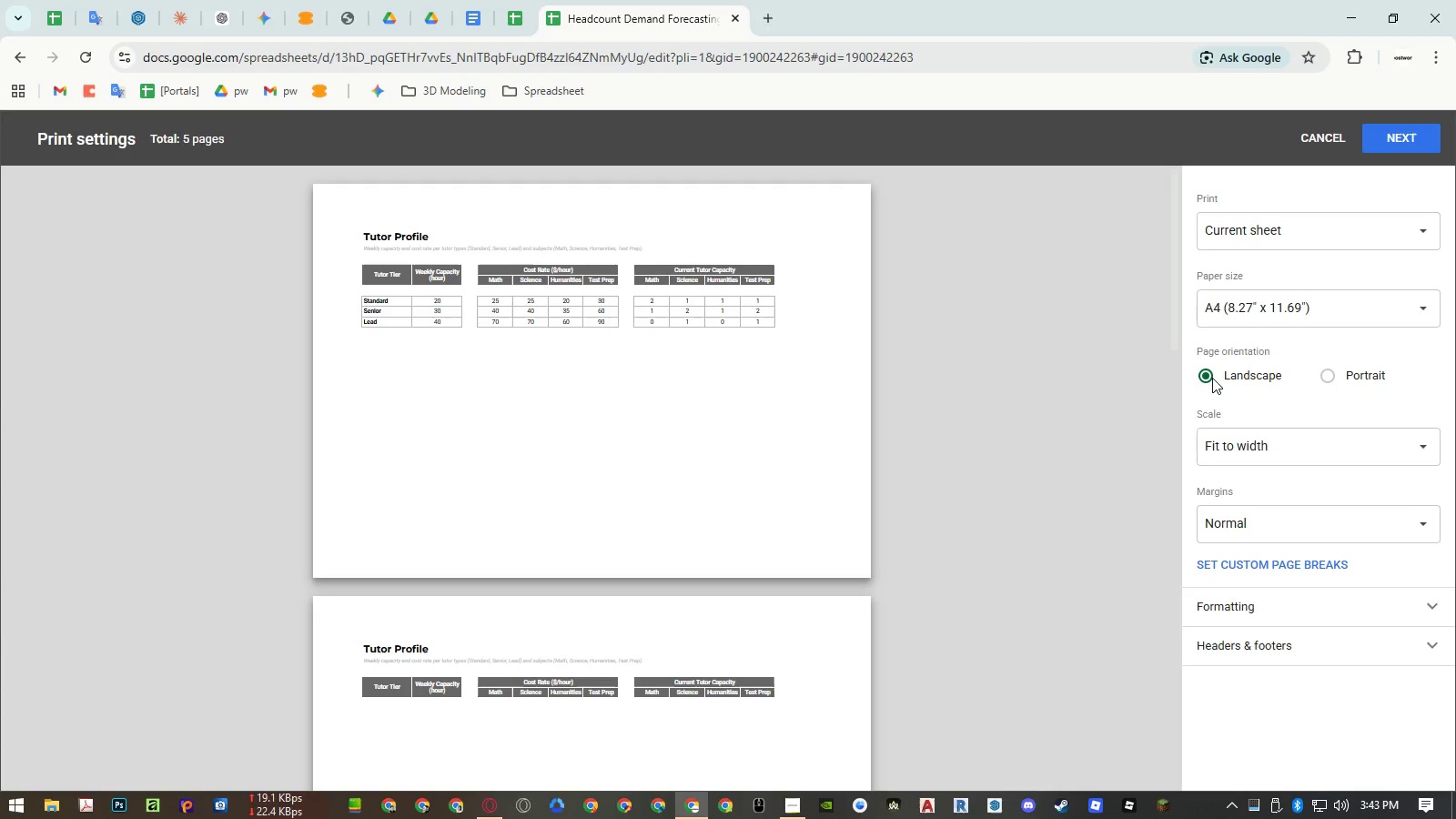 
key(Escape)
 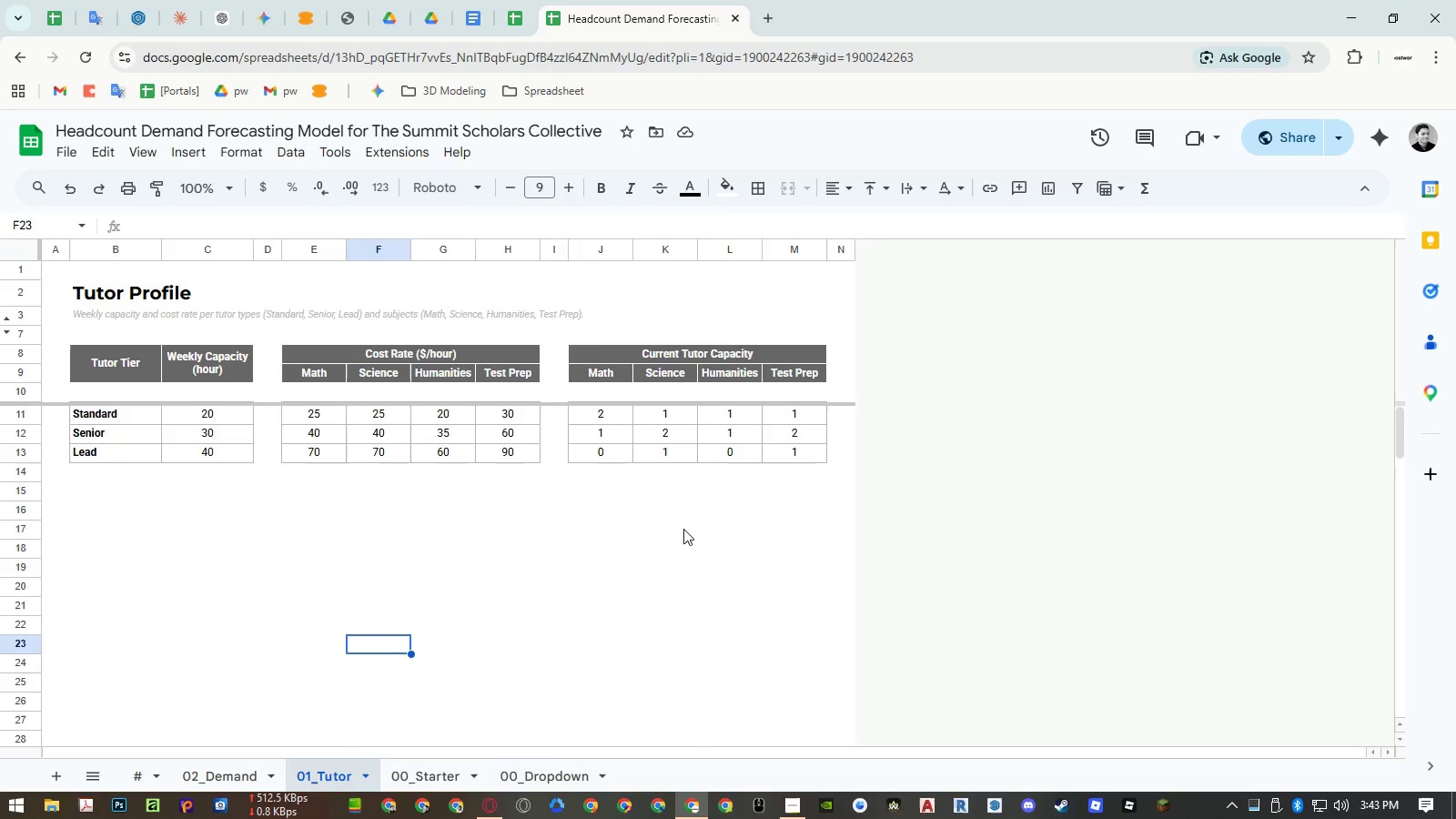 
left_click([629, 551])
 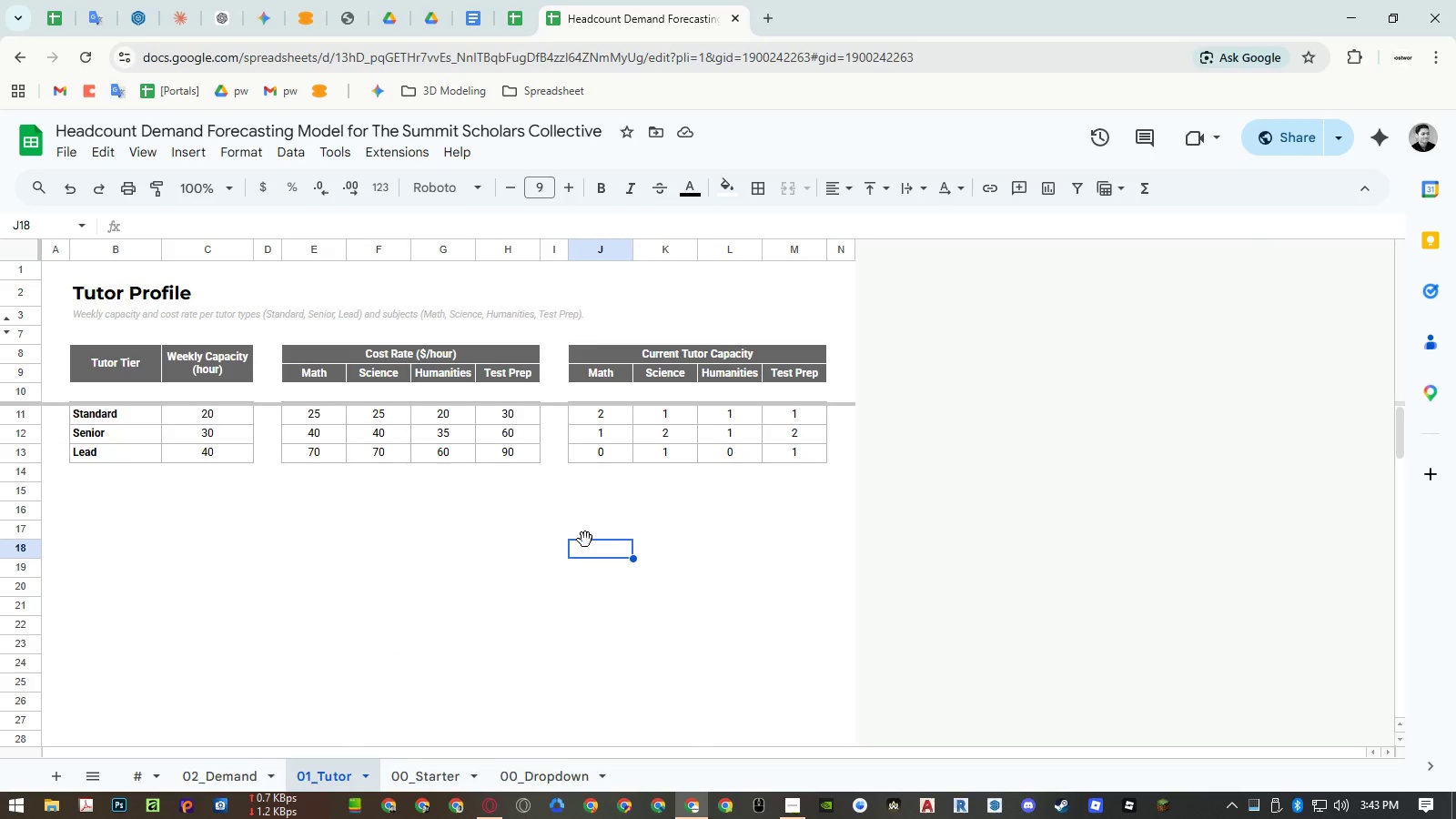 
wait(9.73)
 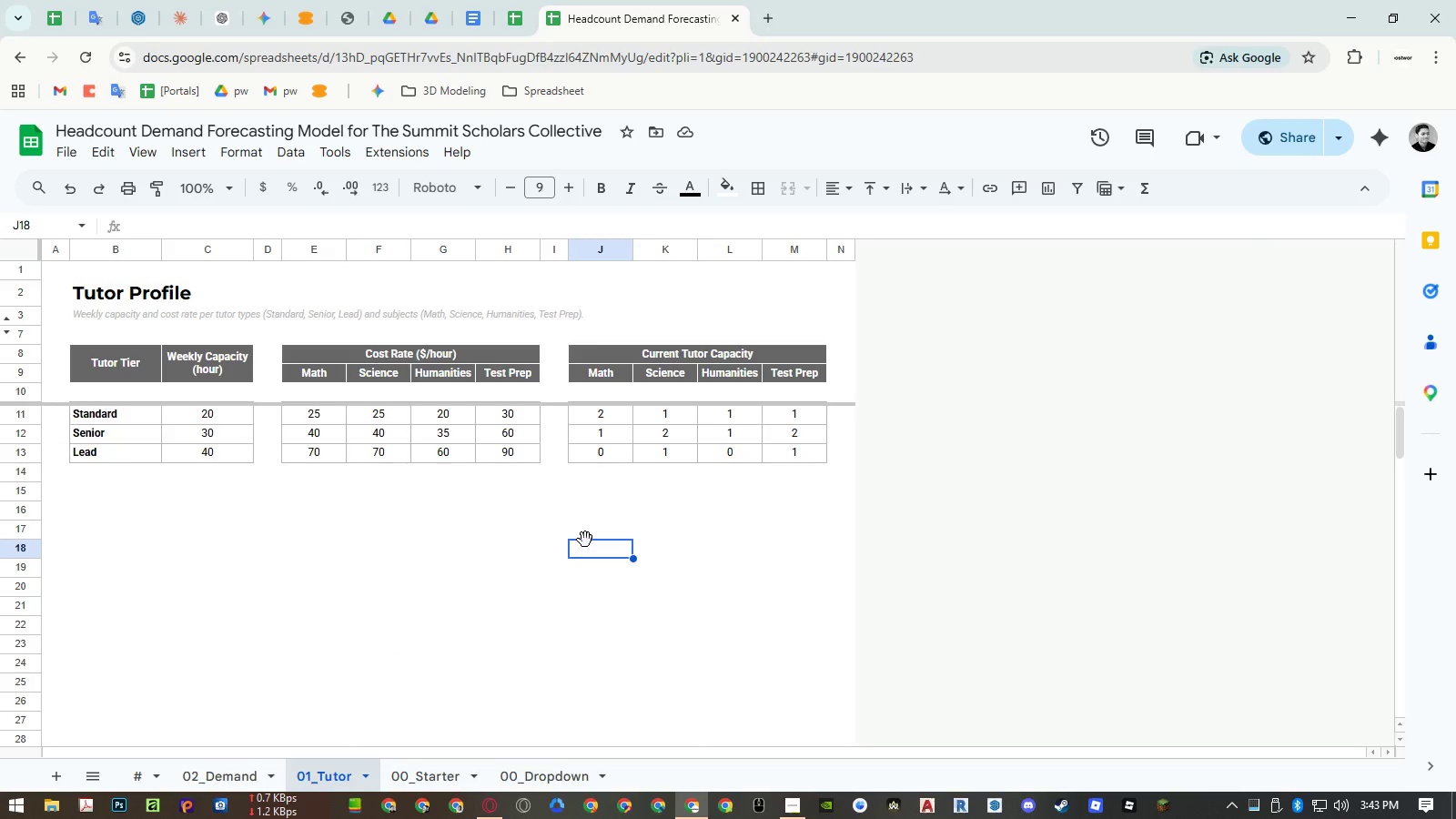 
left_click([248, 773])
 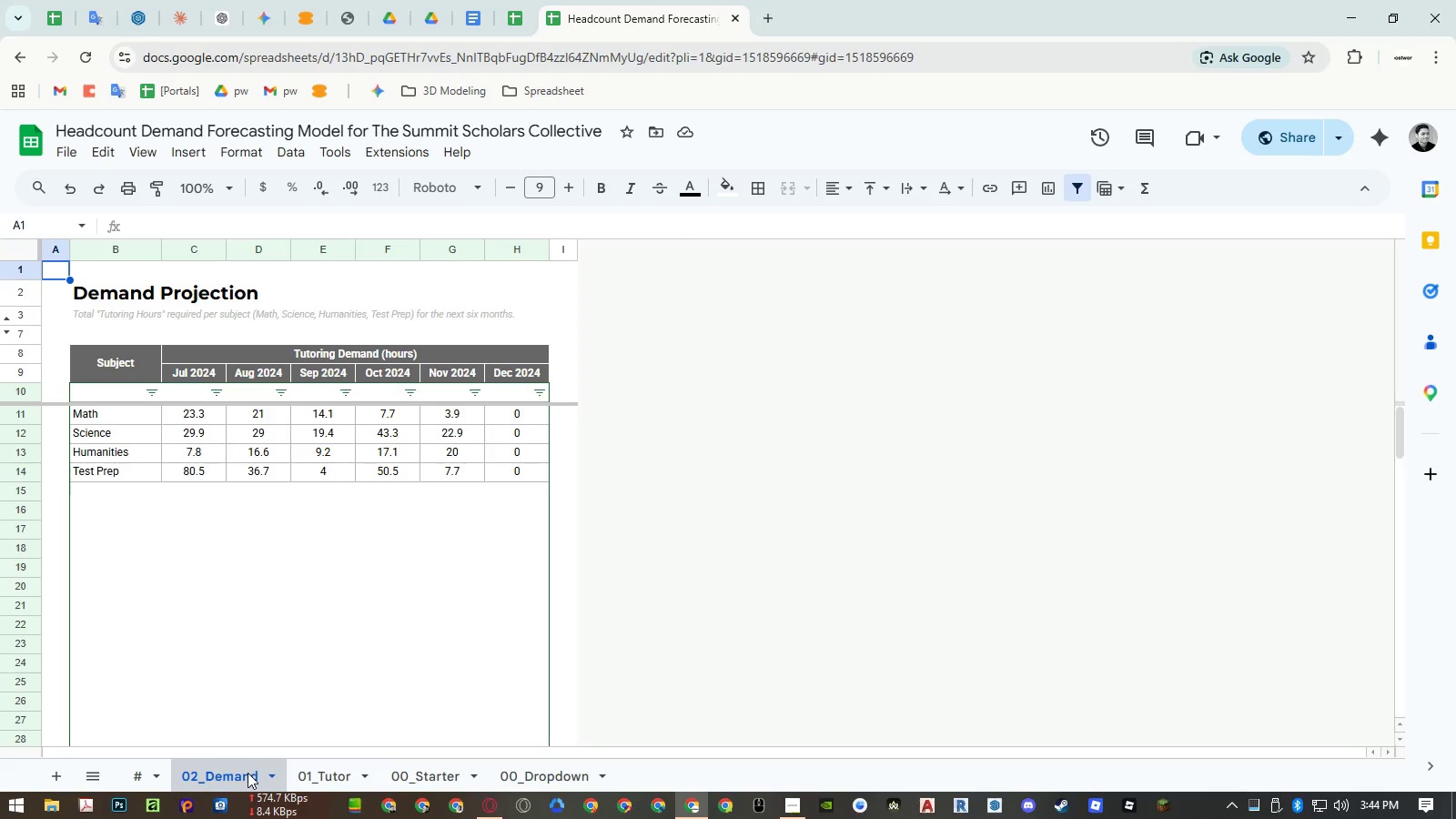 
left_click([293, 774])
 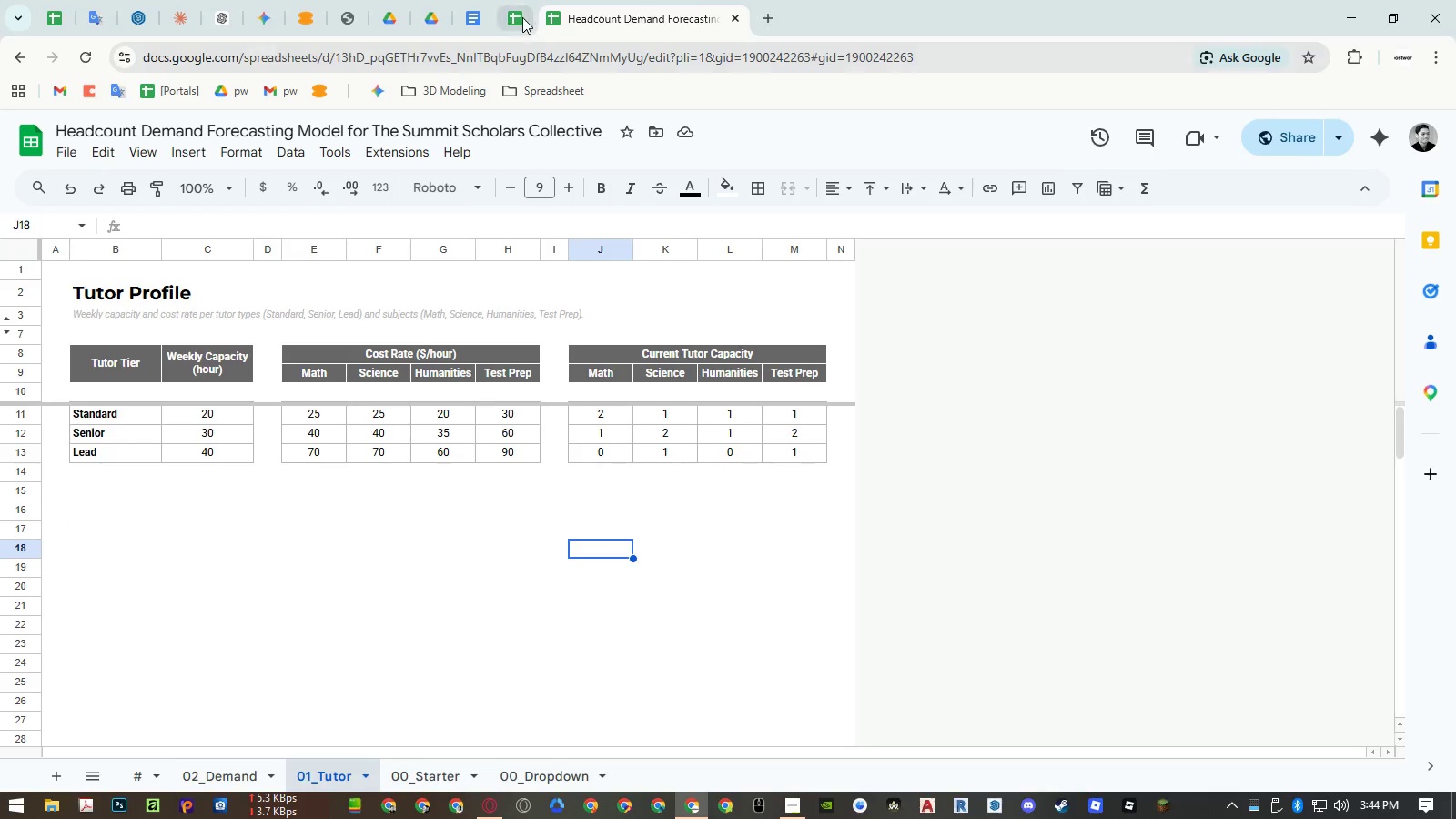 
left_click([521, 12])
 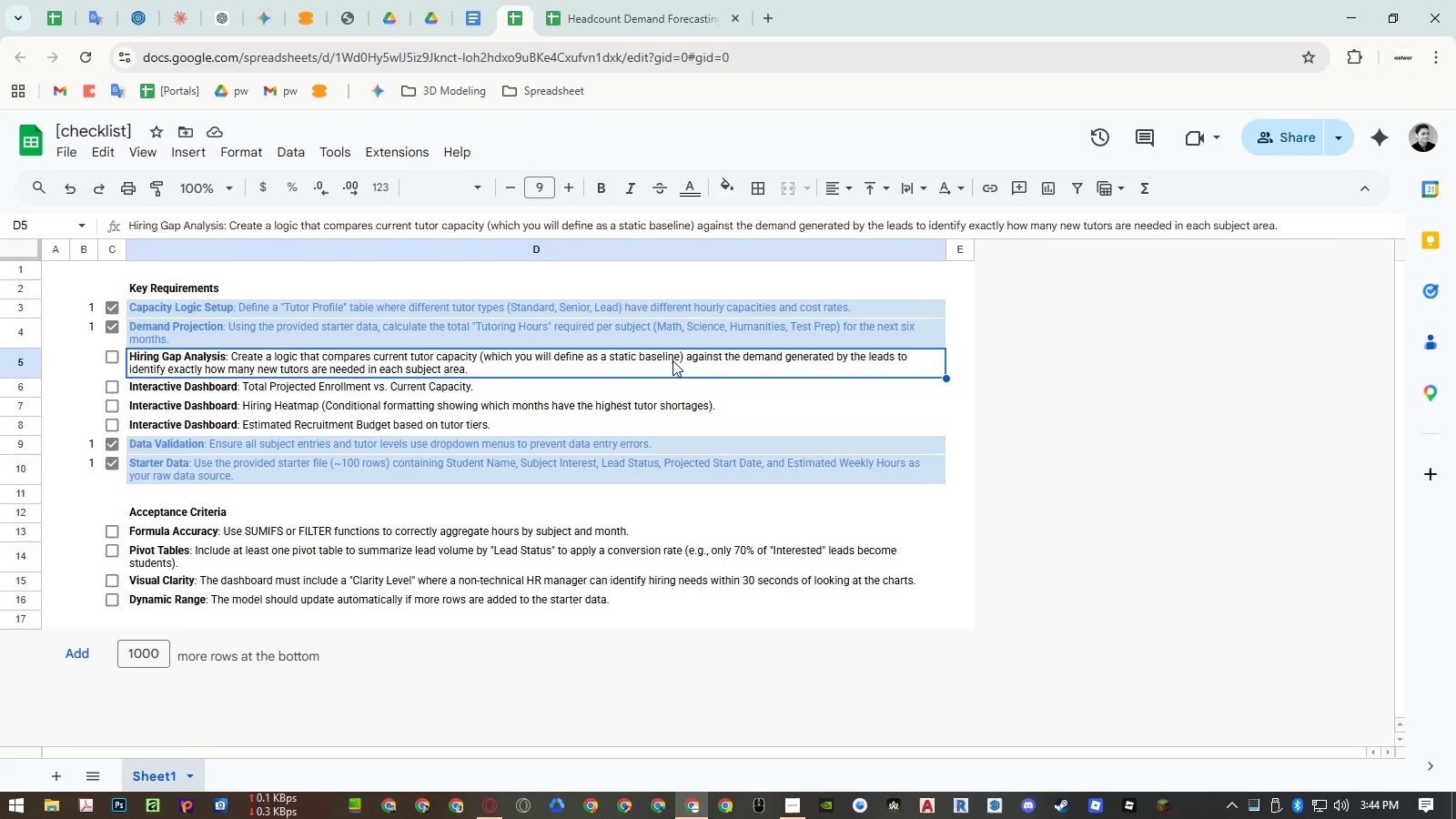 
wait(17.02)
 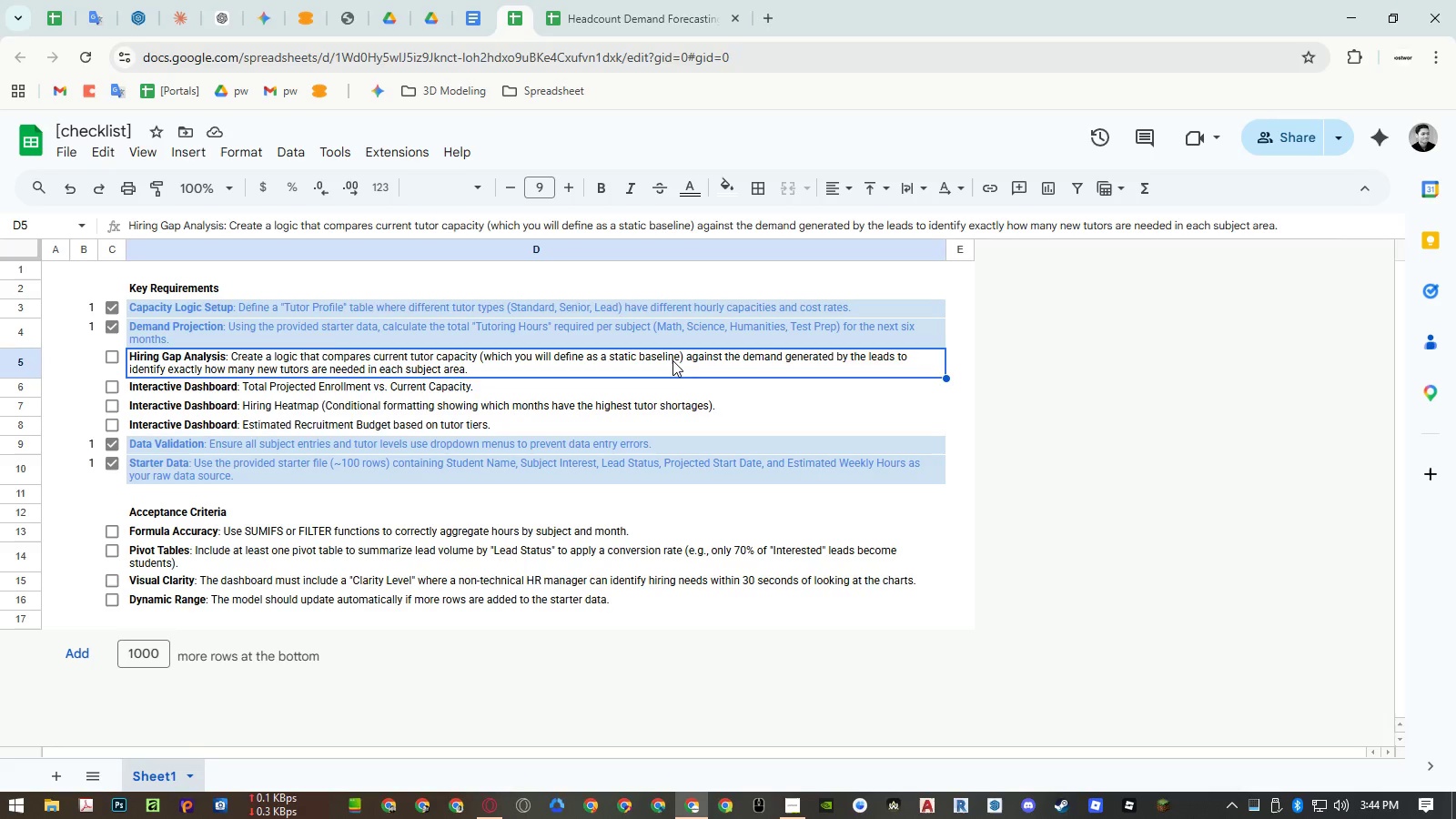 
left_click([606, 23])
 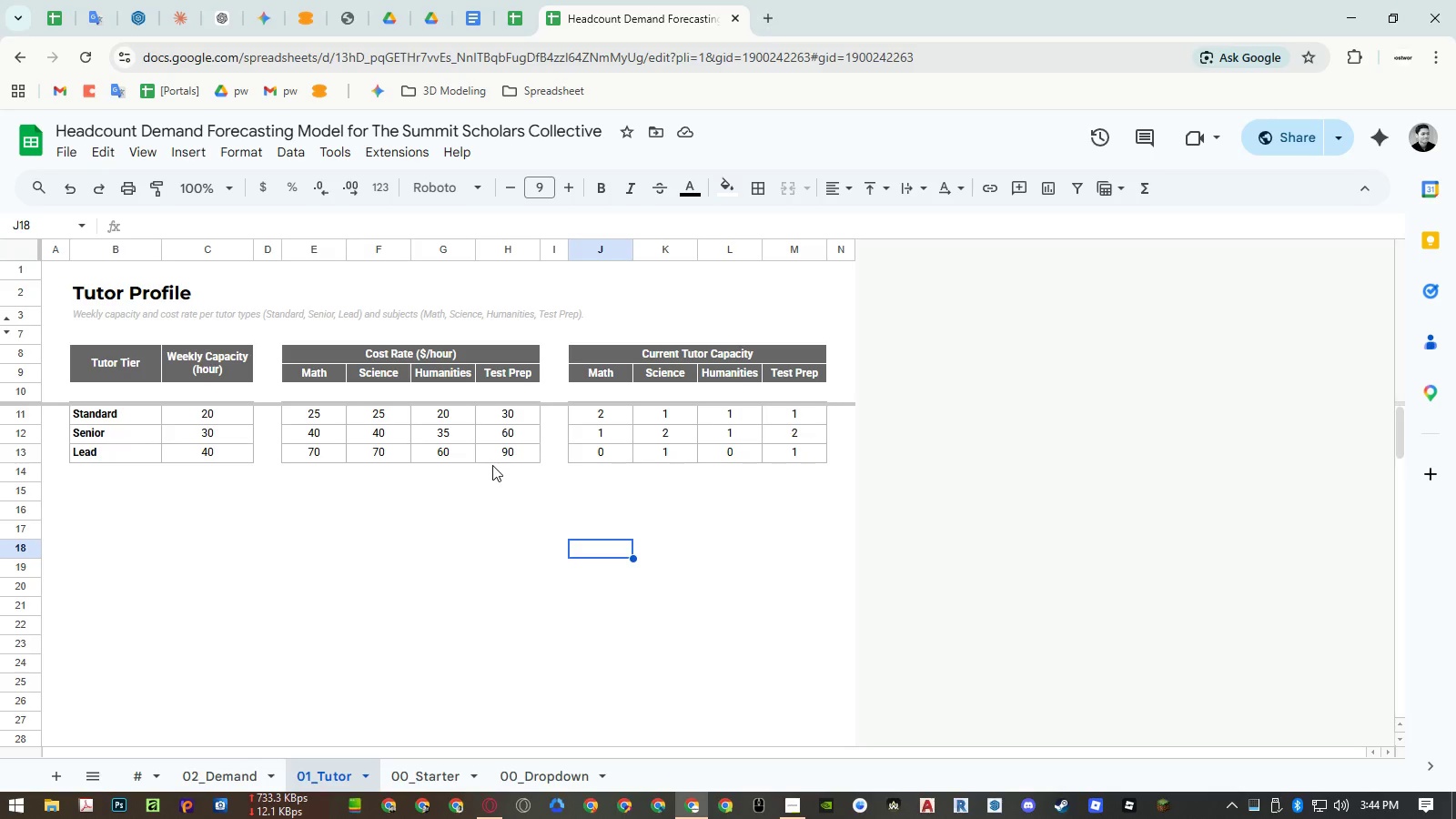 
left_click([237, 770])
 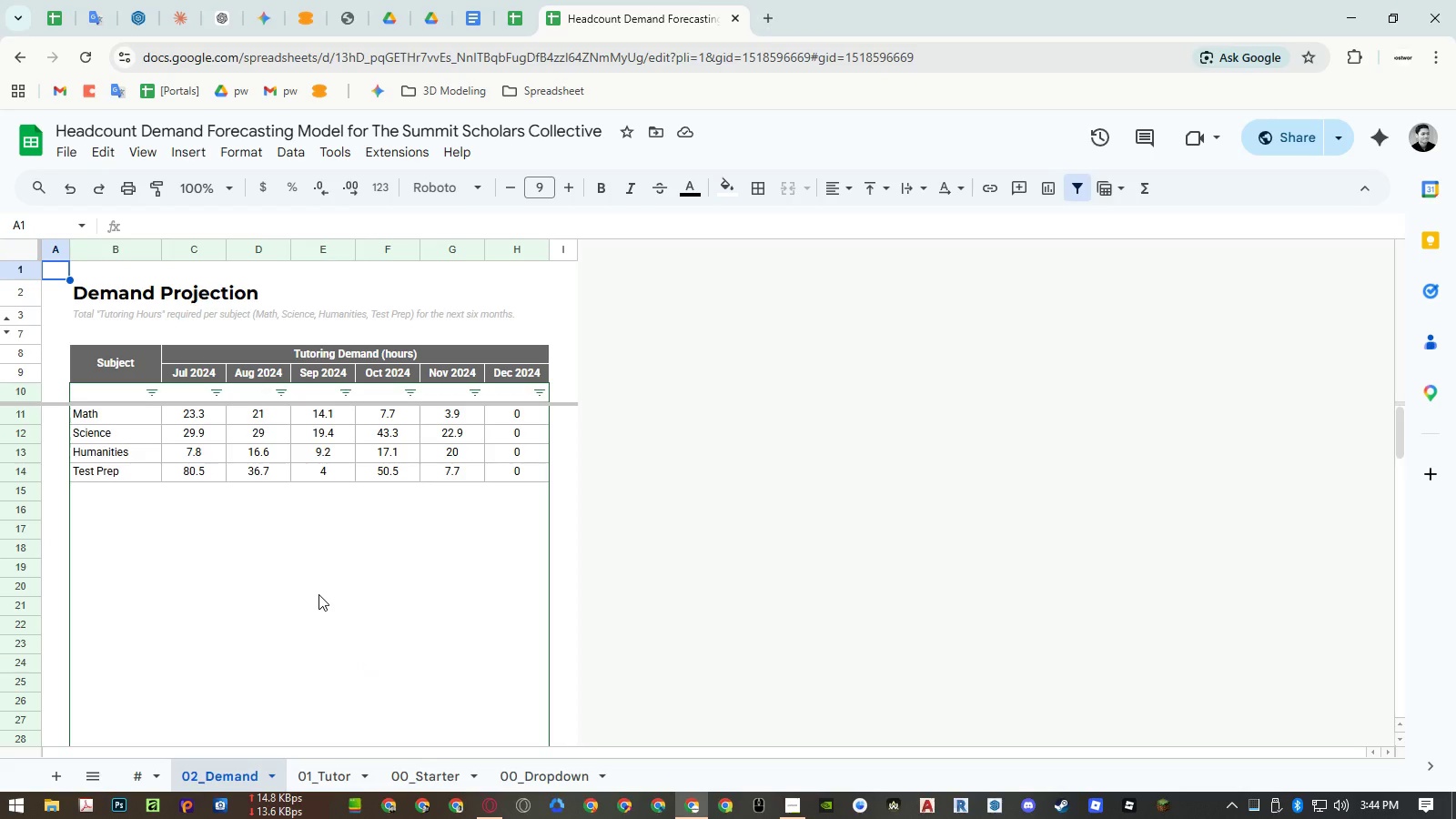 
wait(11.45)
 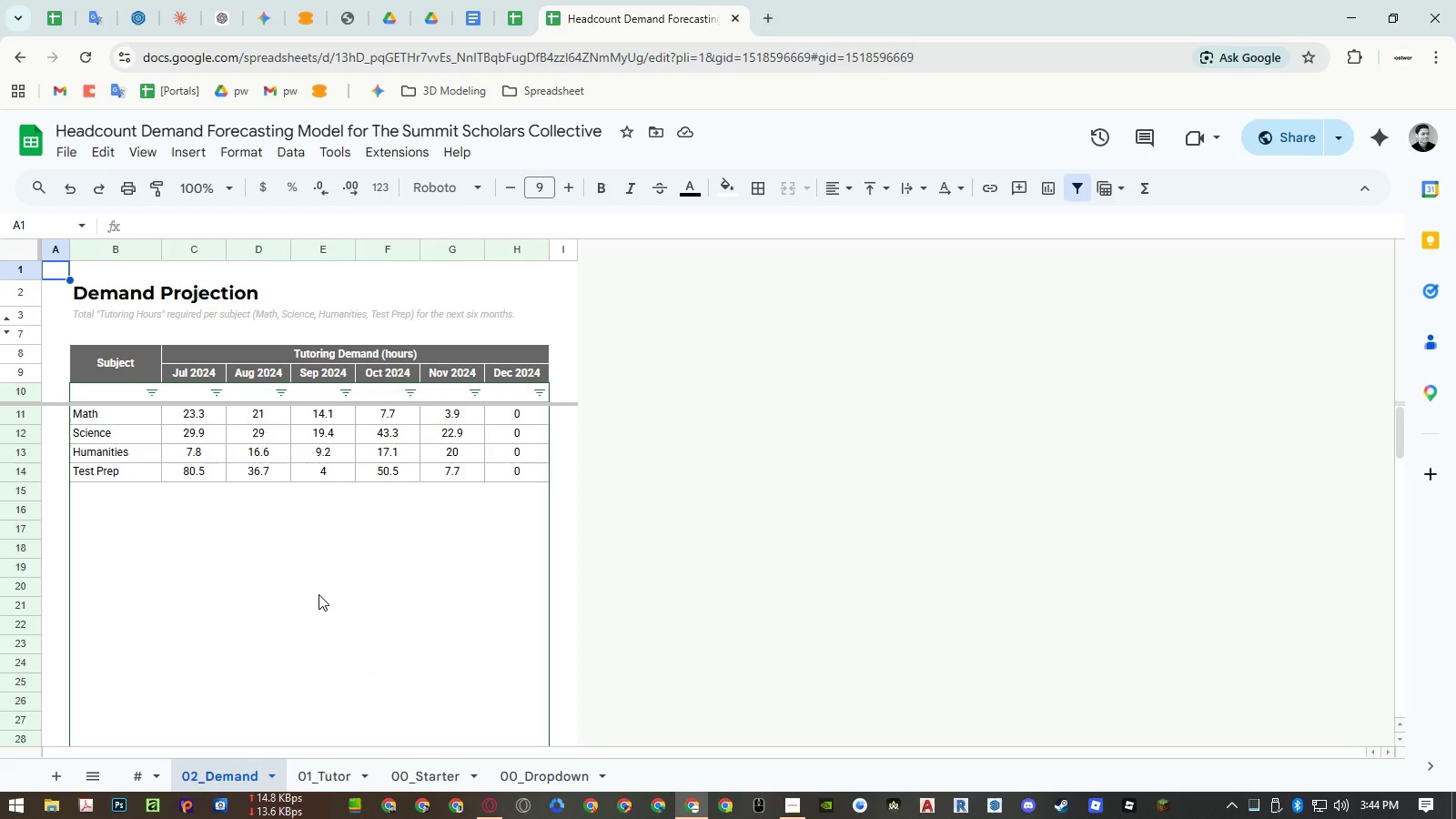 
left_click([517, 27])
 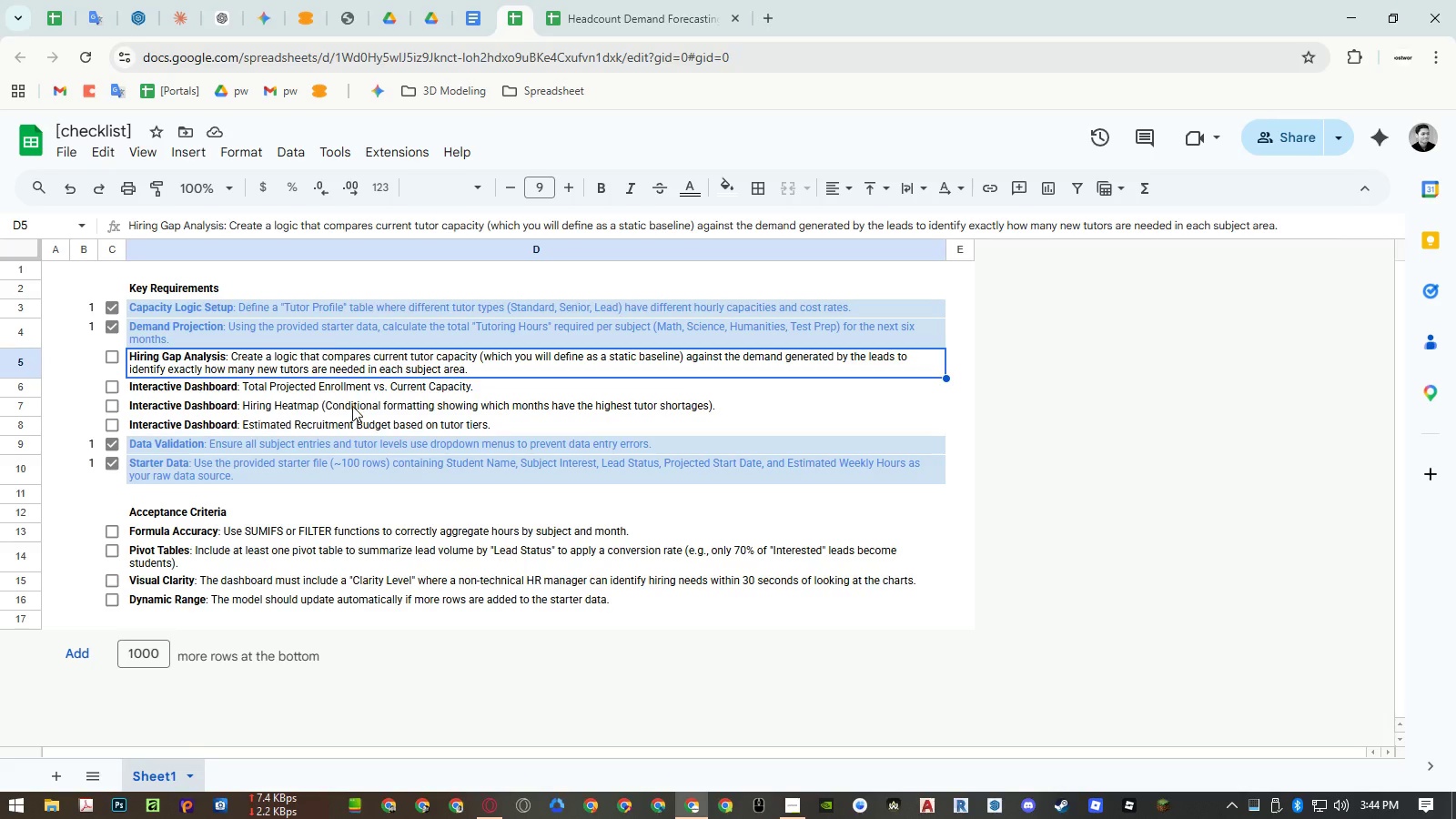 
wait(18.39)
 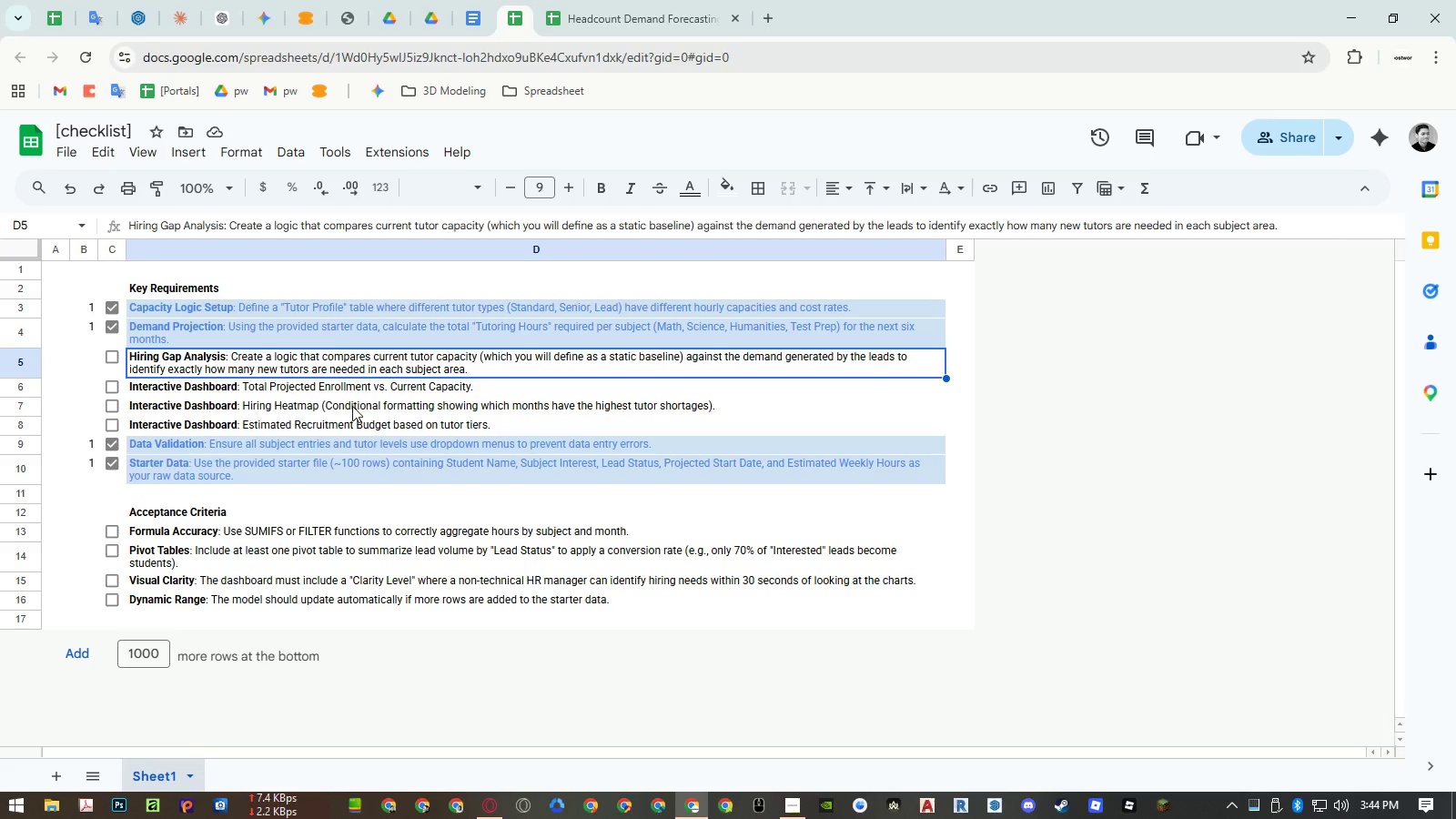 
left_click([645, 10])
 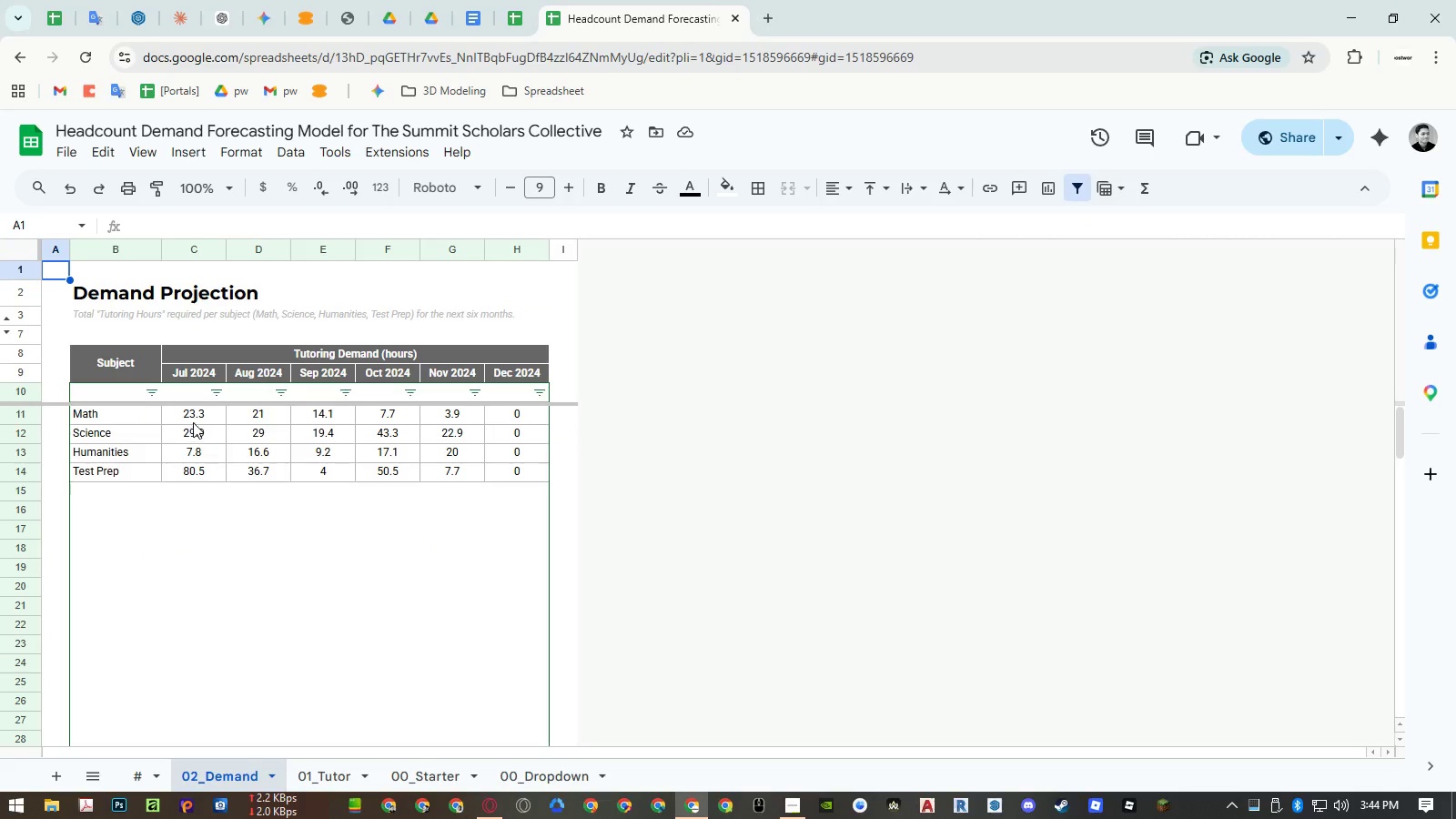 
left_click_drag(start_coordinate=[197, 414], to_coordinate=[511, 472])
 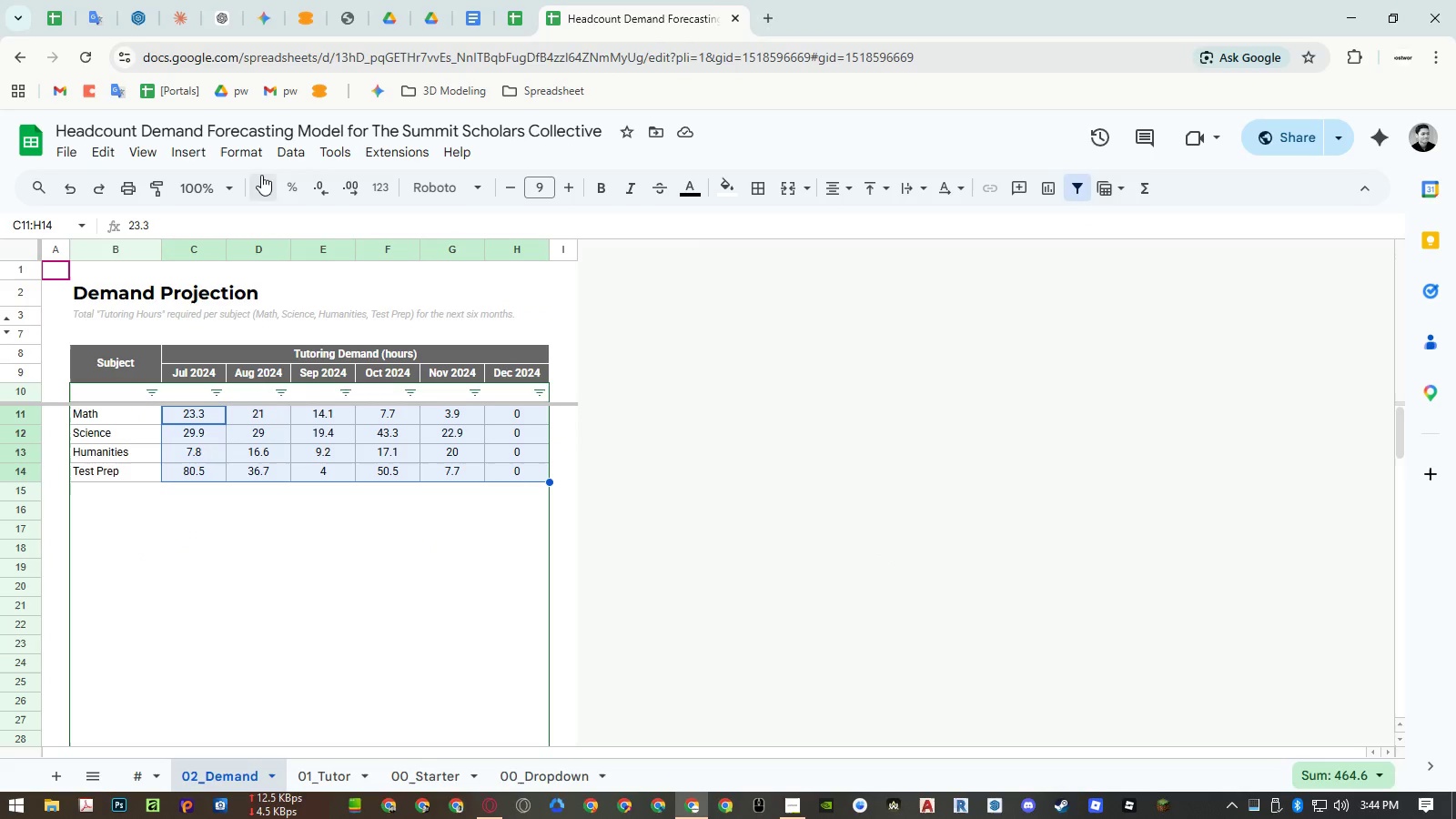 
left_click([255, 155])
 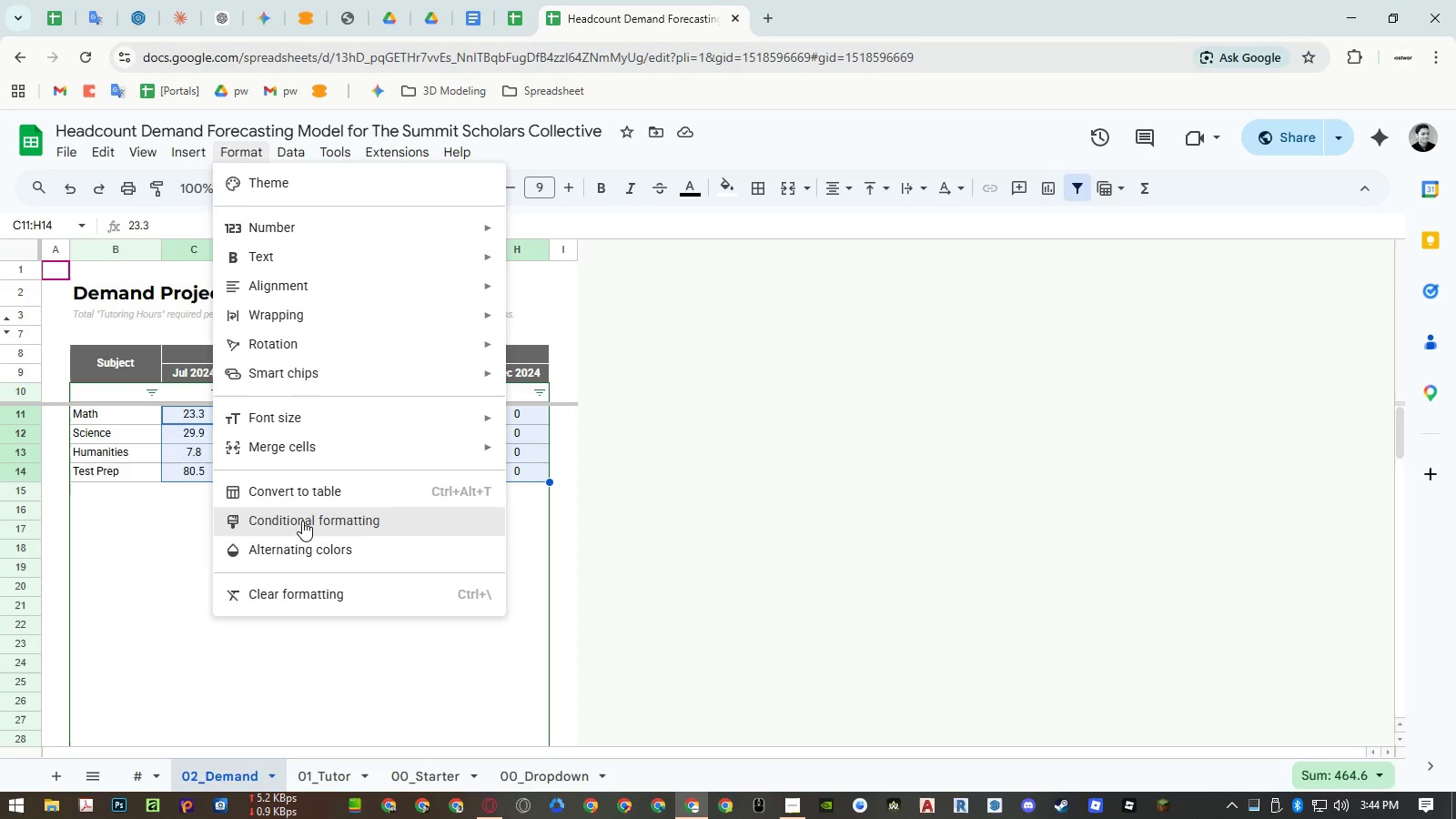 
left_click([302, 521])
 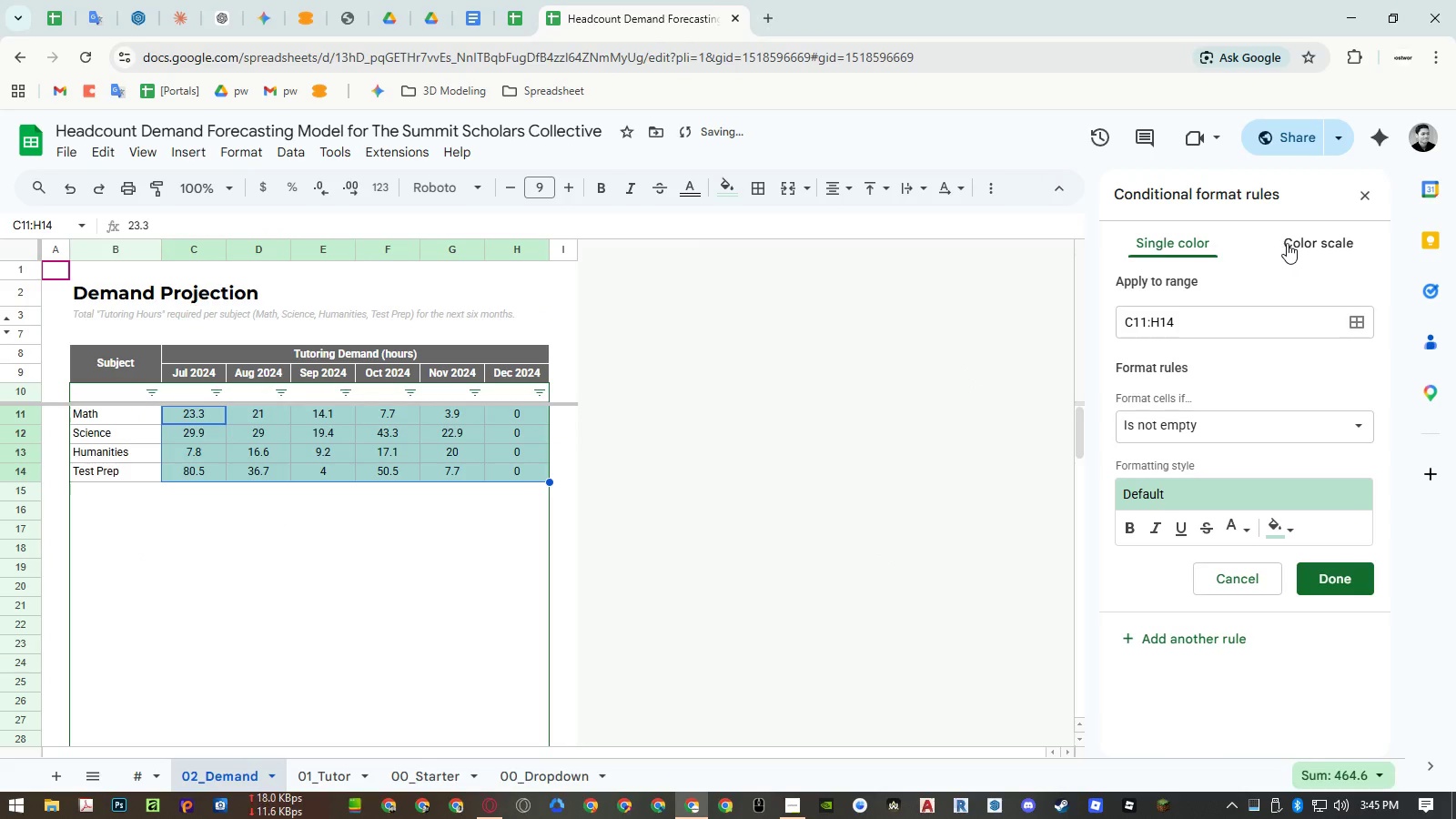 
left_click([1288, 243])
 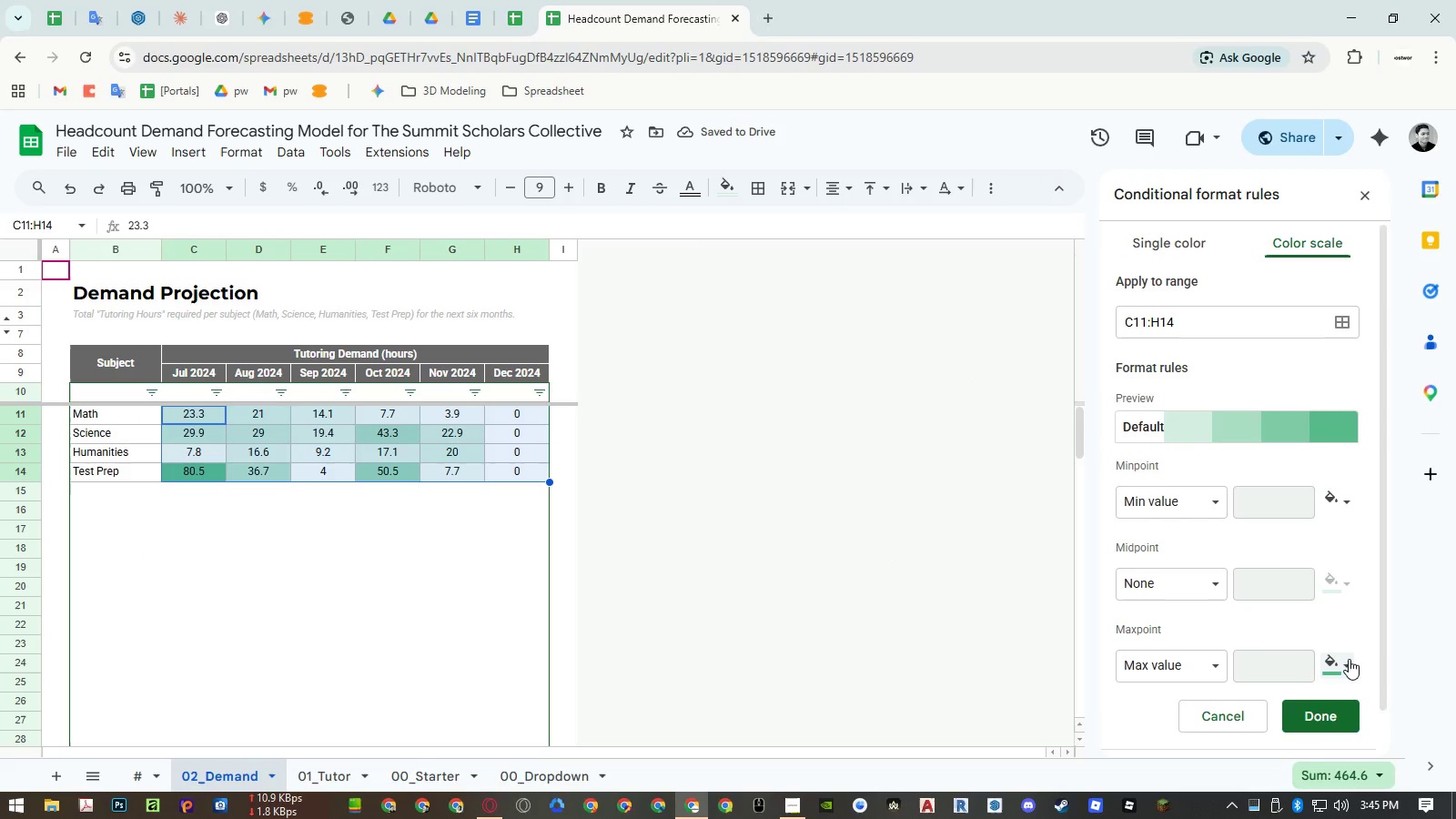 
left_click([1349, 659])
 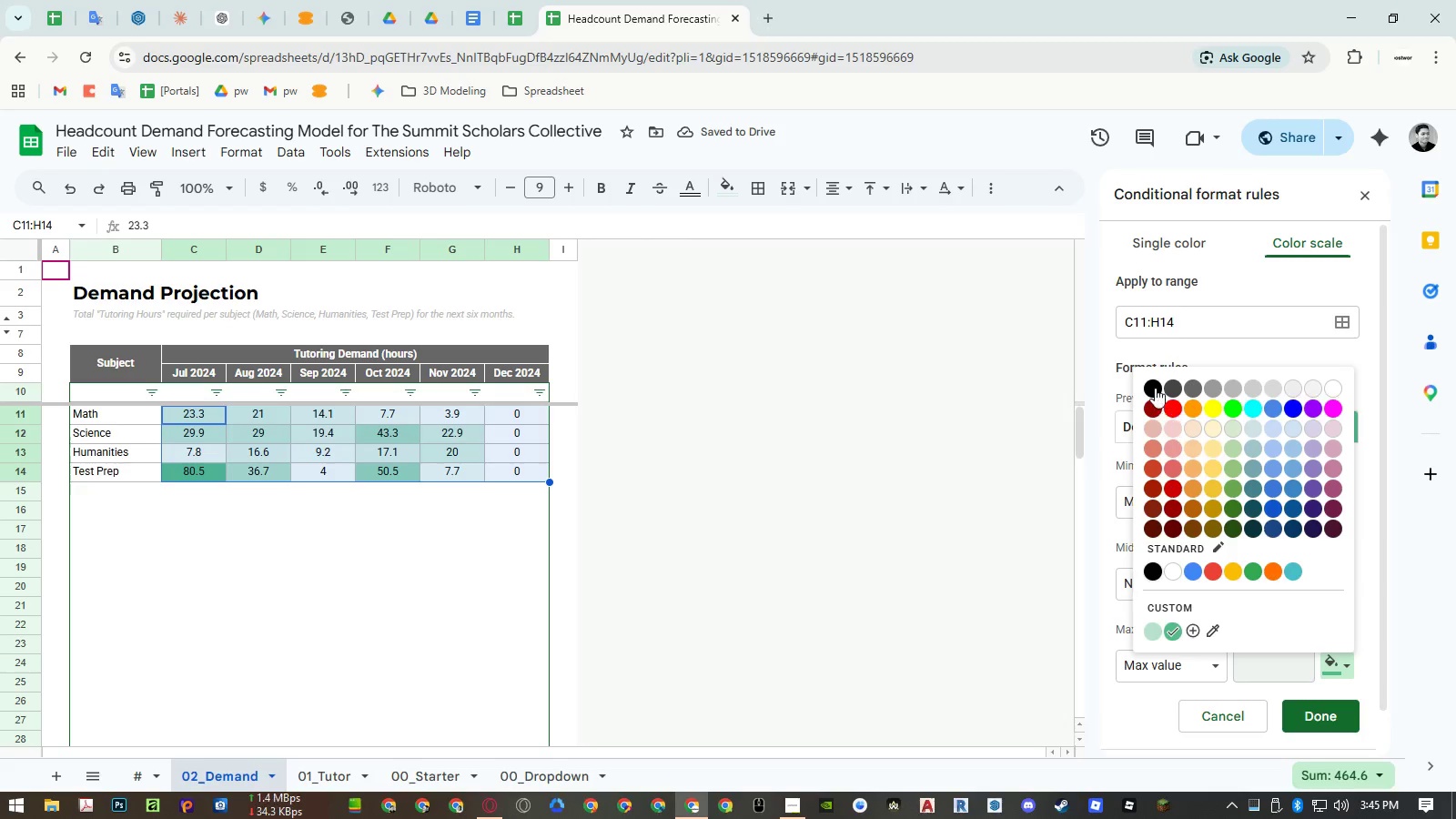 
left_click([1172, 408])
 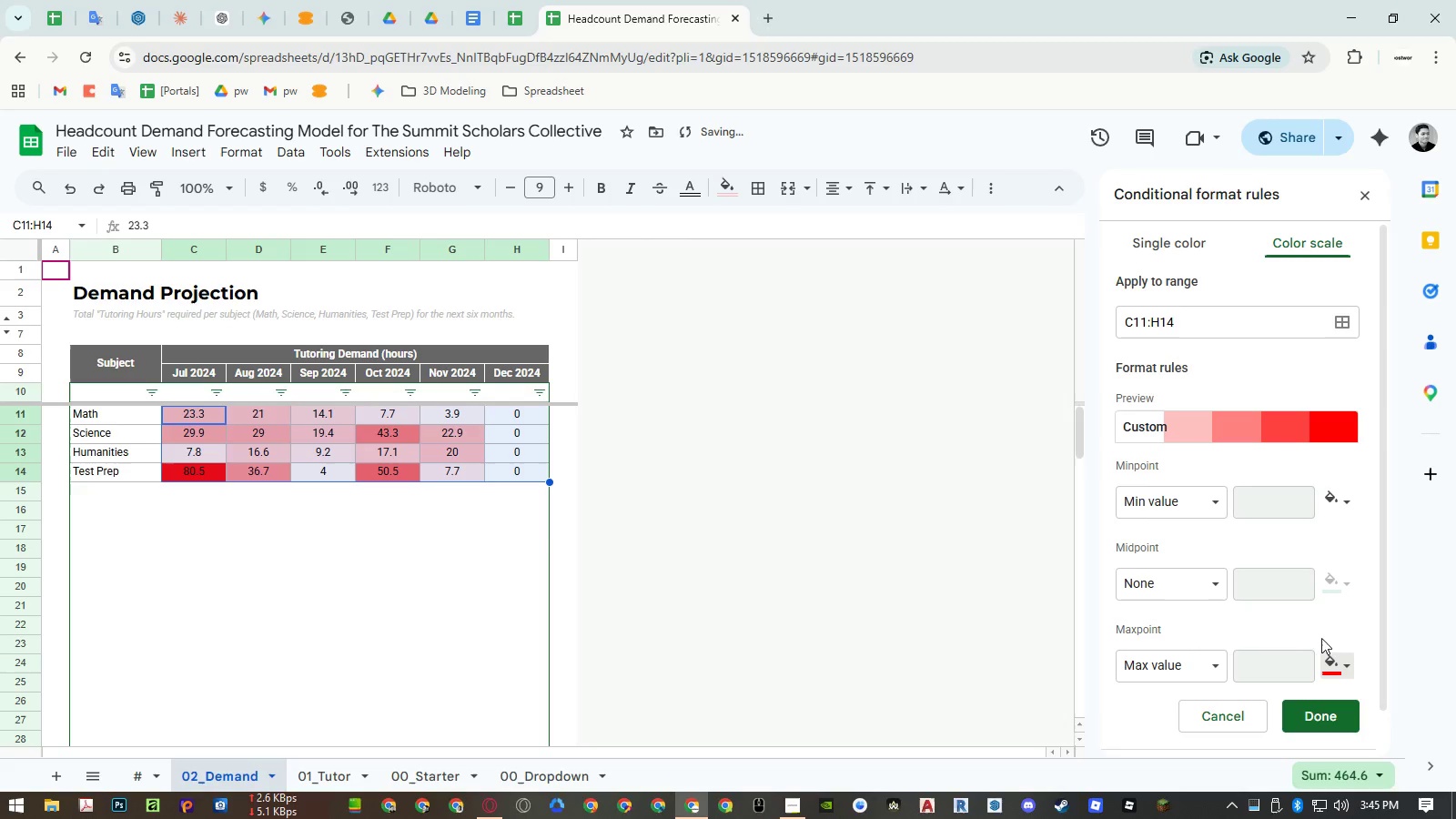 
mouse_move([1326, 489])
 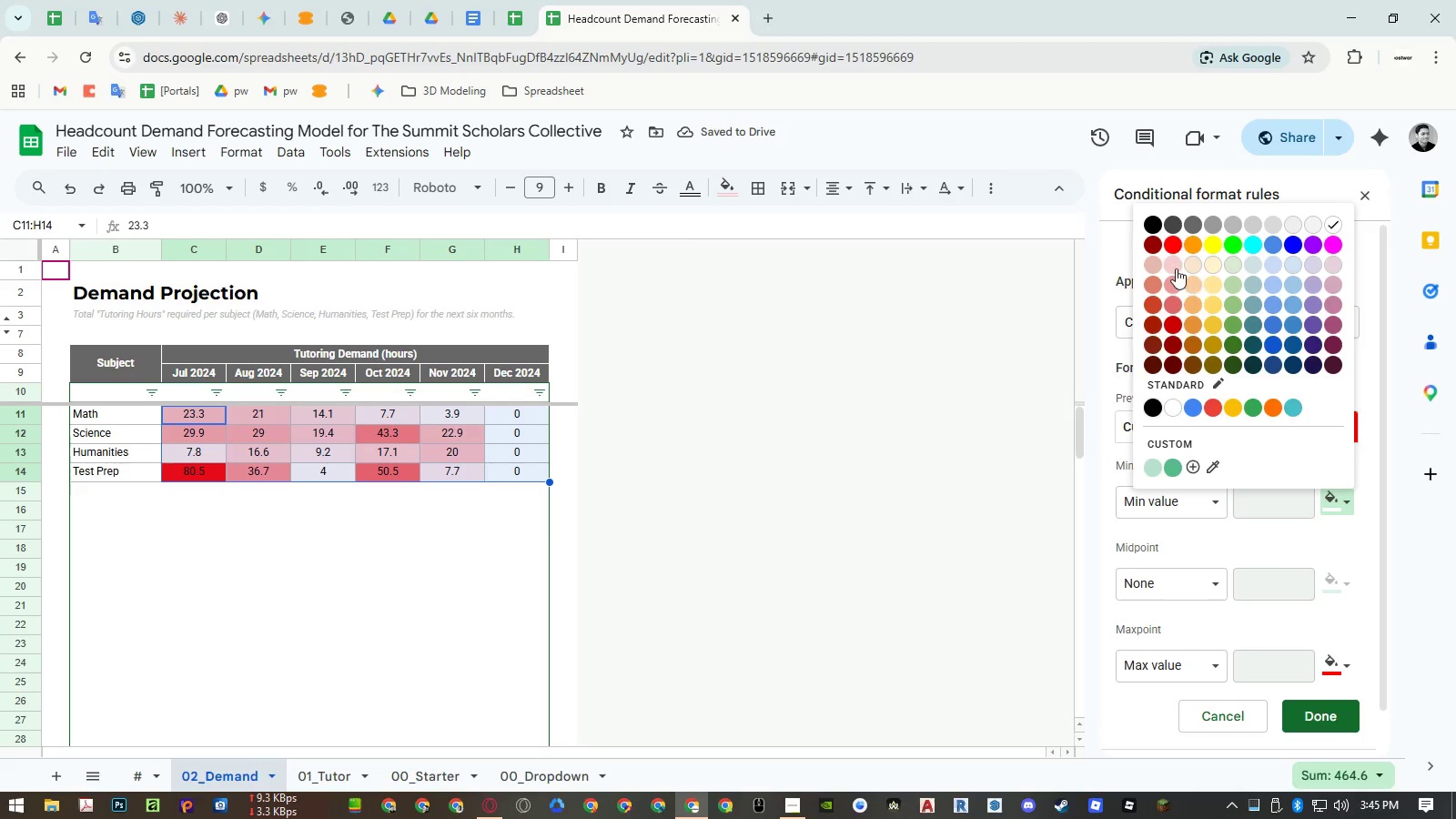 
left_click([1175, 266])
 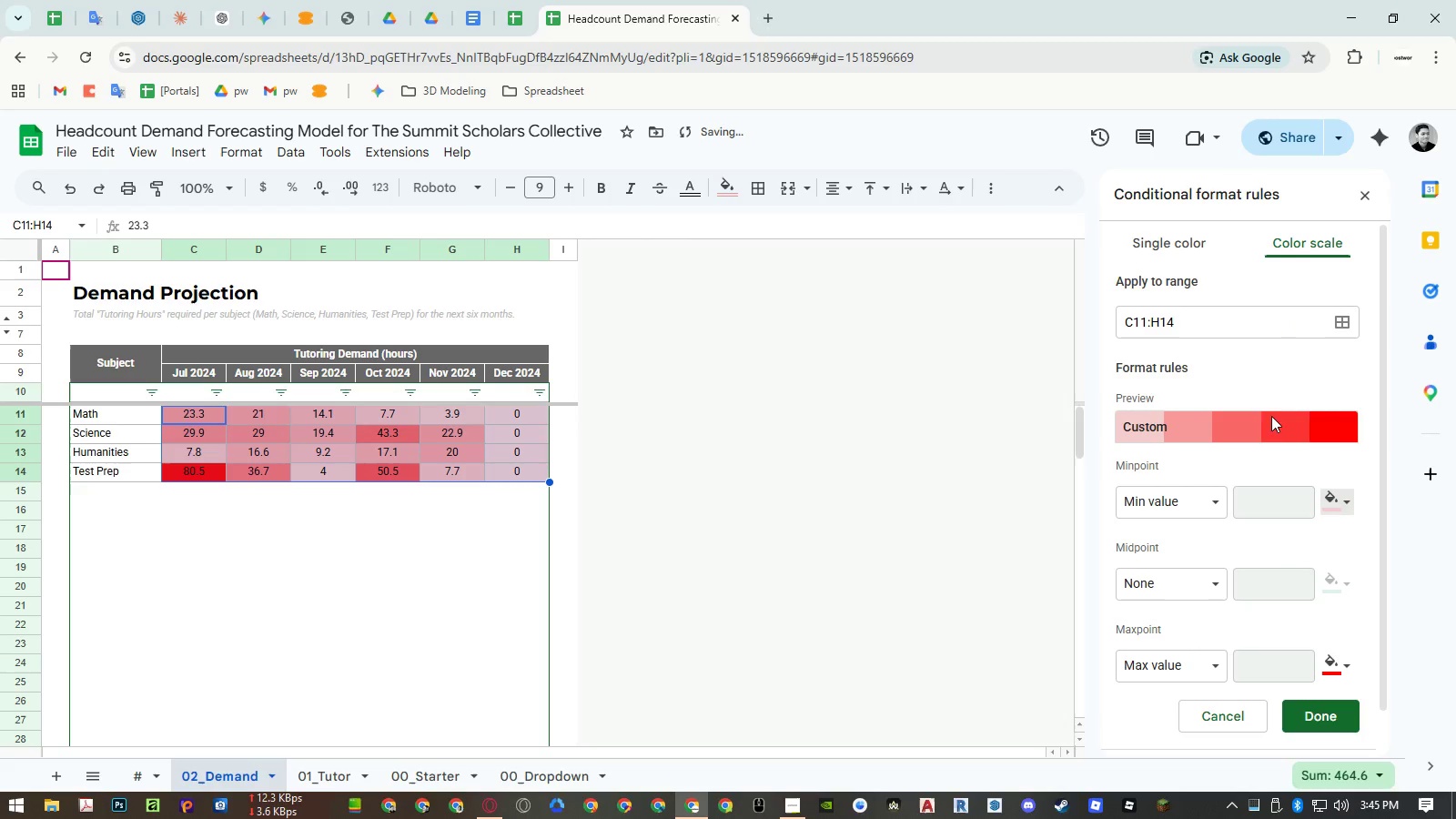 
left_click([1334, 503])
 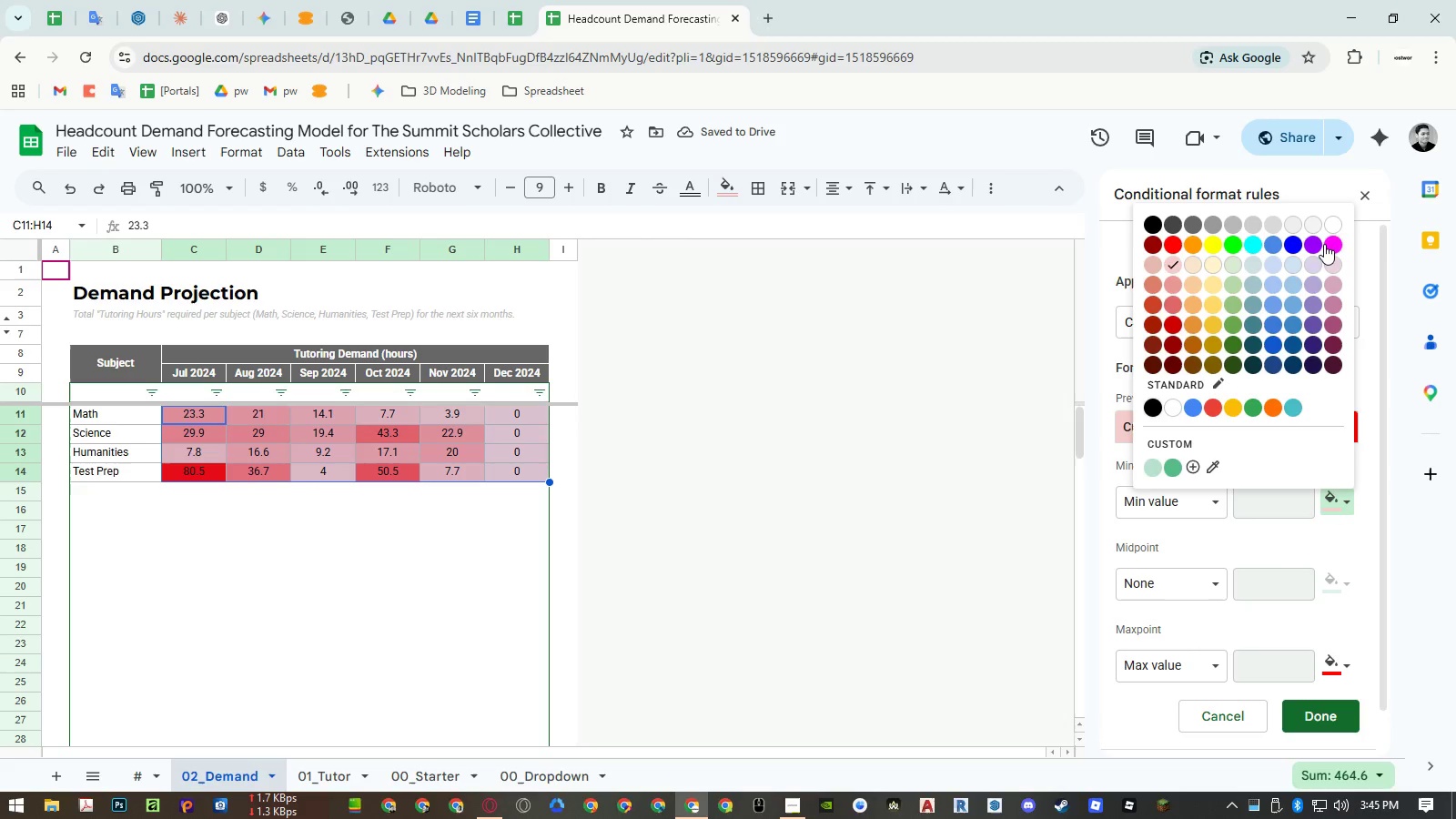 
left_click([1334, 227])
 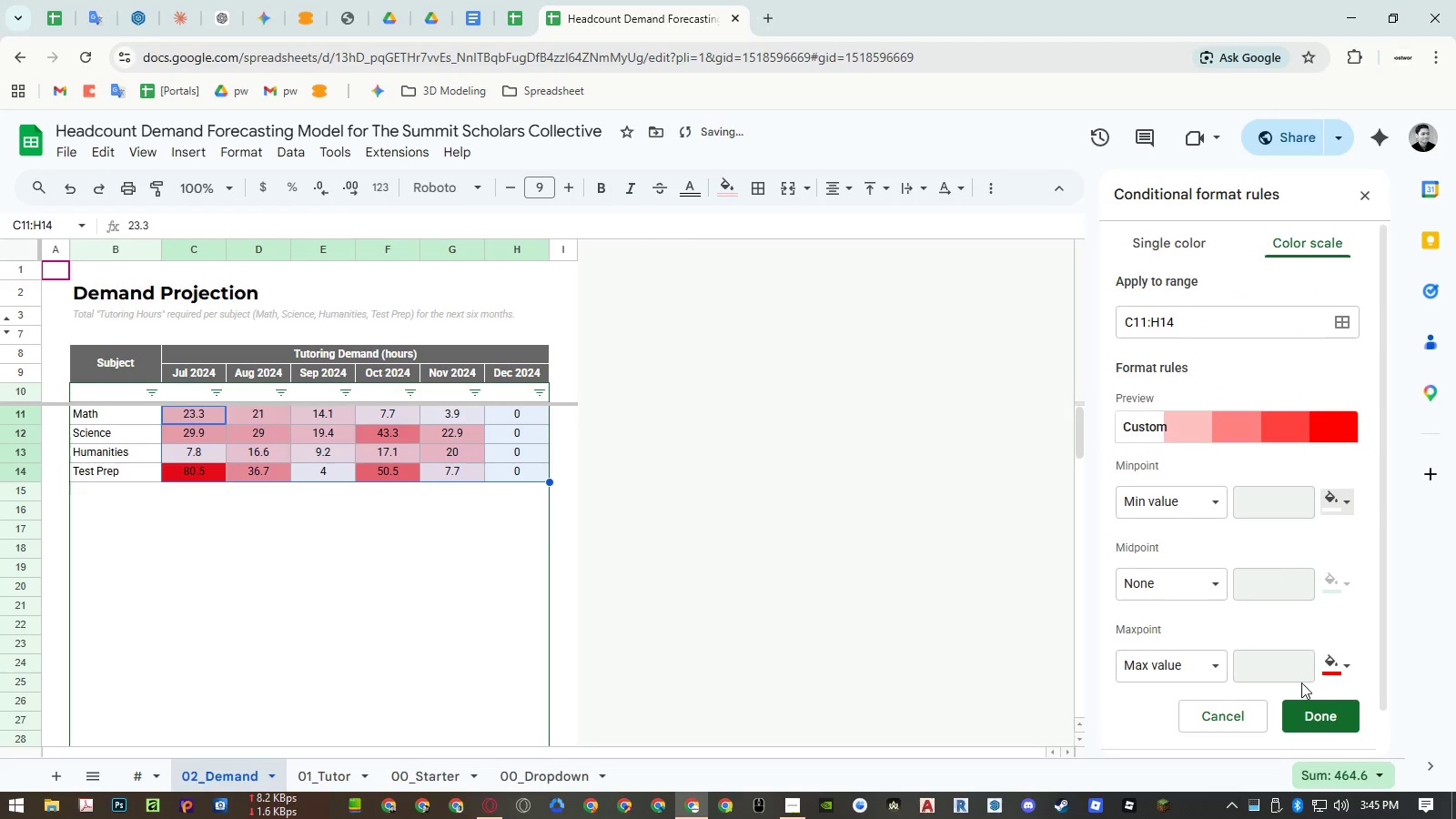 
left_click([1306, 715])
 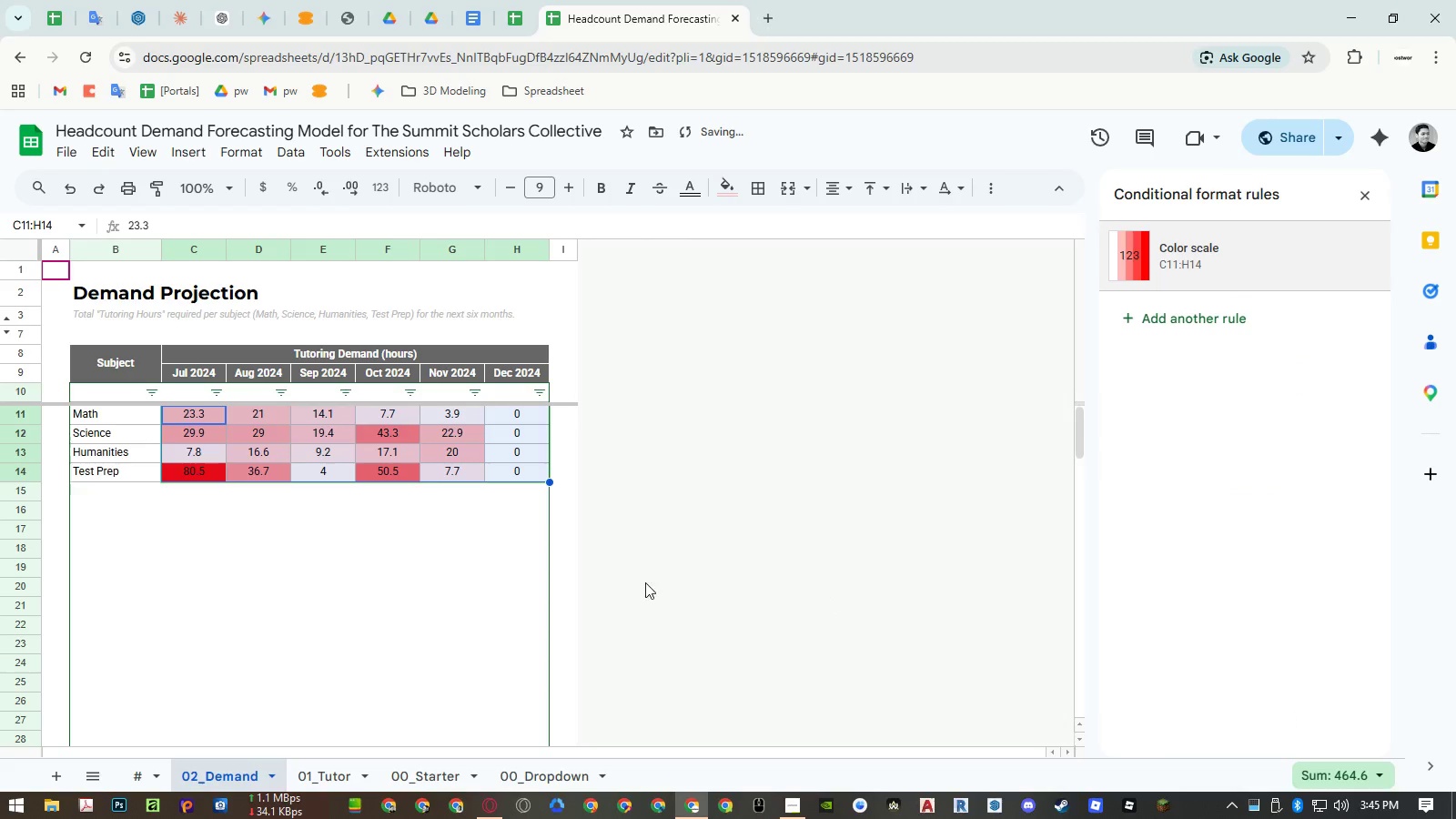 
left_click([403, 579])
 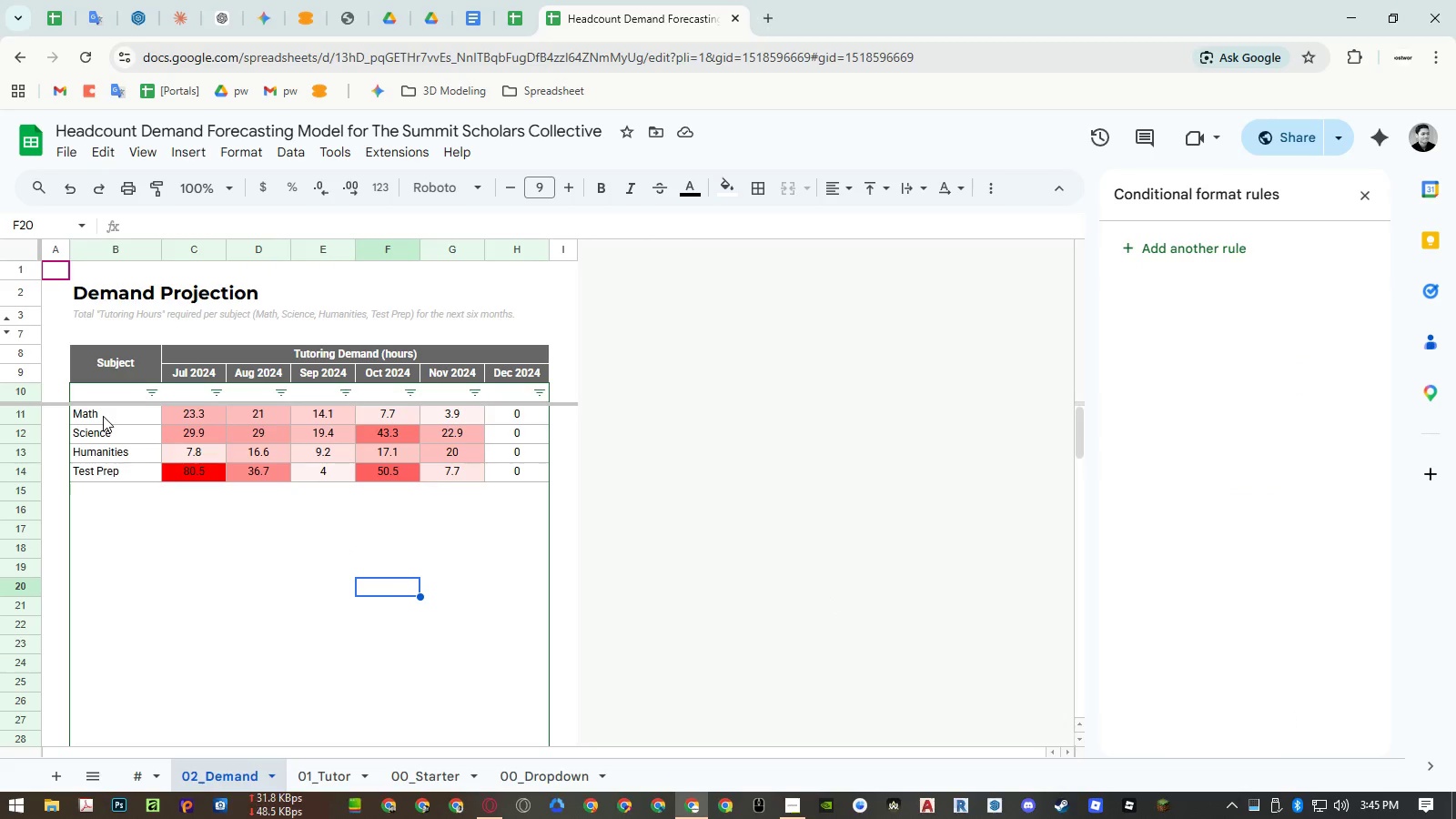 
wait(6.42)
 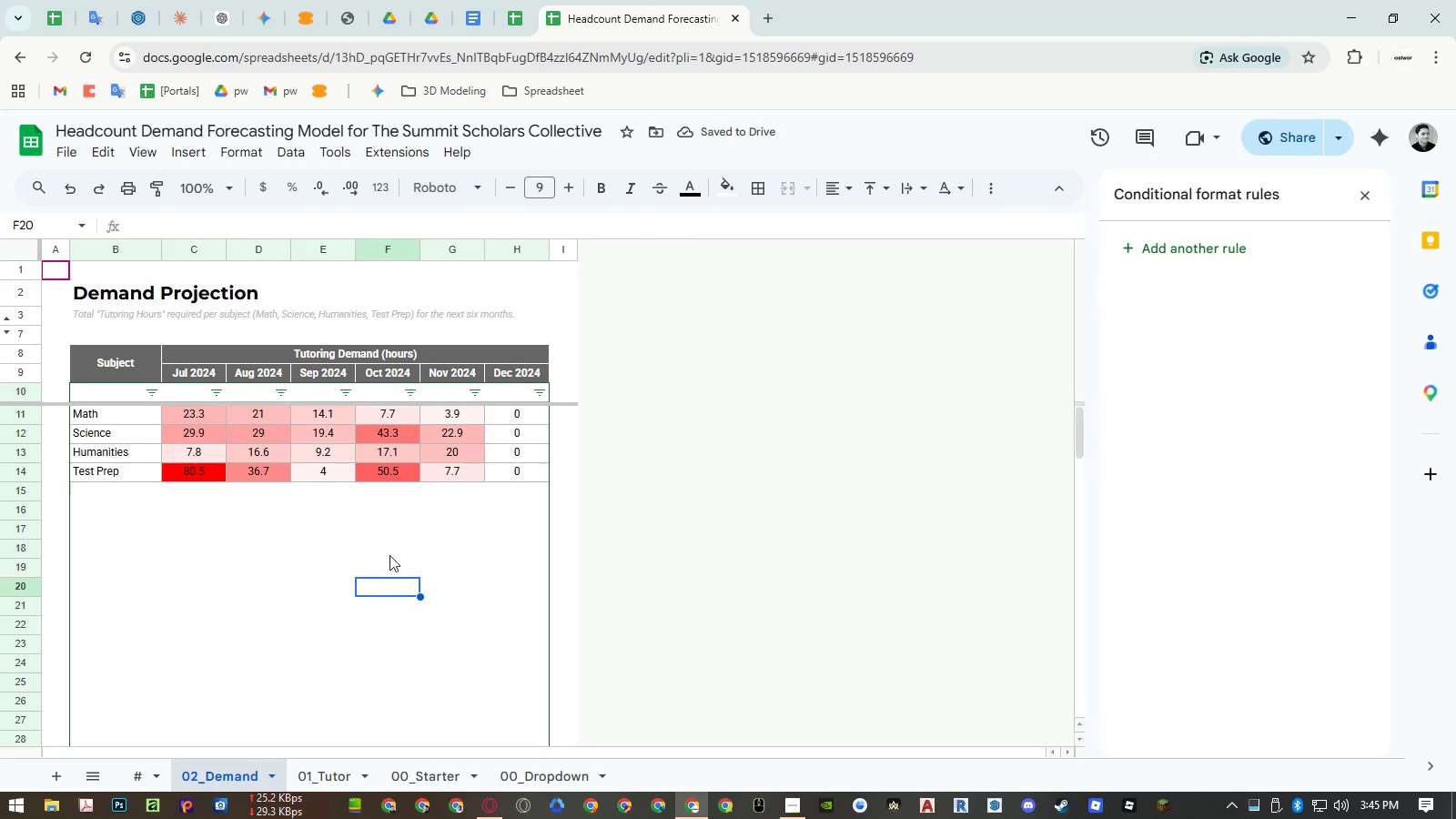 
left_click([327, 766])
 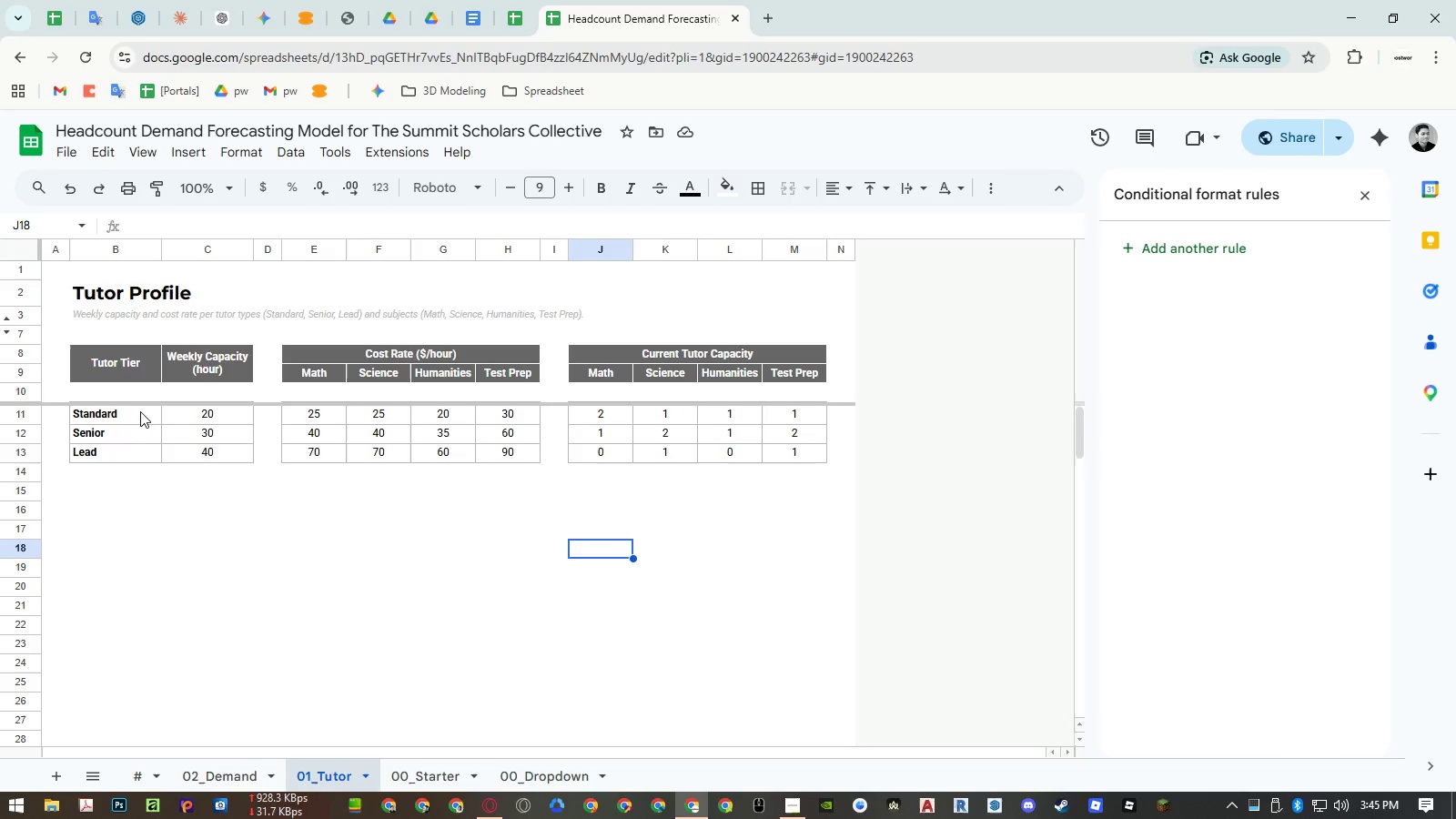 
left_click([140, 400])
 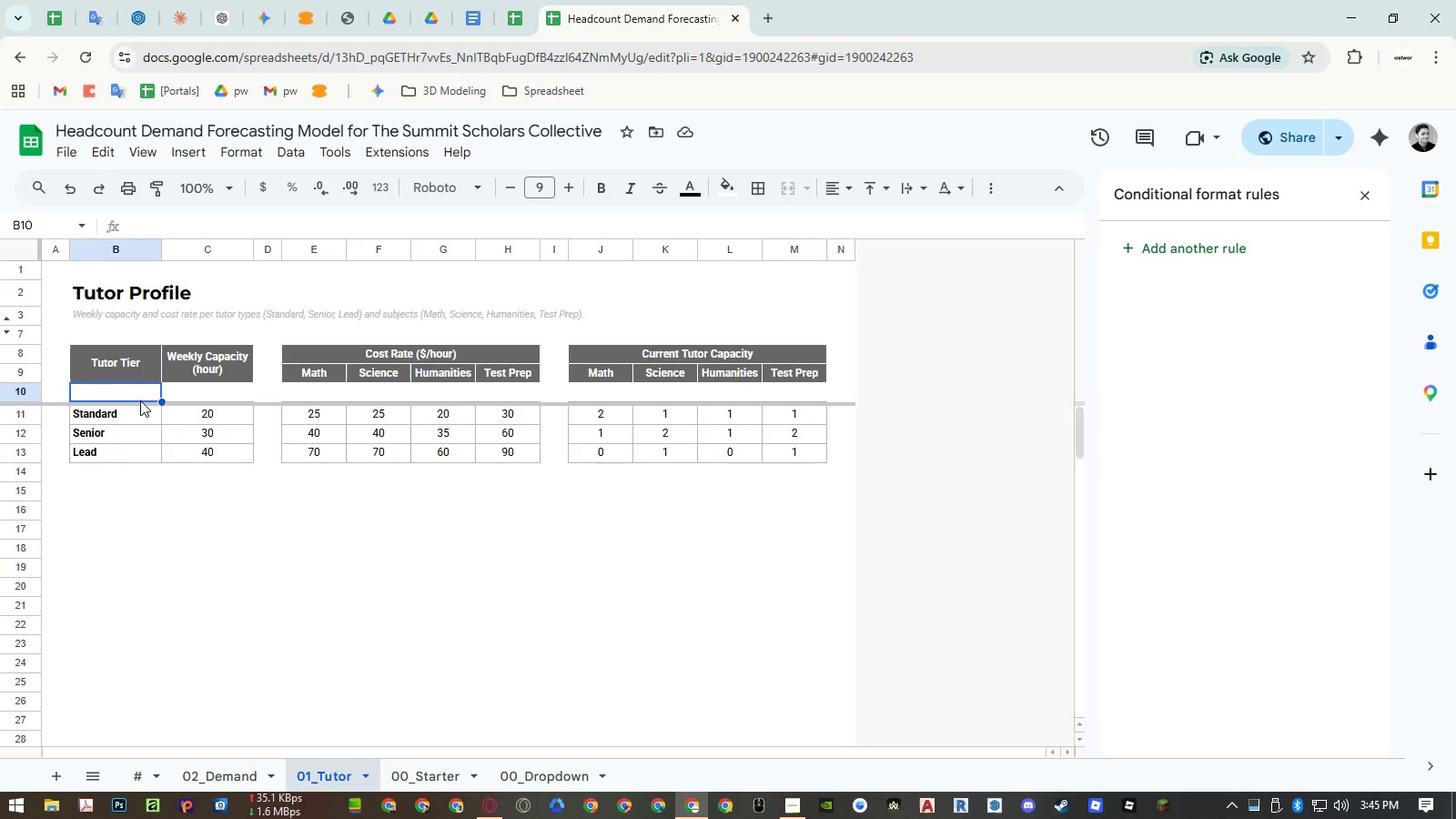 
hold_key(key=ShiftLeft, duration=0.38)
 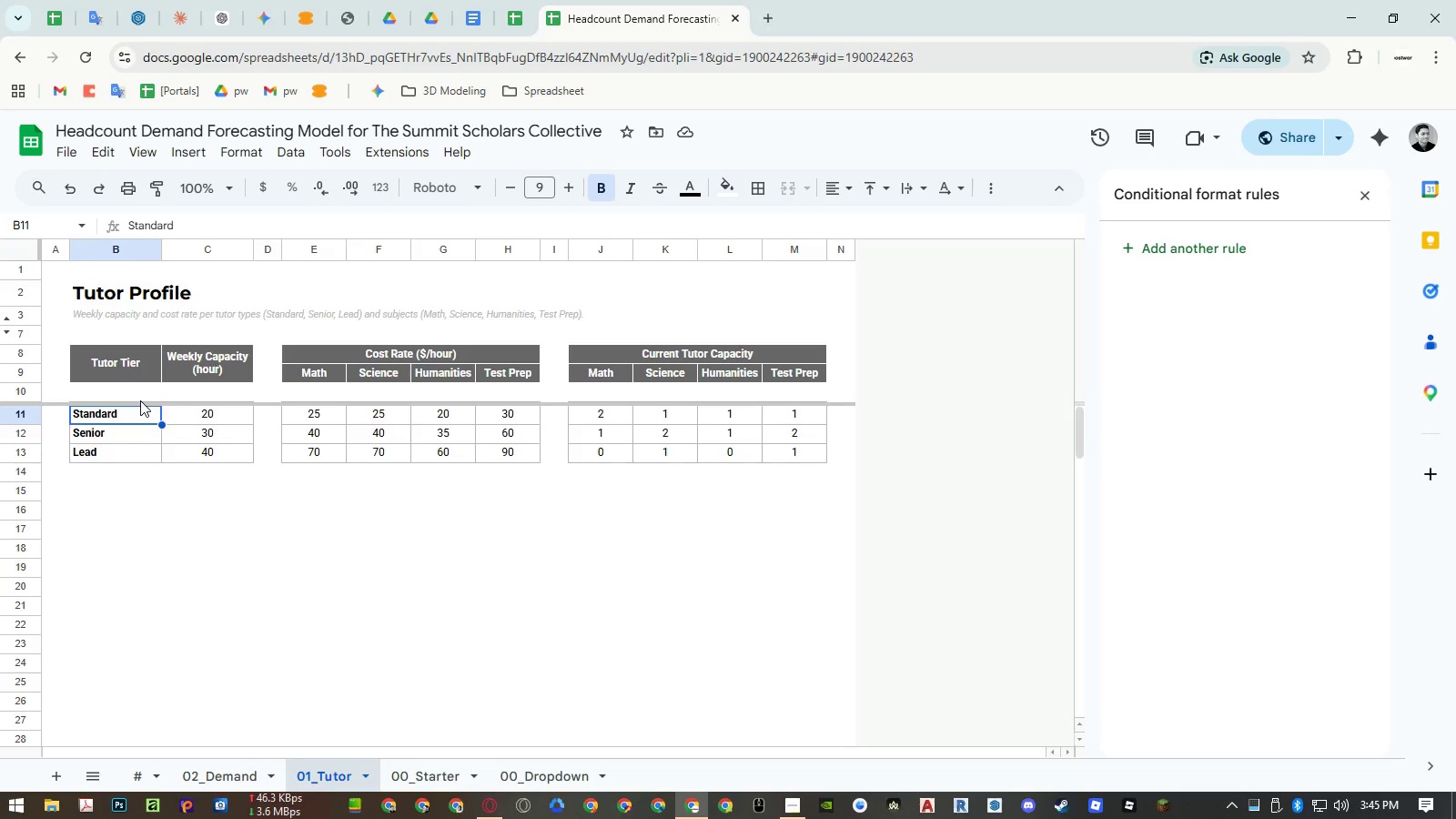 
hold_key(key=ControlLeft, duration=0.34)
 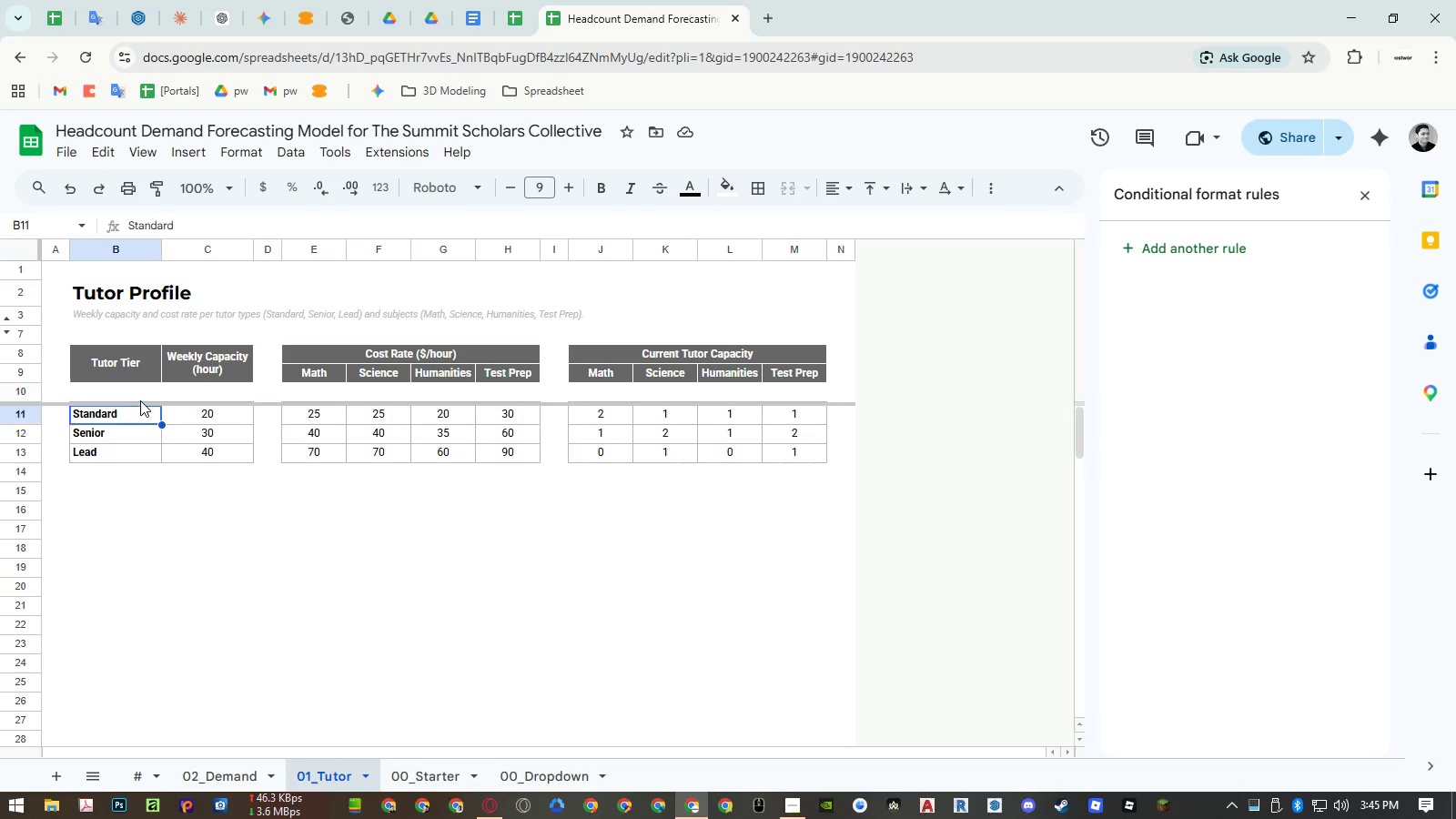 
key(ArrowDown)
 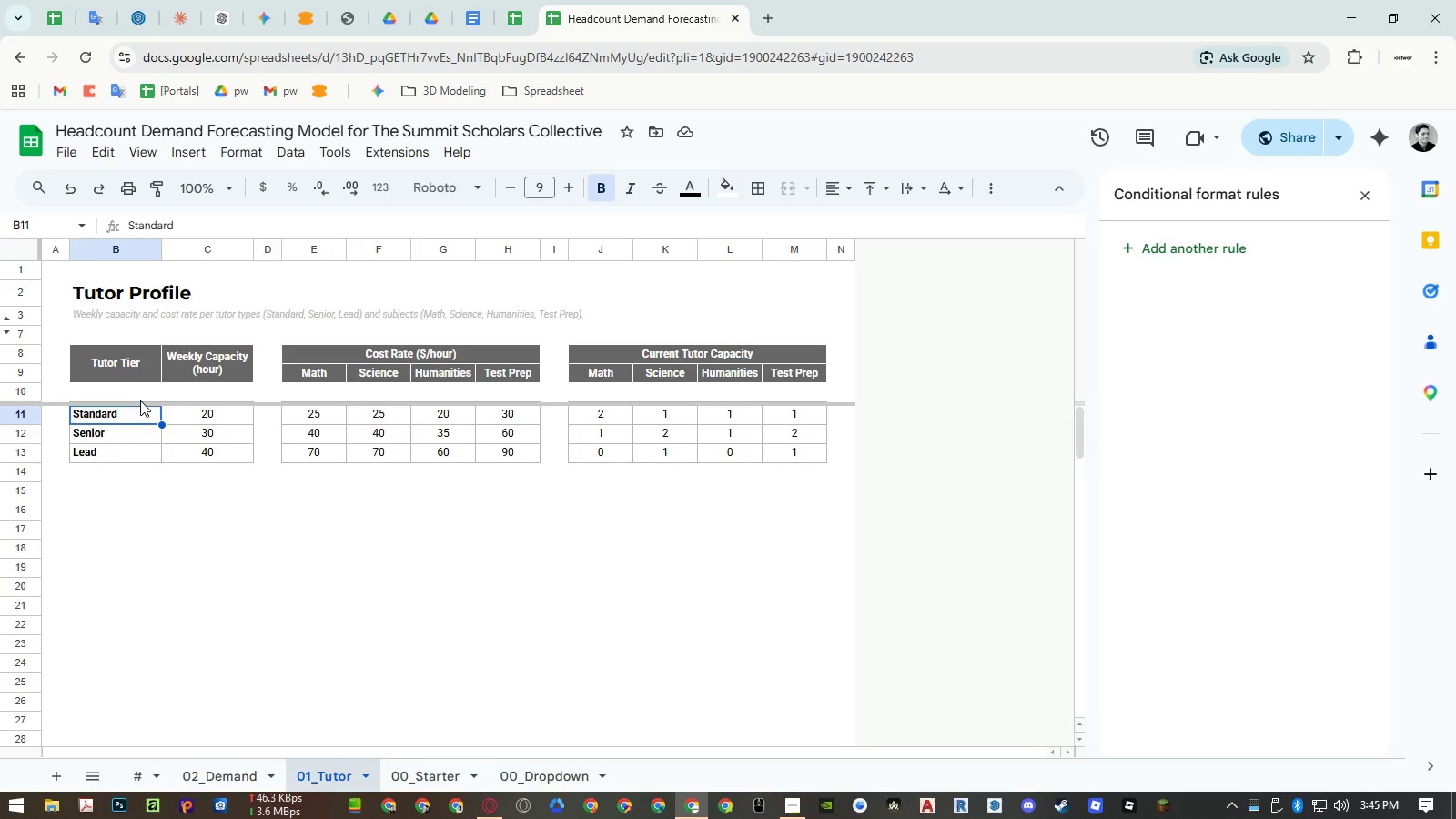 
key(Control+Shift+ArrowDown)
 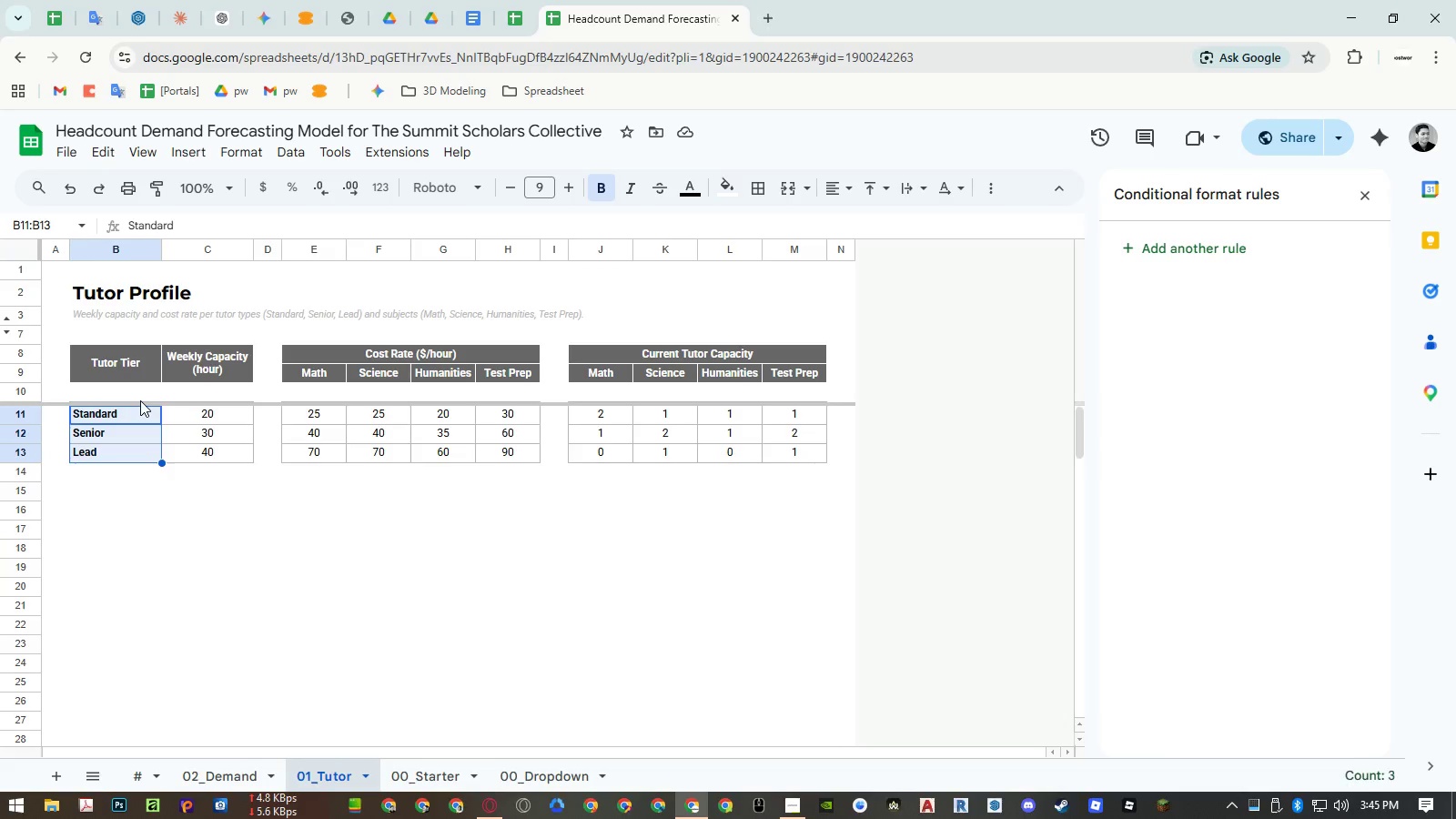 
key(Control+Shift+ArrowDown)
 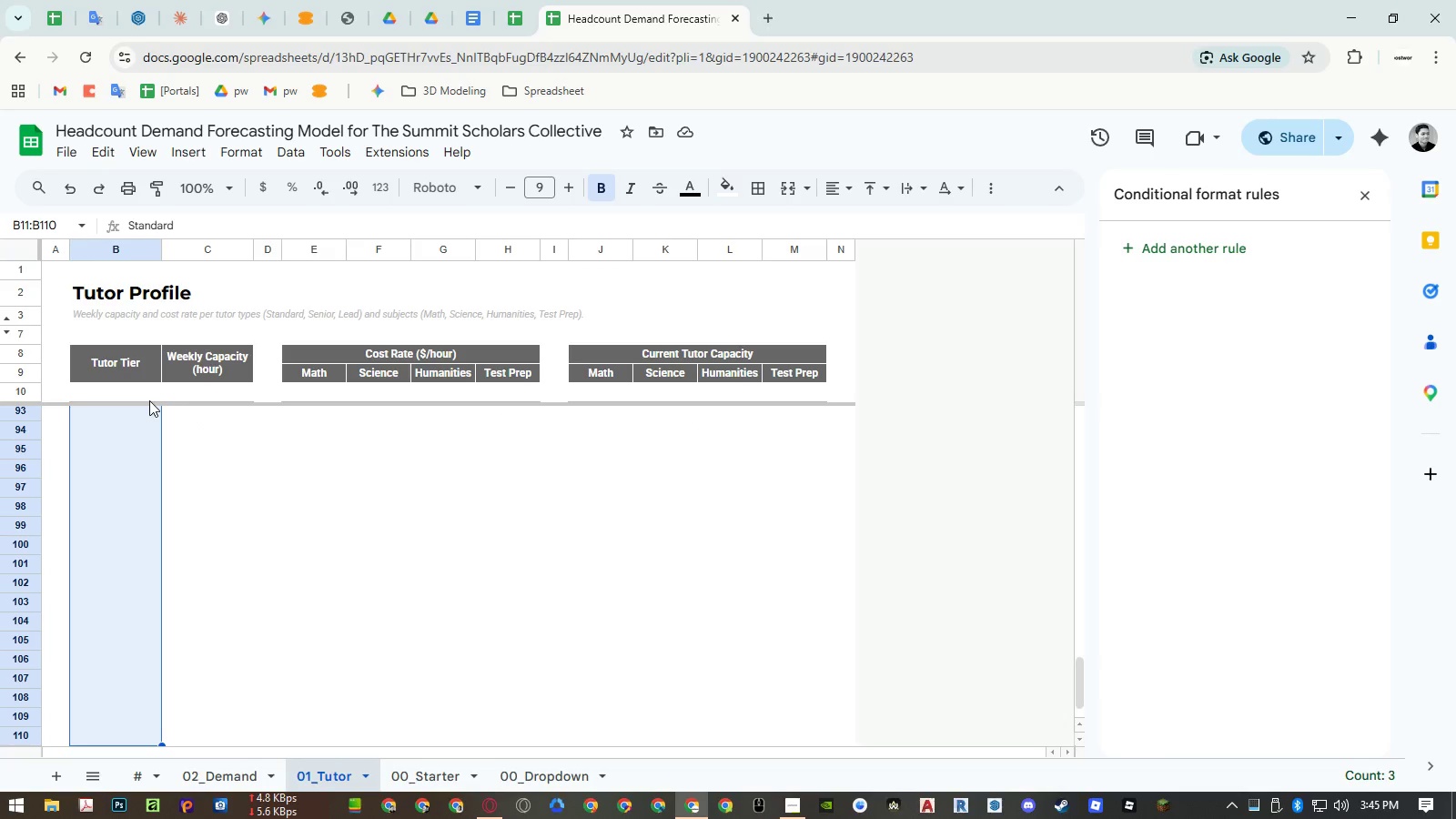 
scroll: coordinate [197, 403], scroll_direction: up, amount: 22.0
 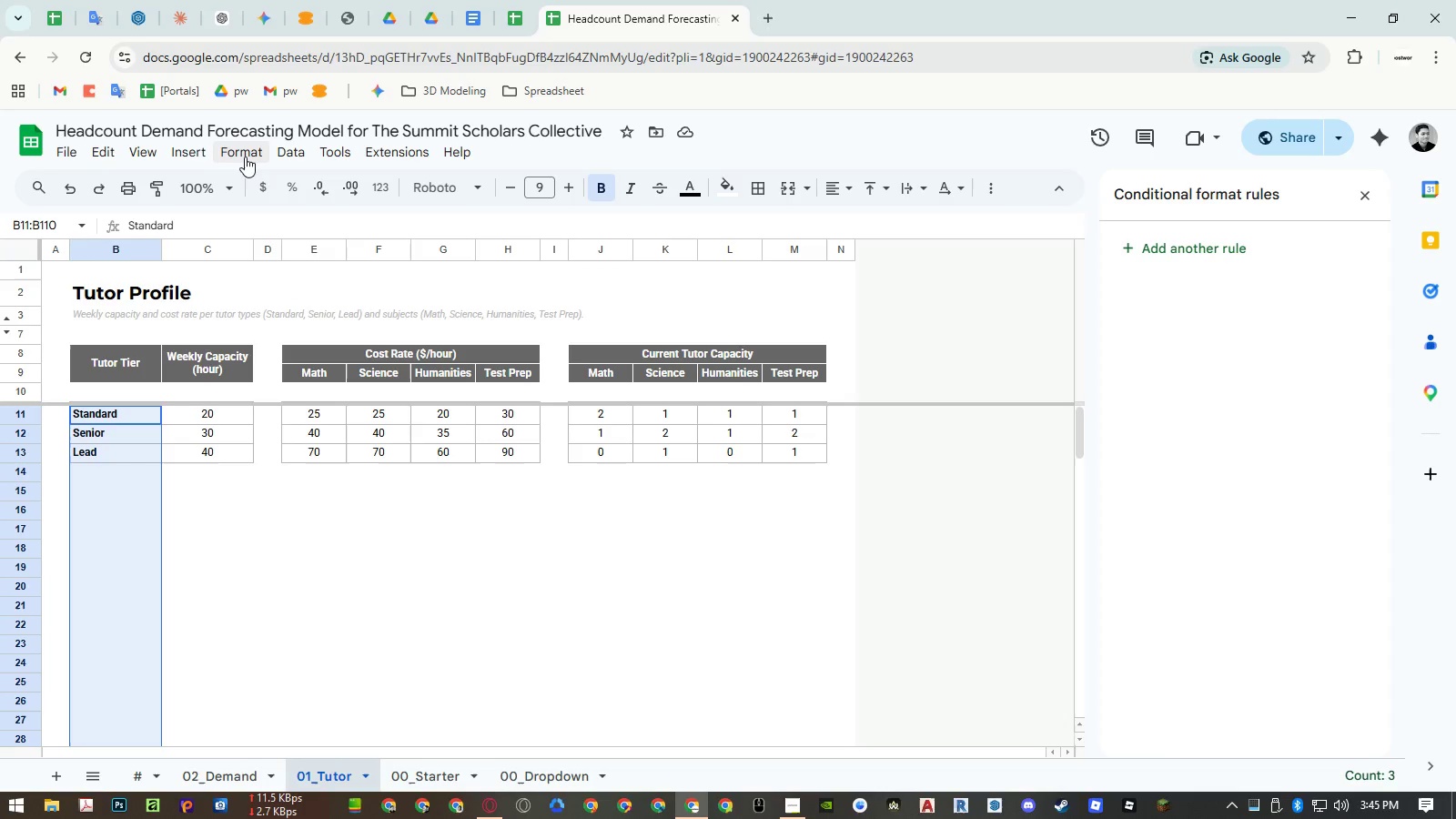 
left_click([248, 154])
 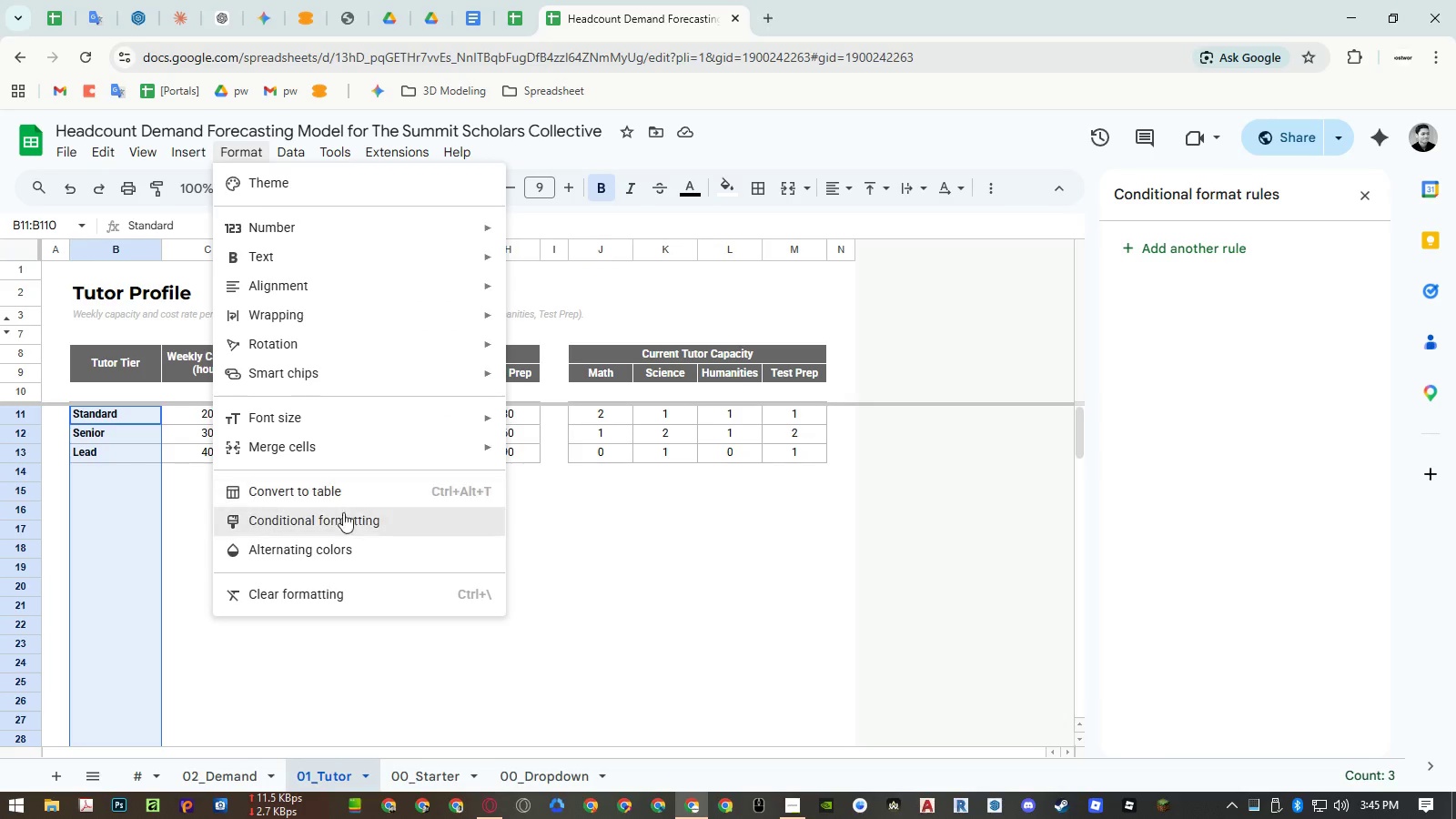 
left_click([343, 519])
 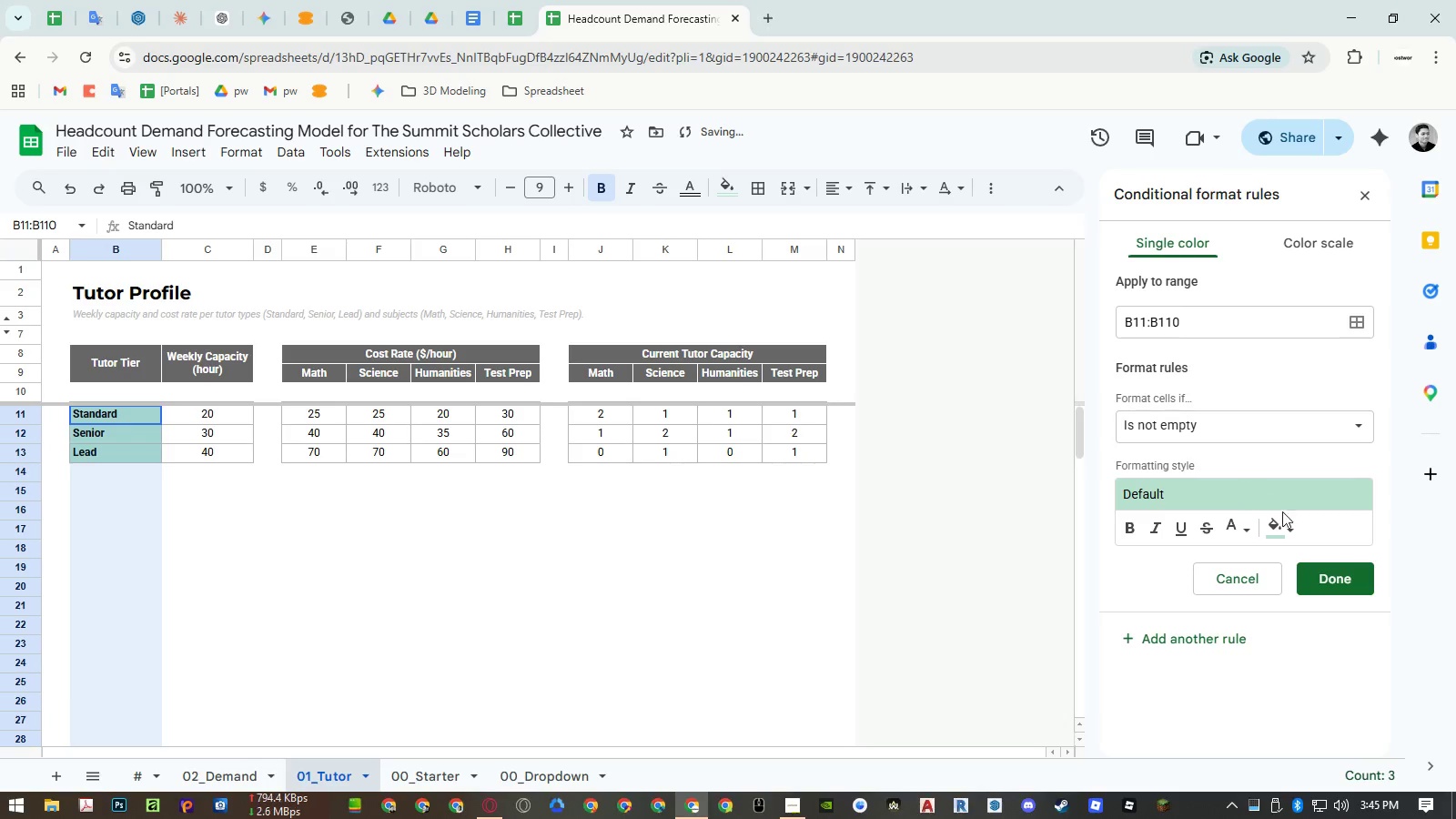 
left_click([1290, 532])
 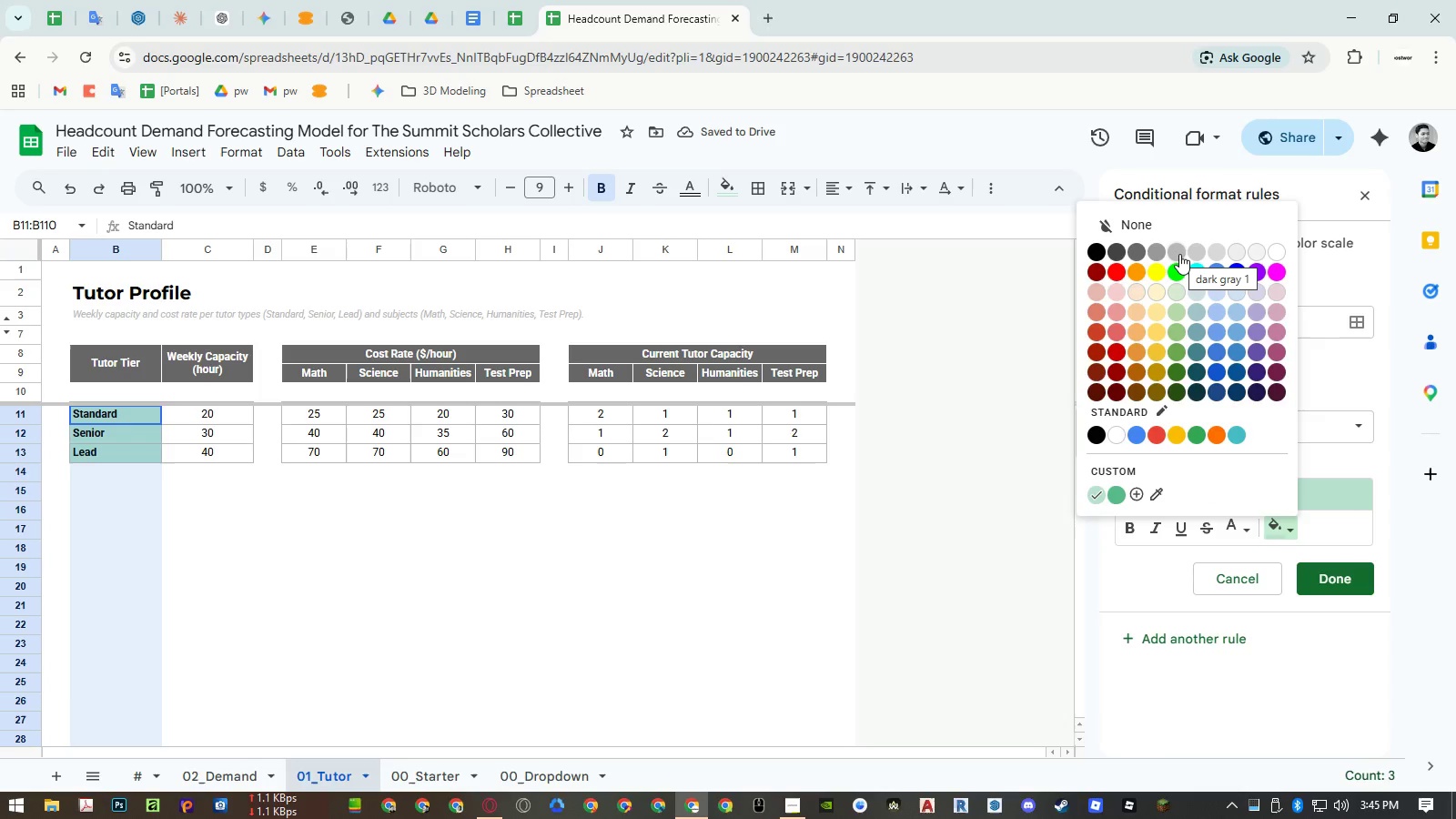 
left_click([1220, 250])
 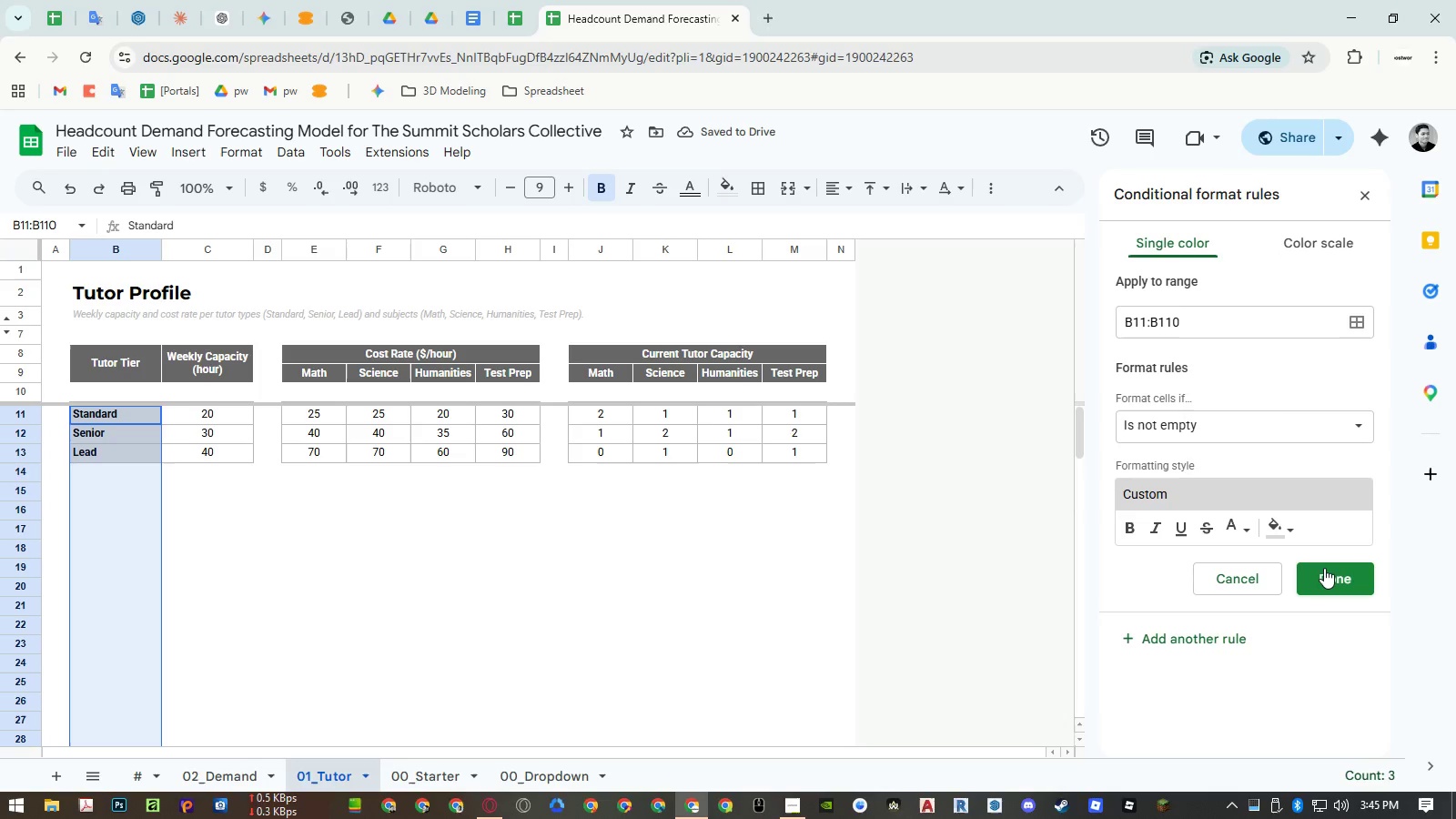 
wait(5.53)
 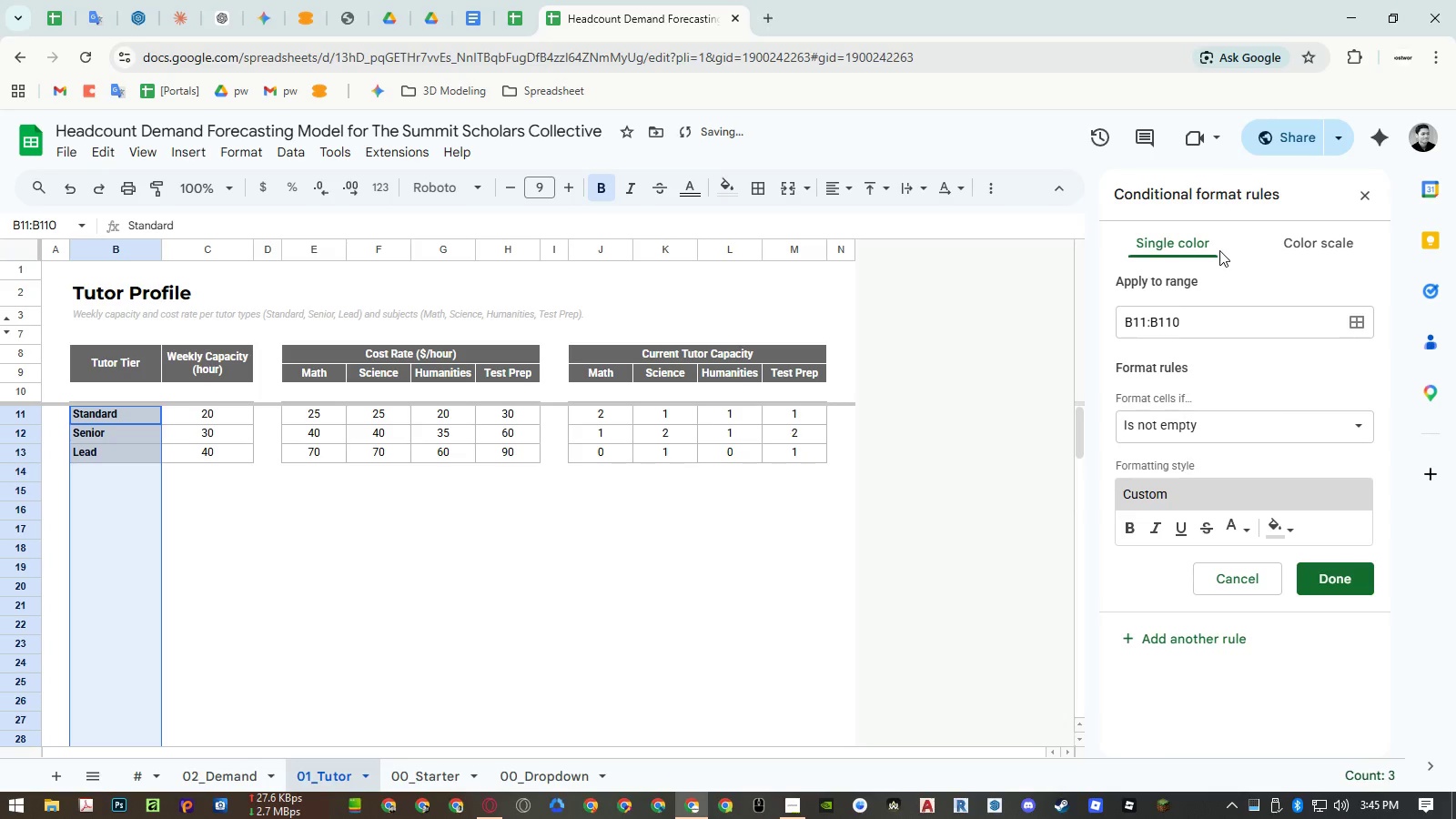 
left_click([1325, 568])
 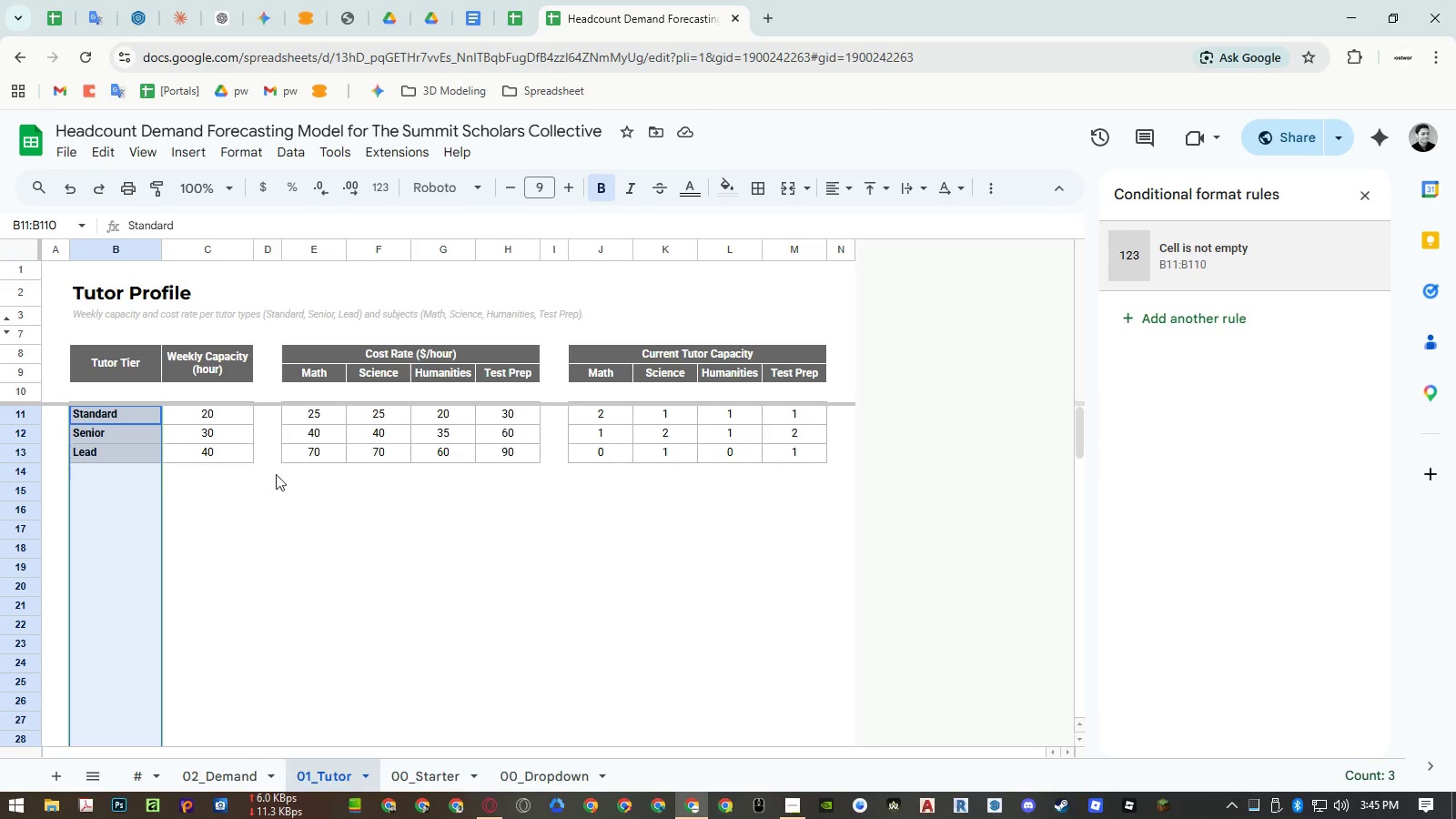 
left_click([93, 487])
 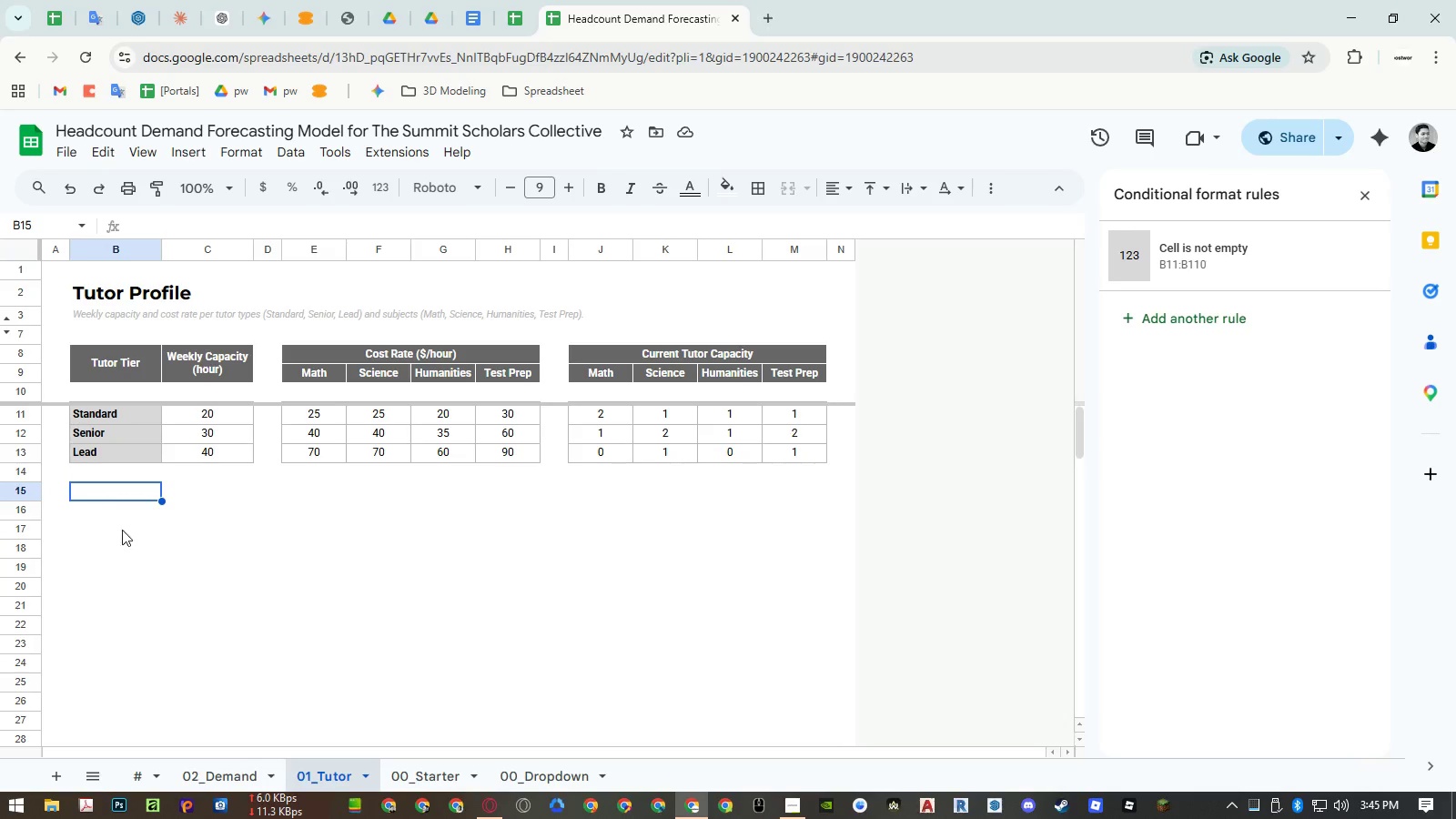 
key(Control+ControlLeft)
 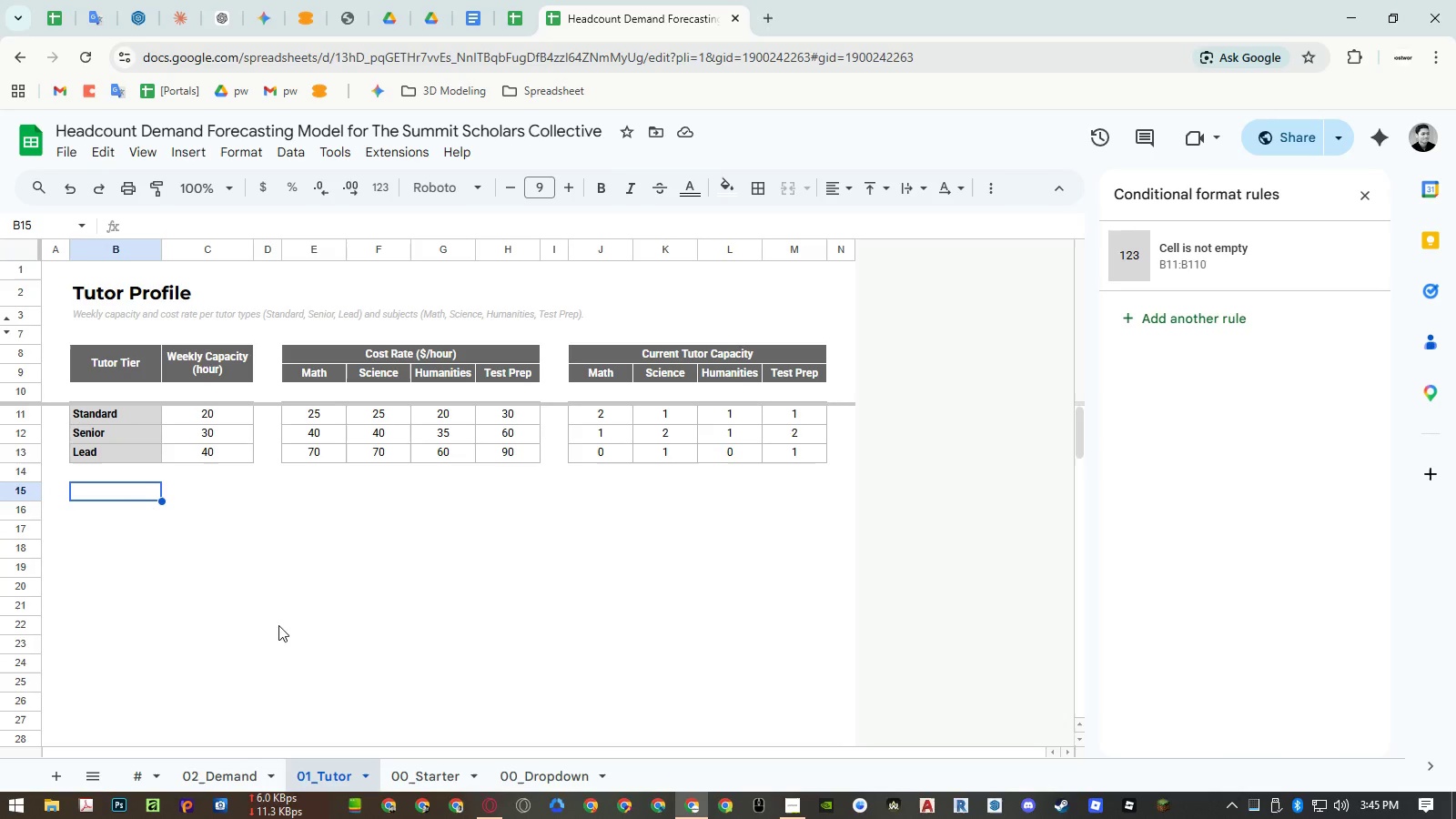 
key(Control+C)
 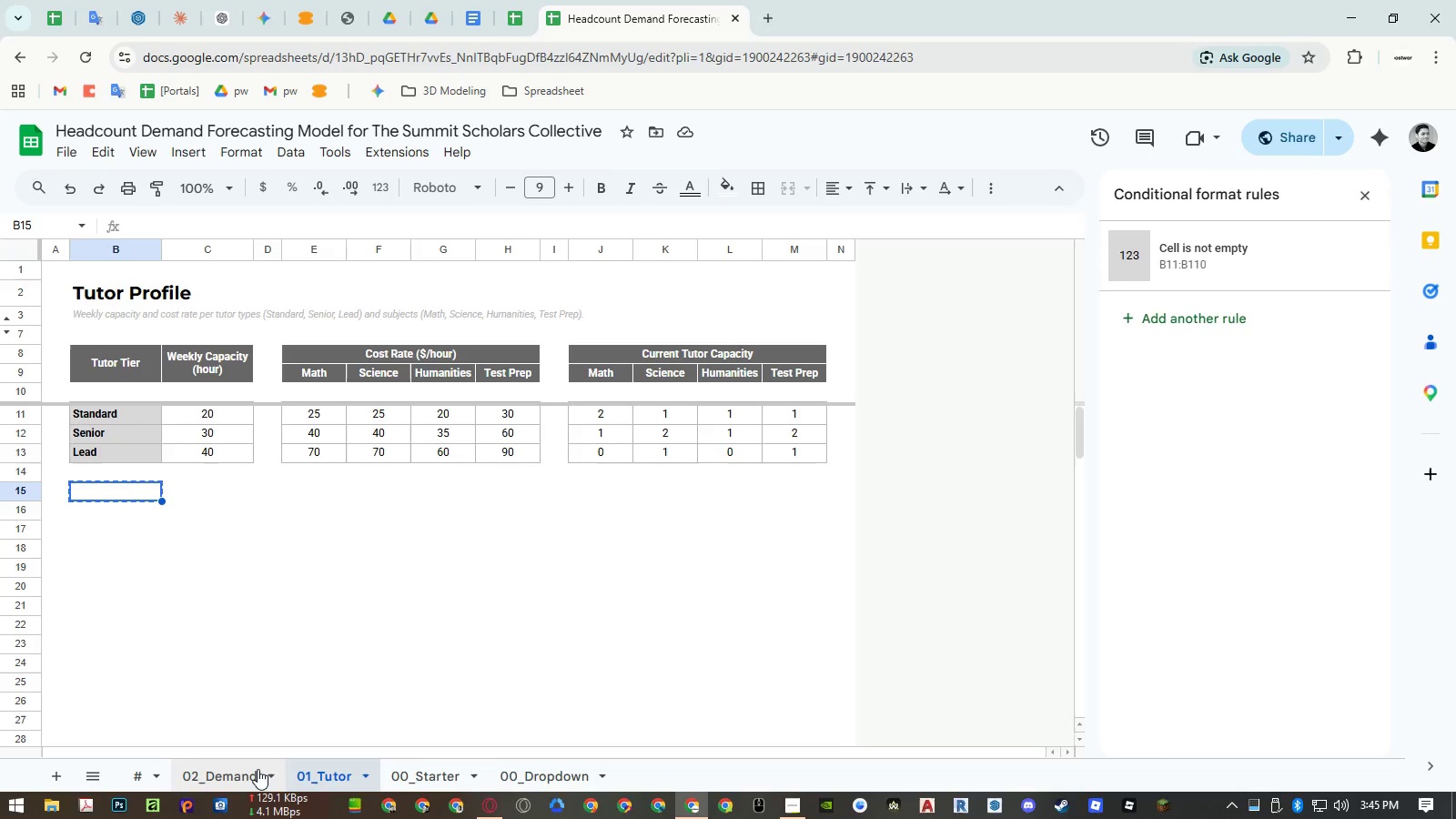 
left_click([257, 769])
 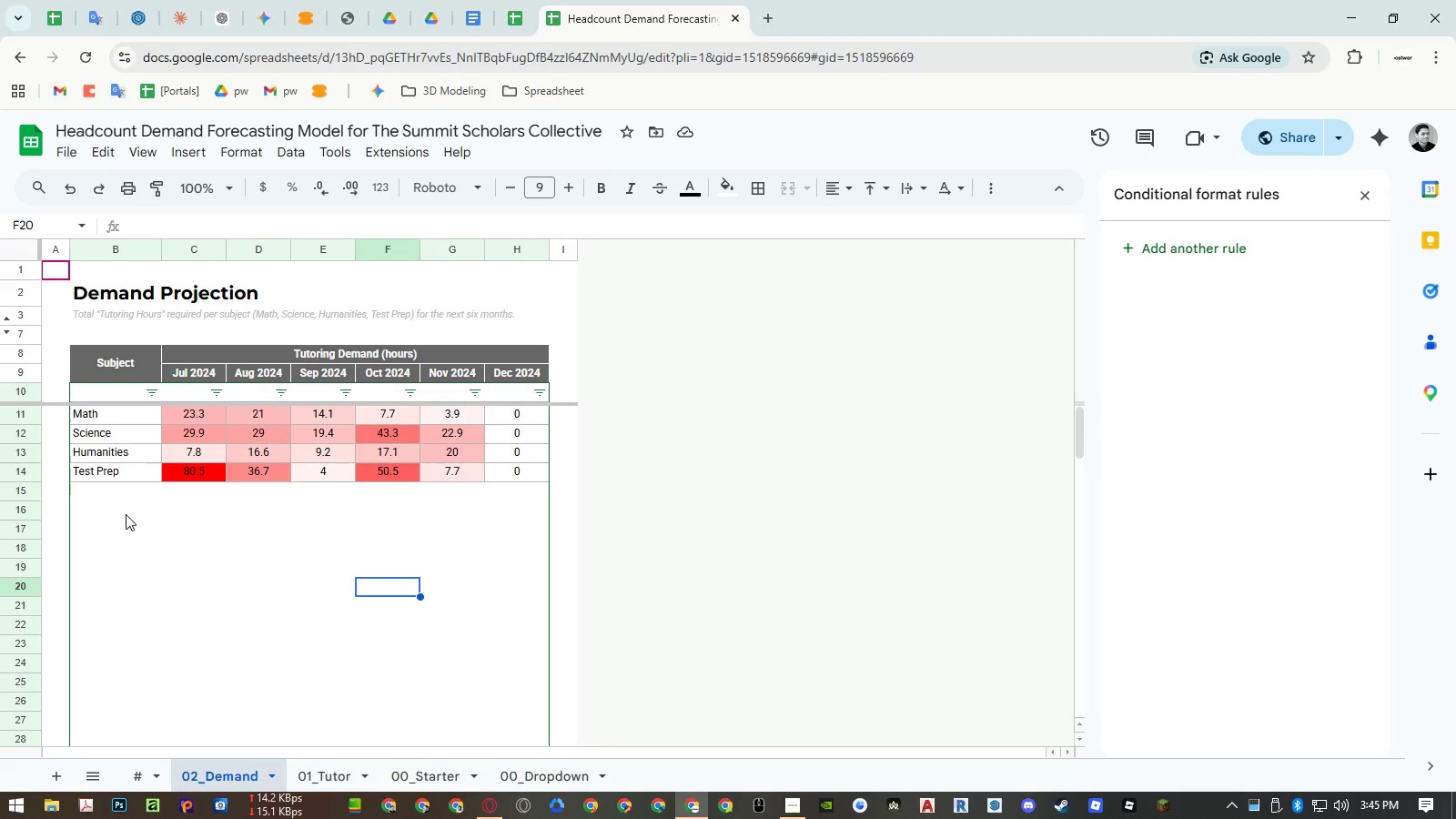 
left_click([125, 549])
 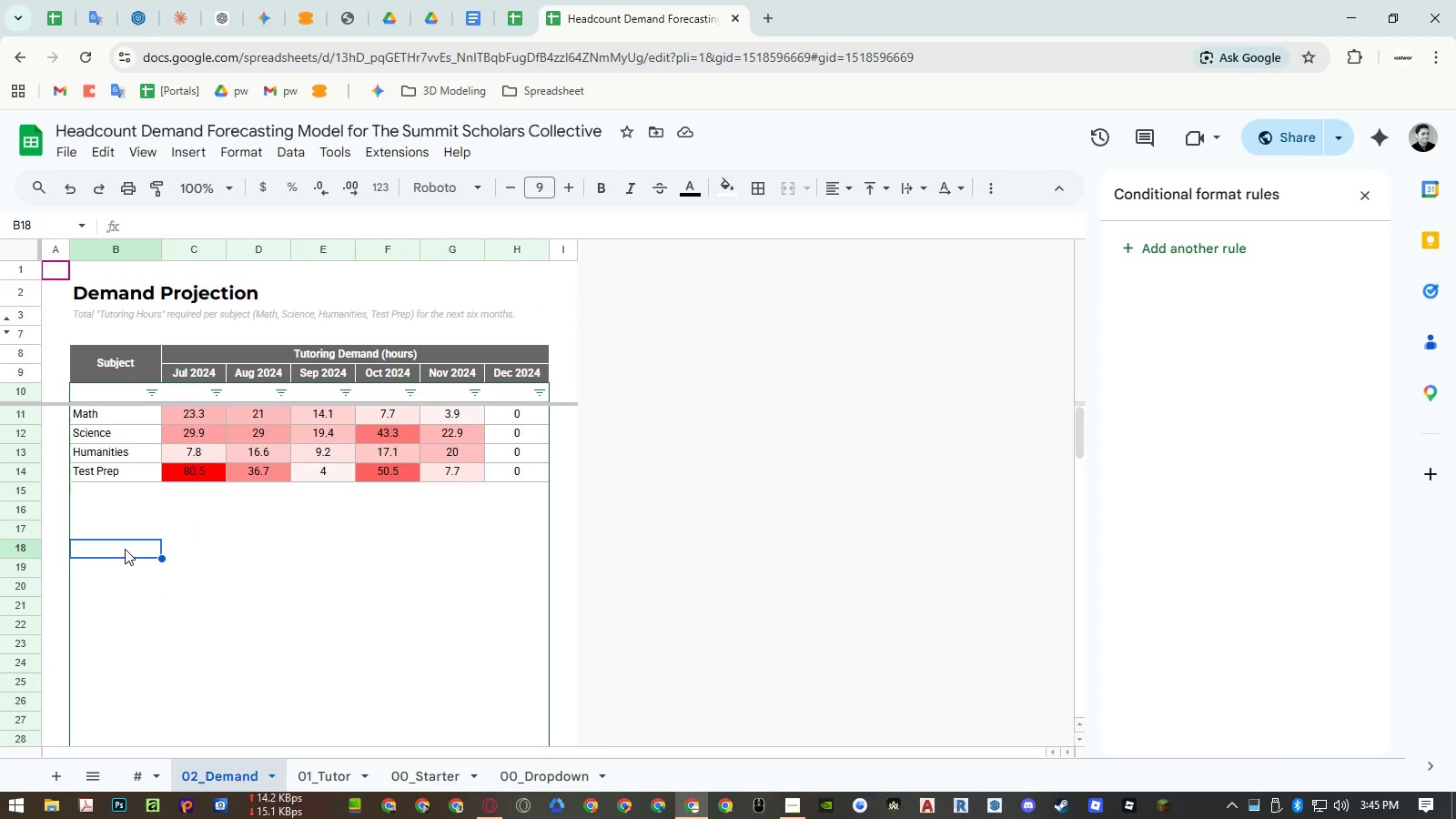 
key(Control+ArrowDown)
 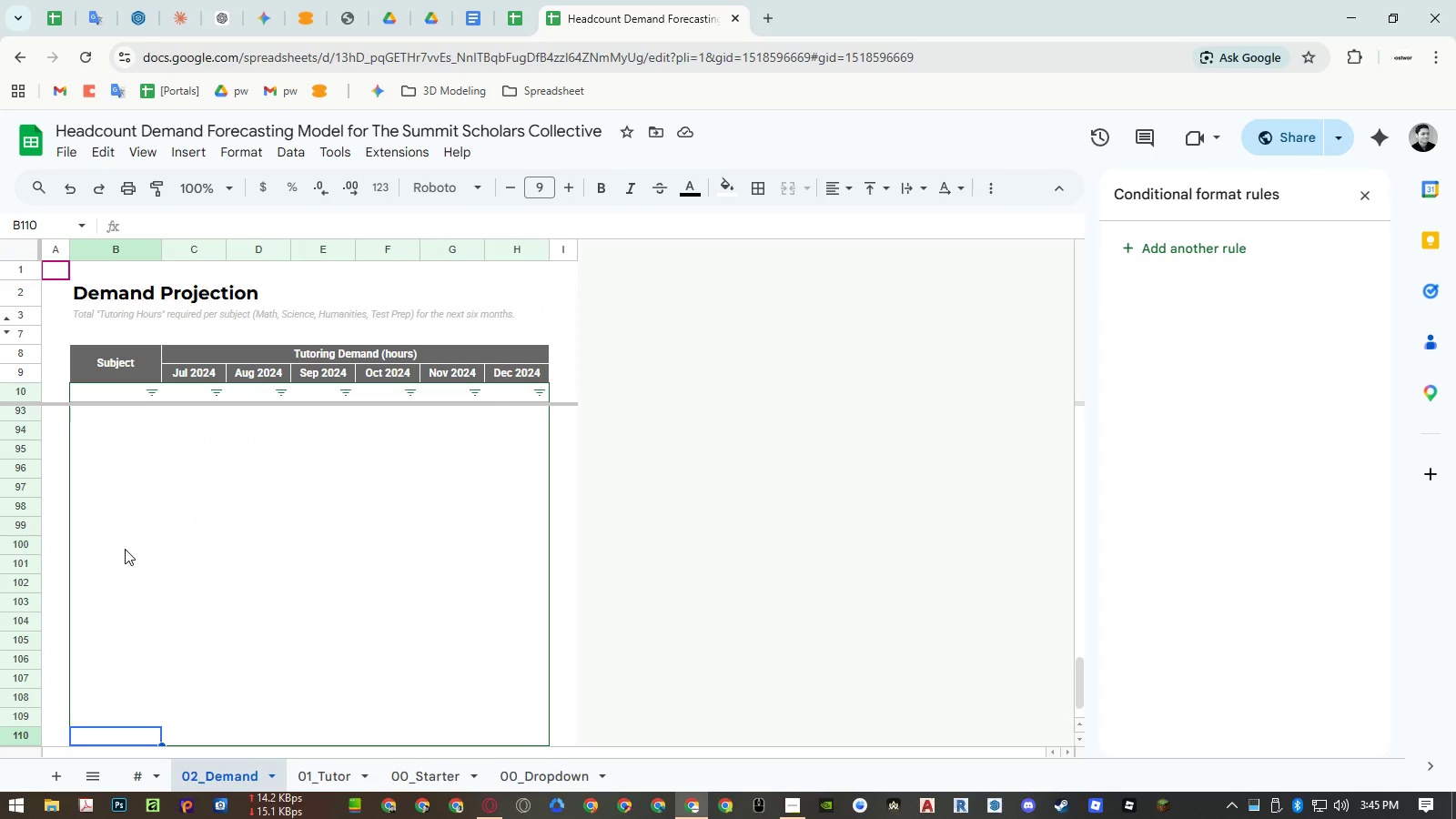 
key(Control+Shift+ArrowUp)
 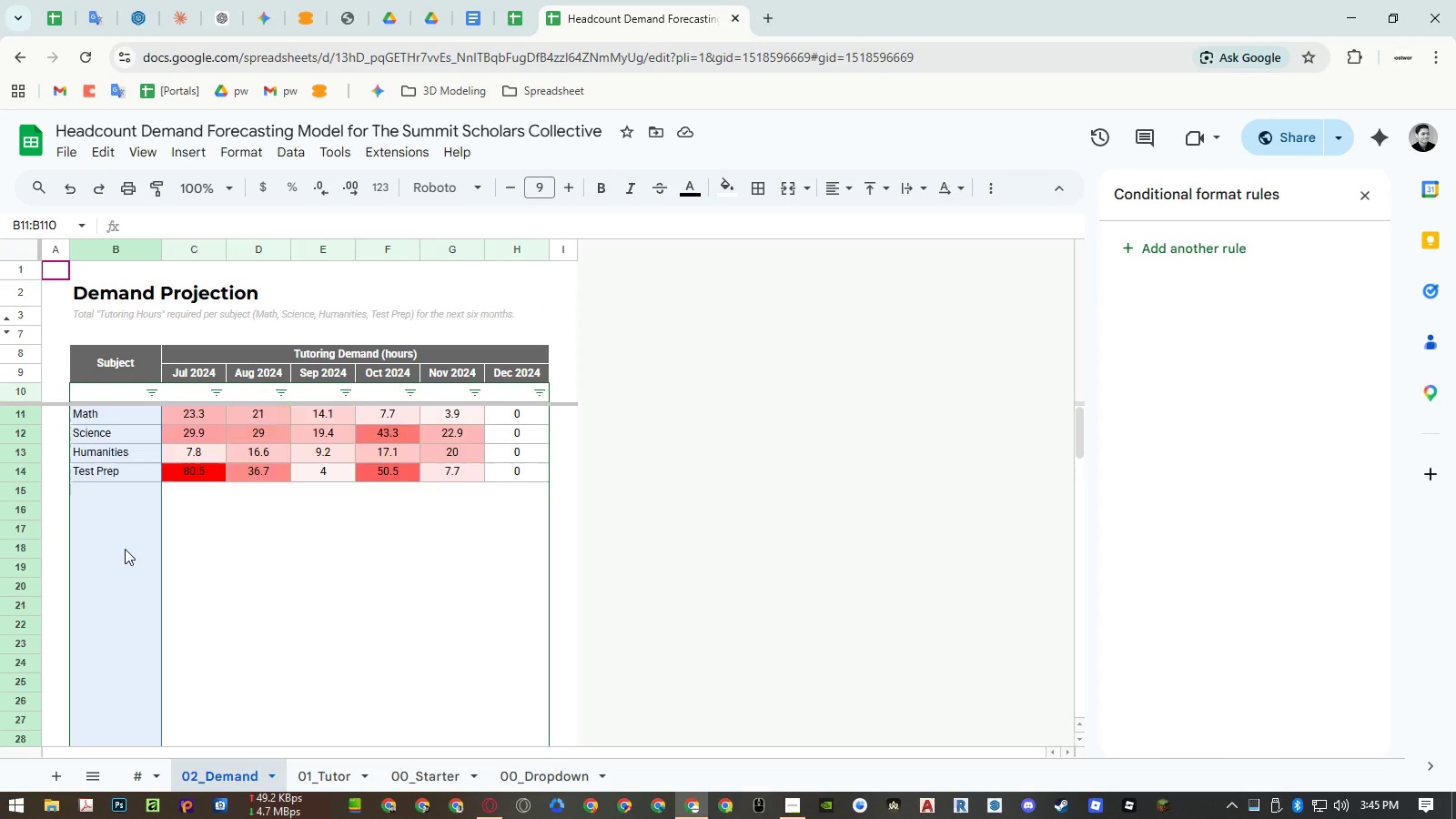 
key(Control+Shift+ArrowUp)
 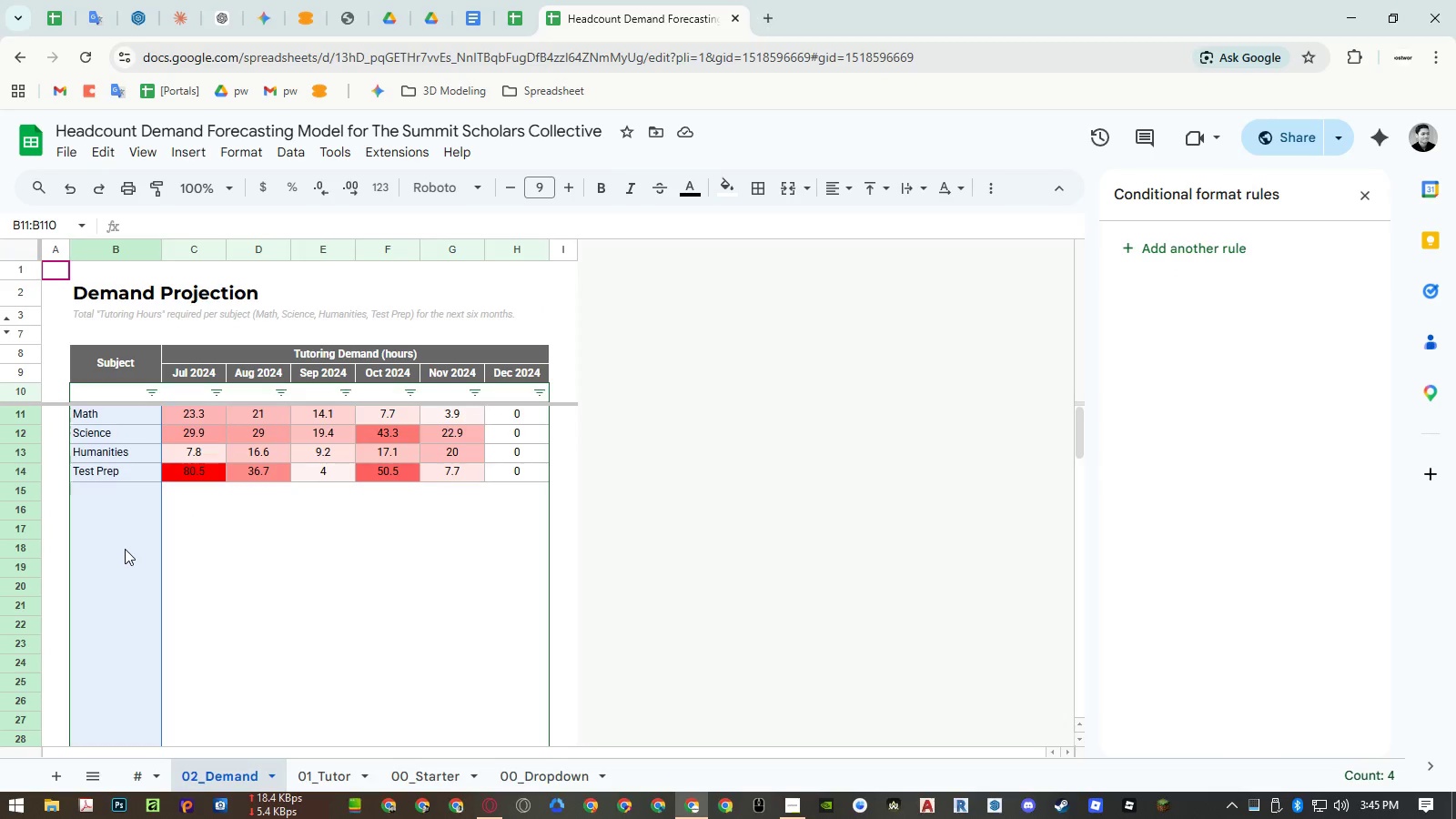 
key(Control+Shift+ArrowUp)
 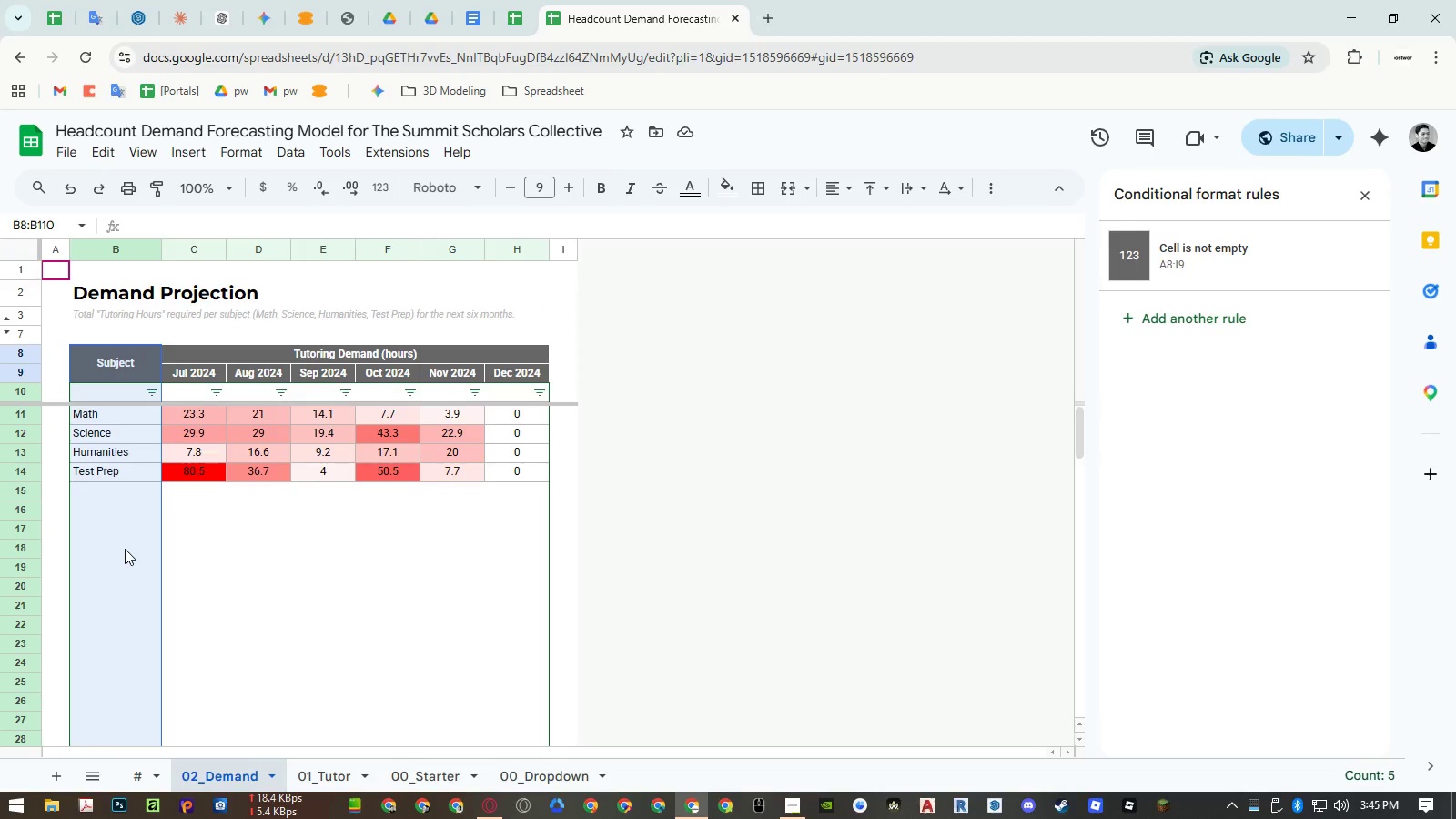 
key(Shift+ArrowDown)
 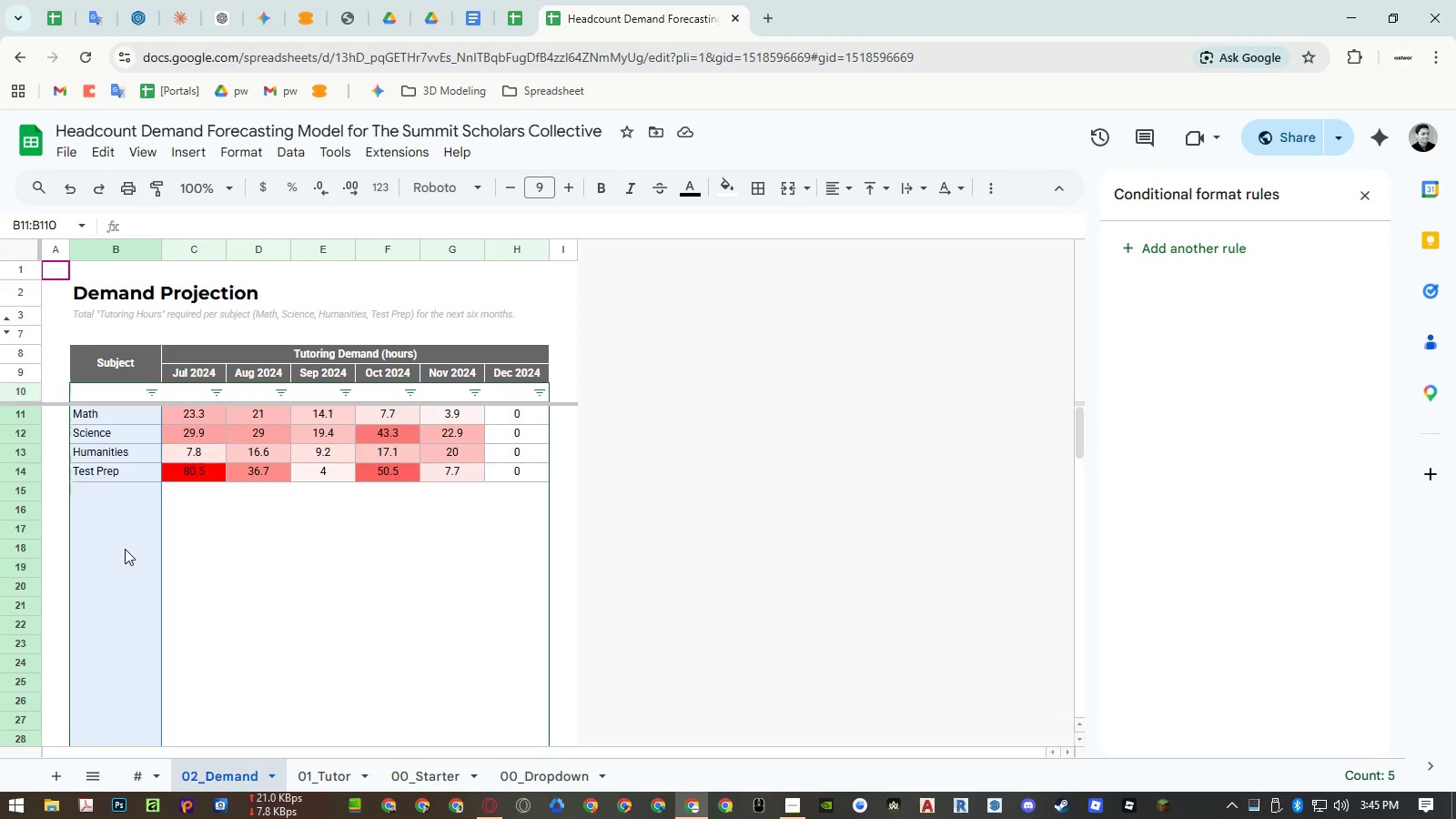 
key(Shift+ArrowDown)
 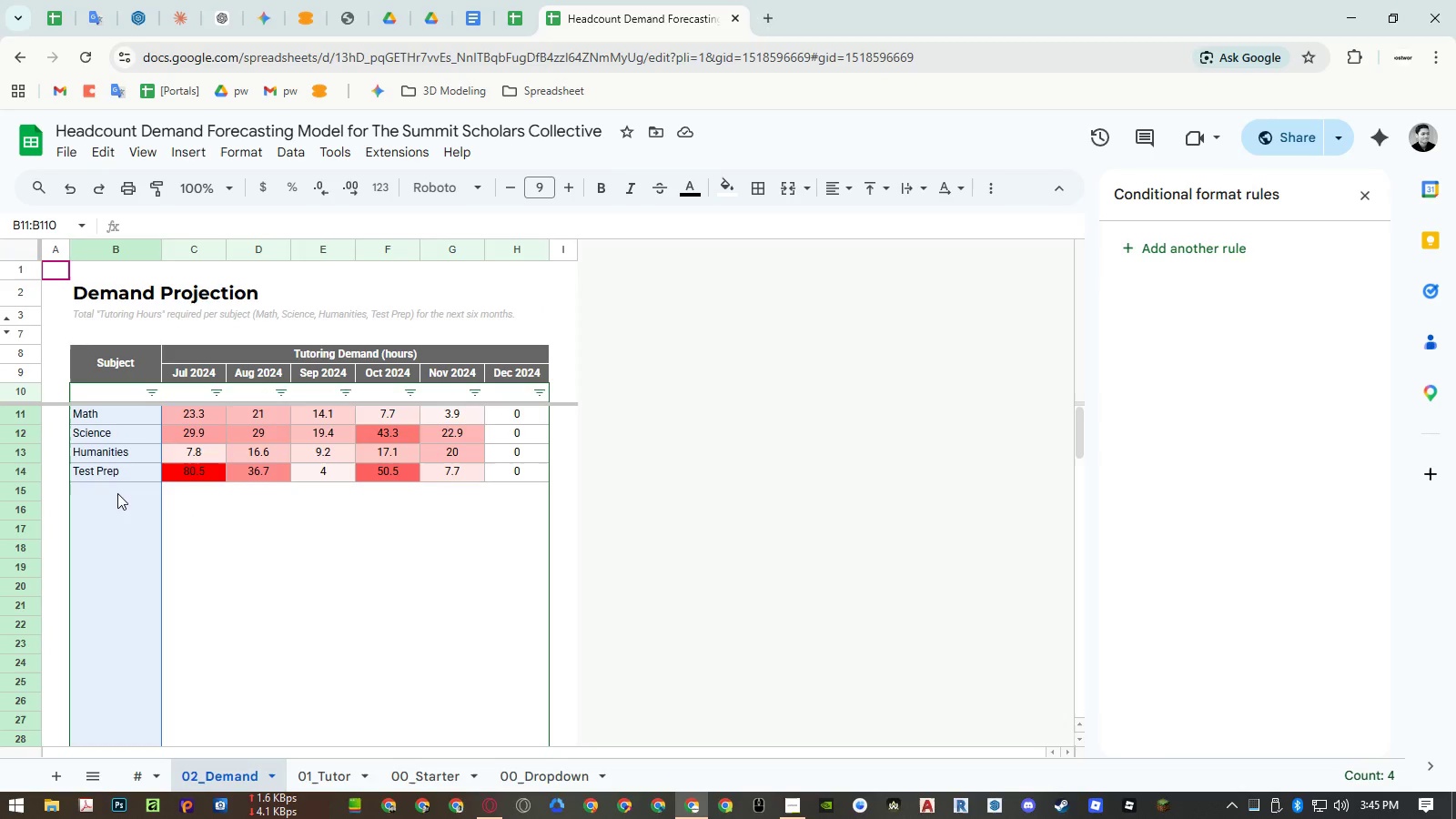 
right_click([122, 515])
 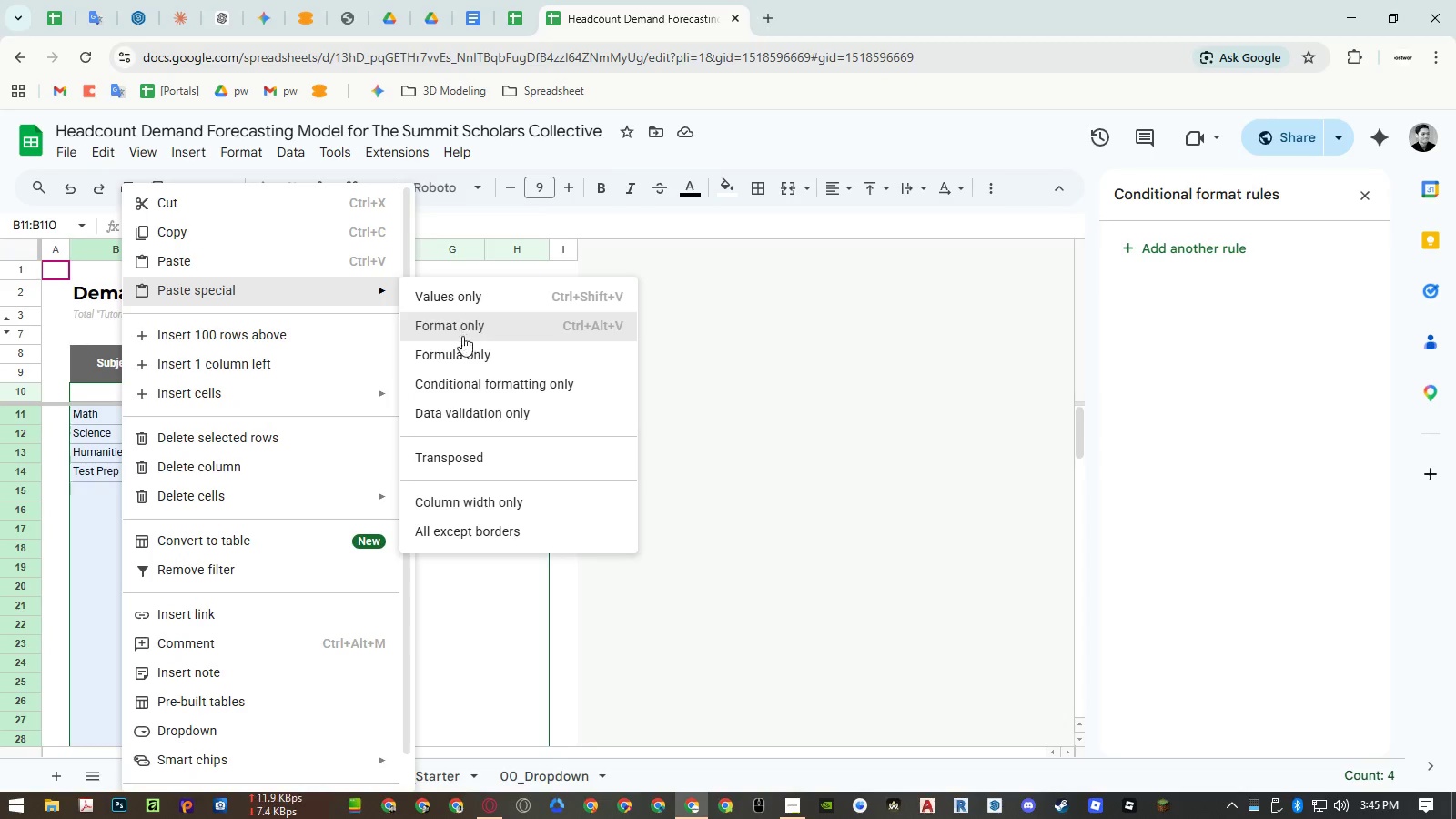 
left_click([469, 377])
 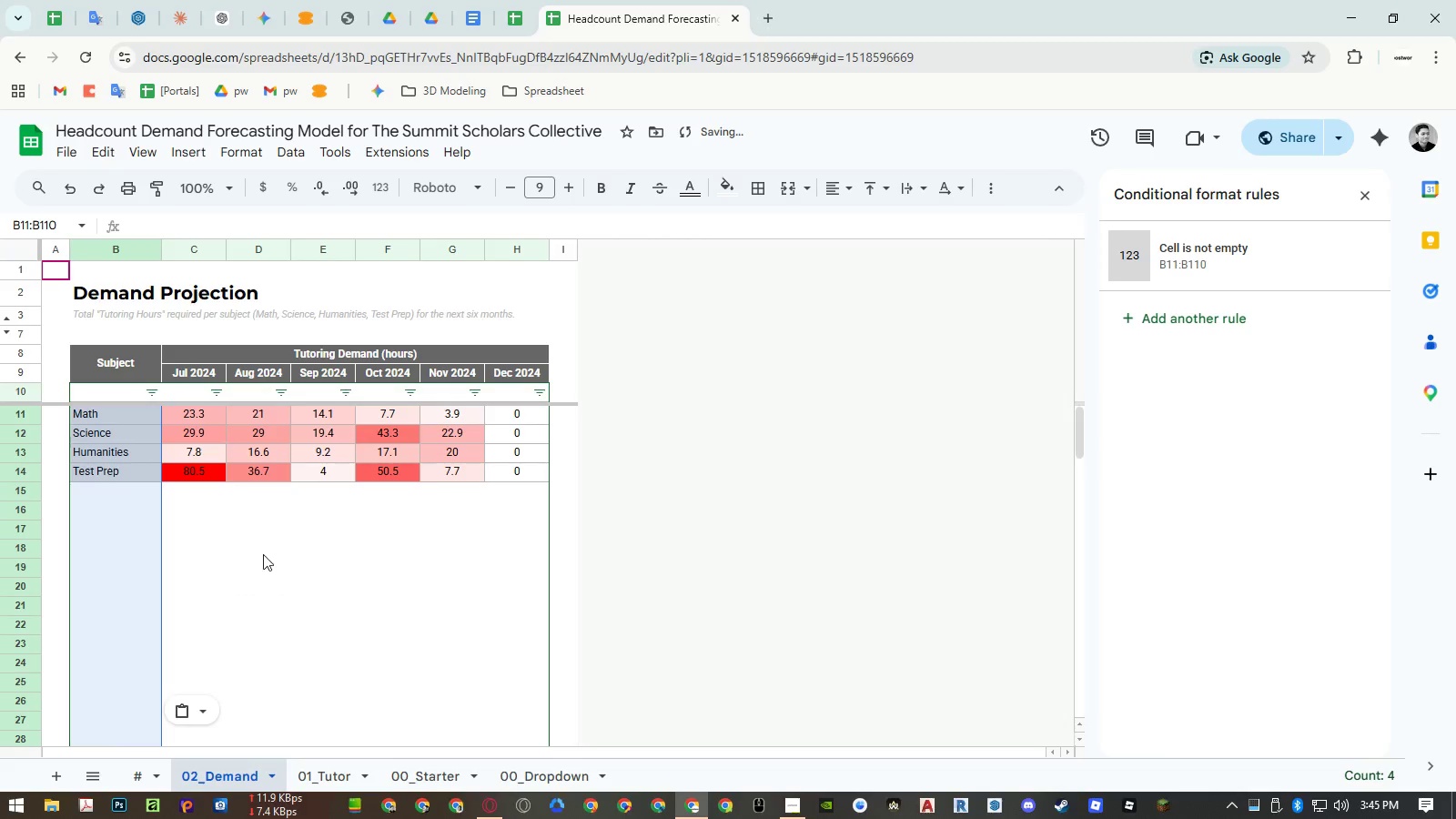 
left_click([256, 560])
 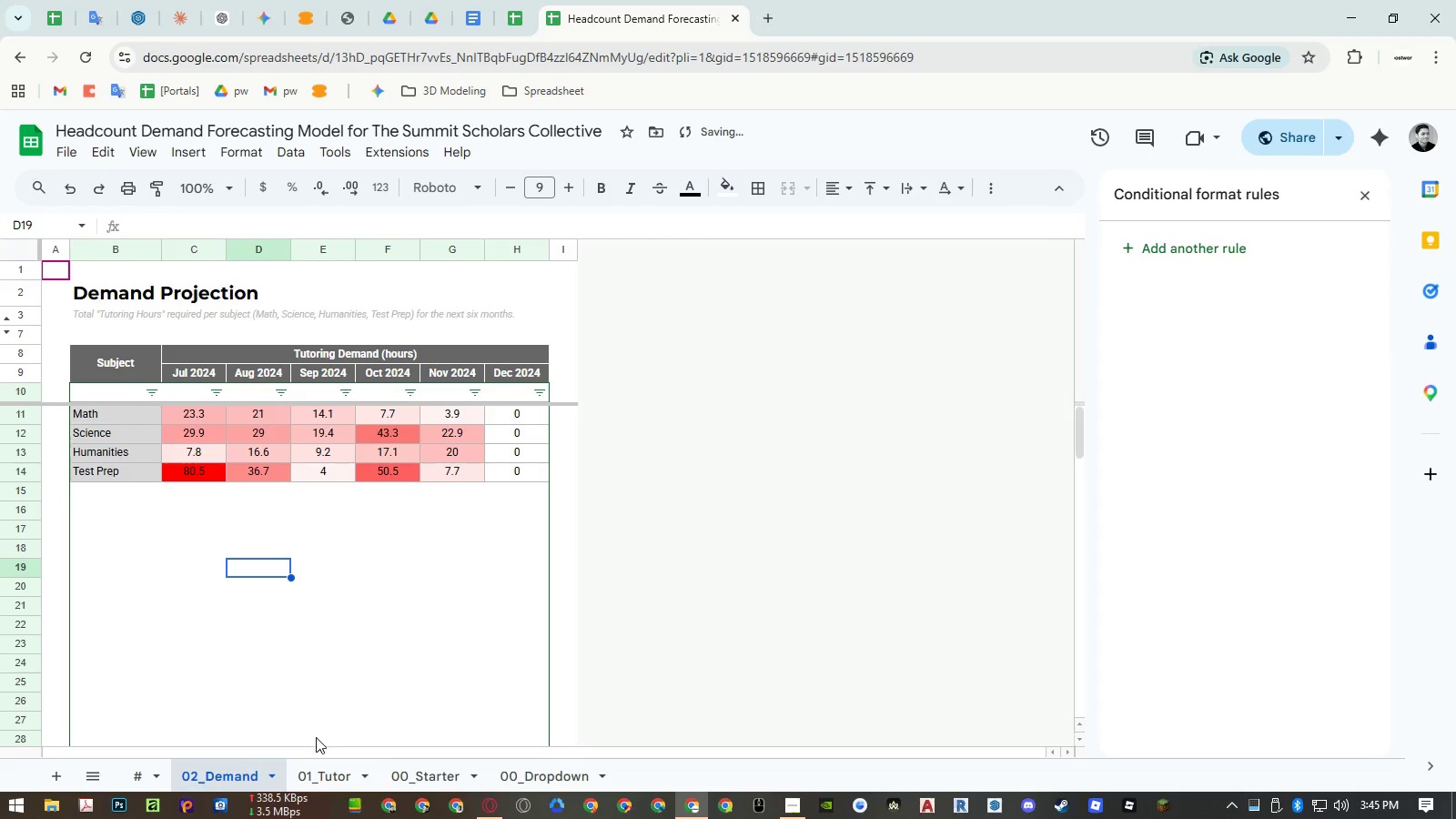 
left_click([325, 771])
 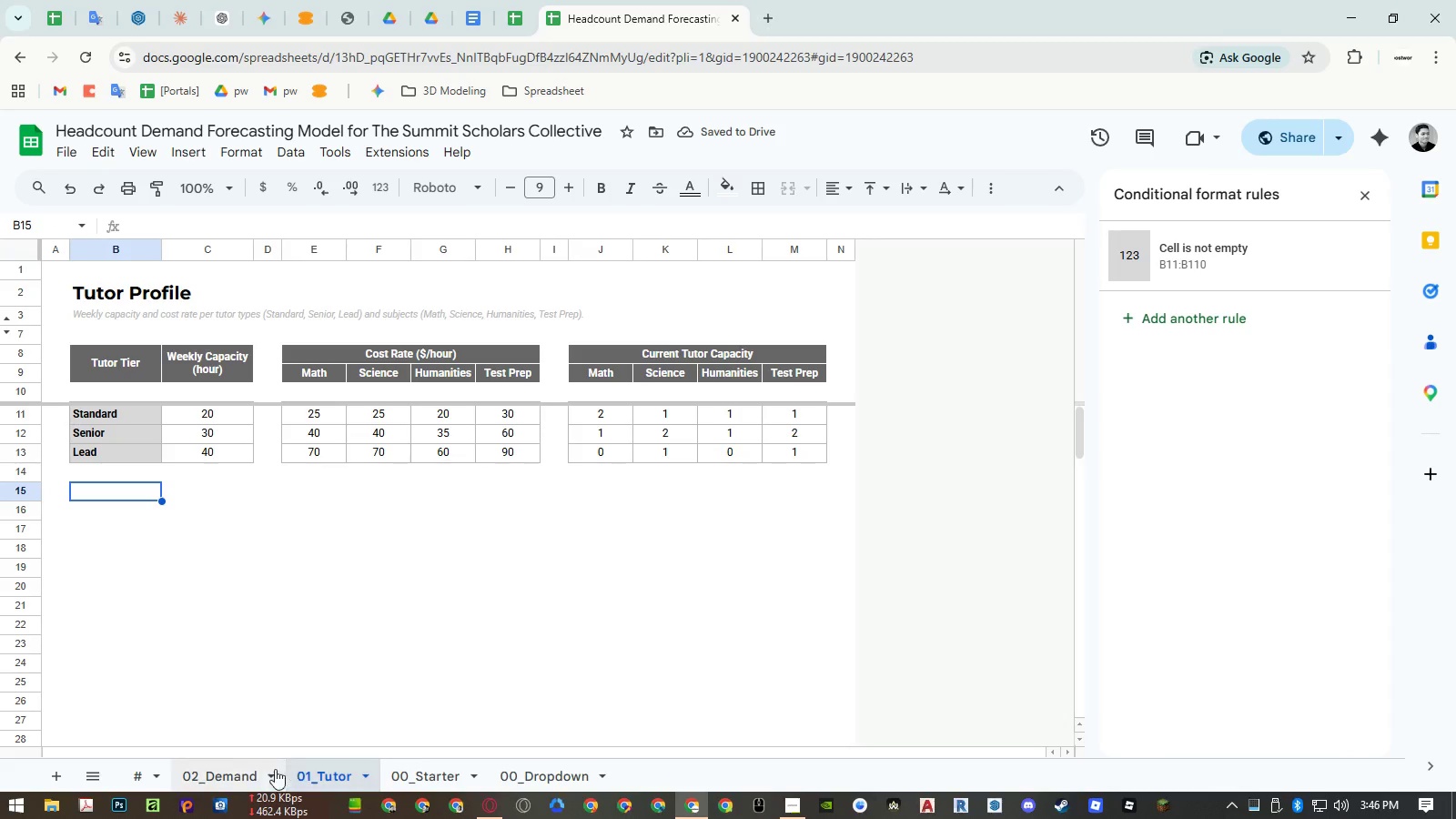 
left_click([231, 772])
 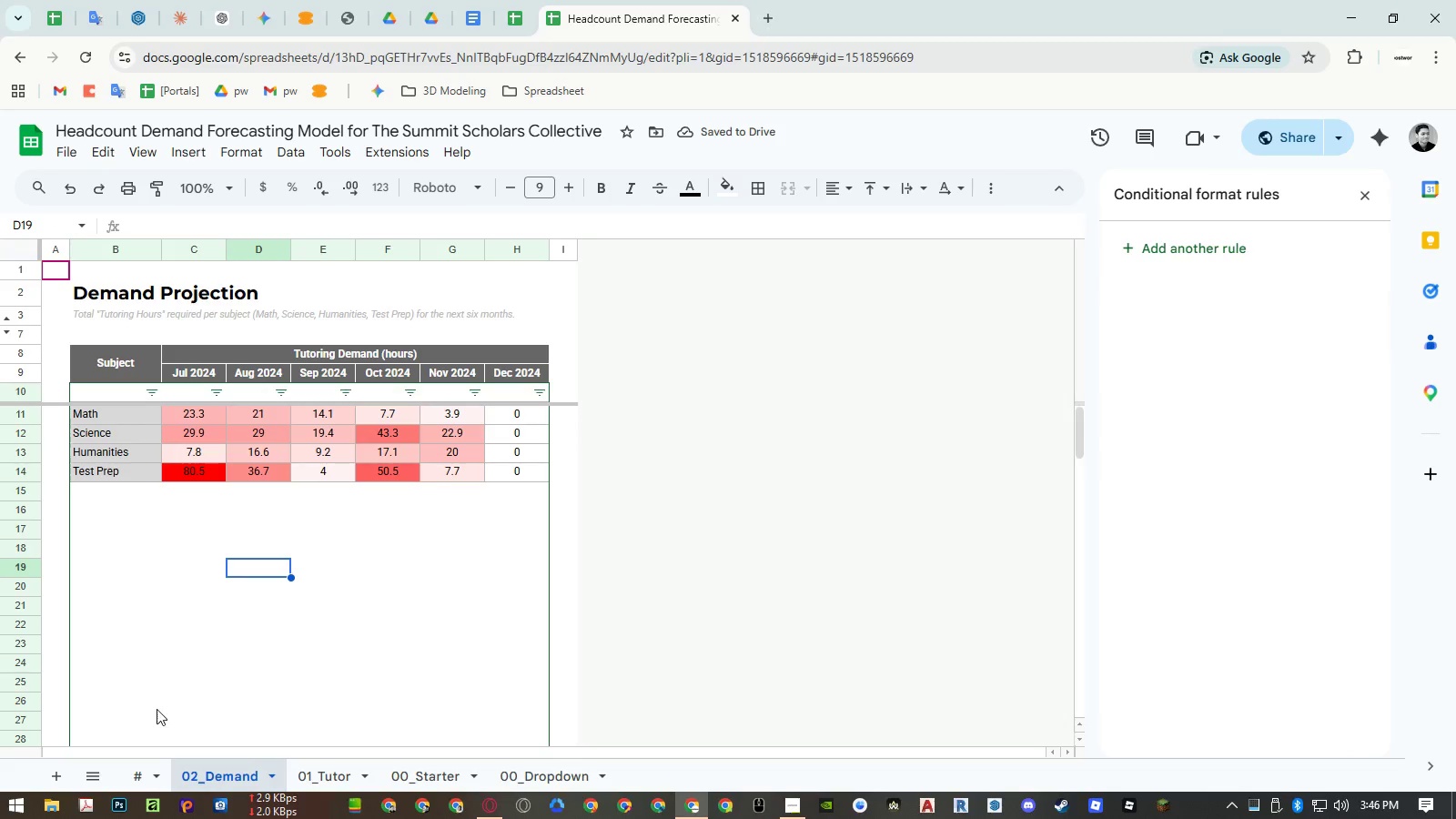 
left_click([132, 711])
 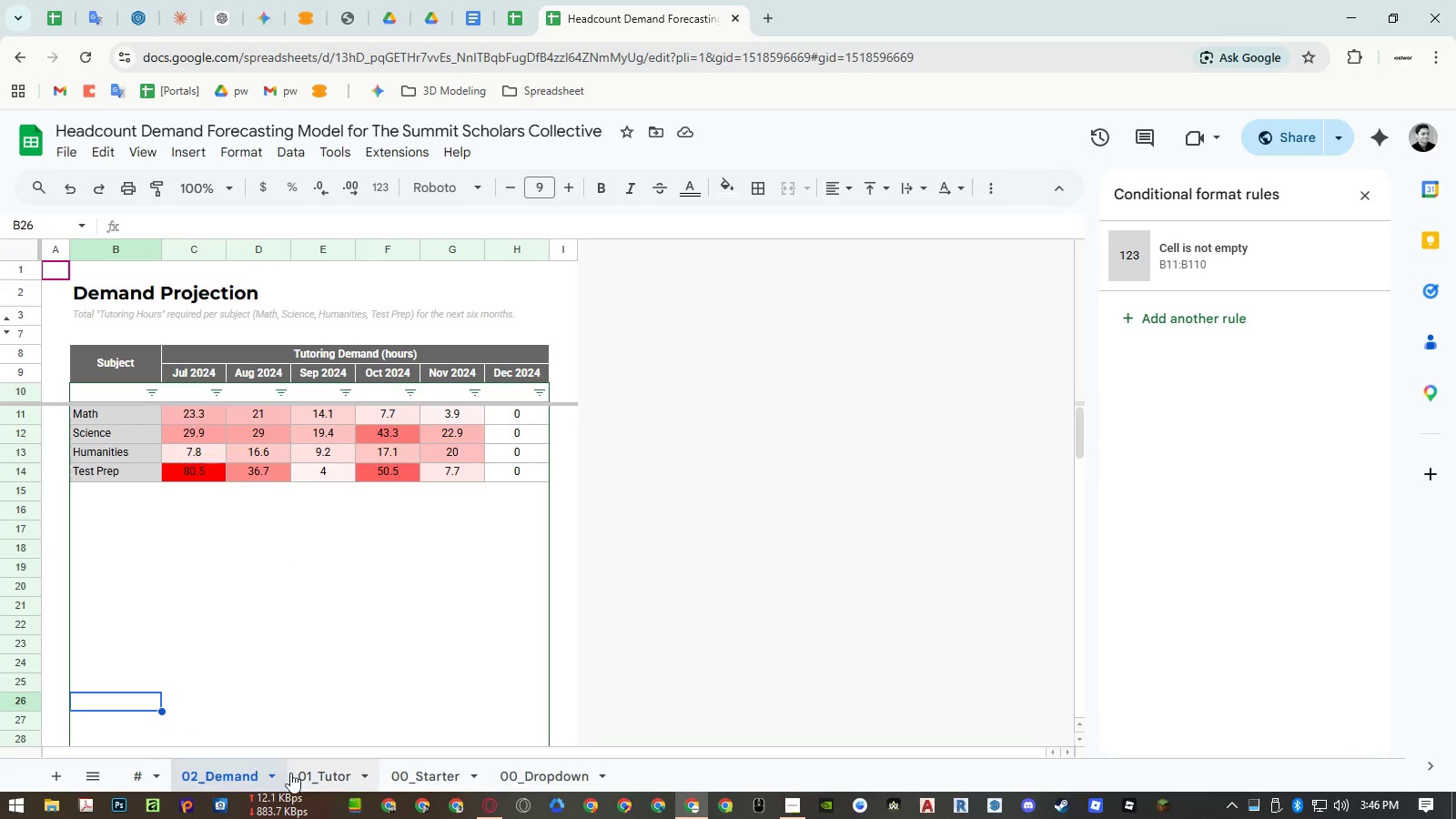 
left_click([308, 778])
 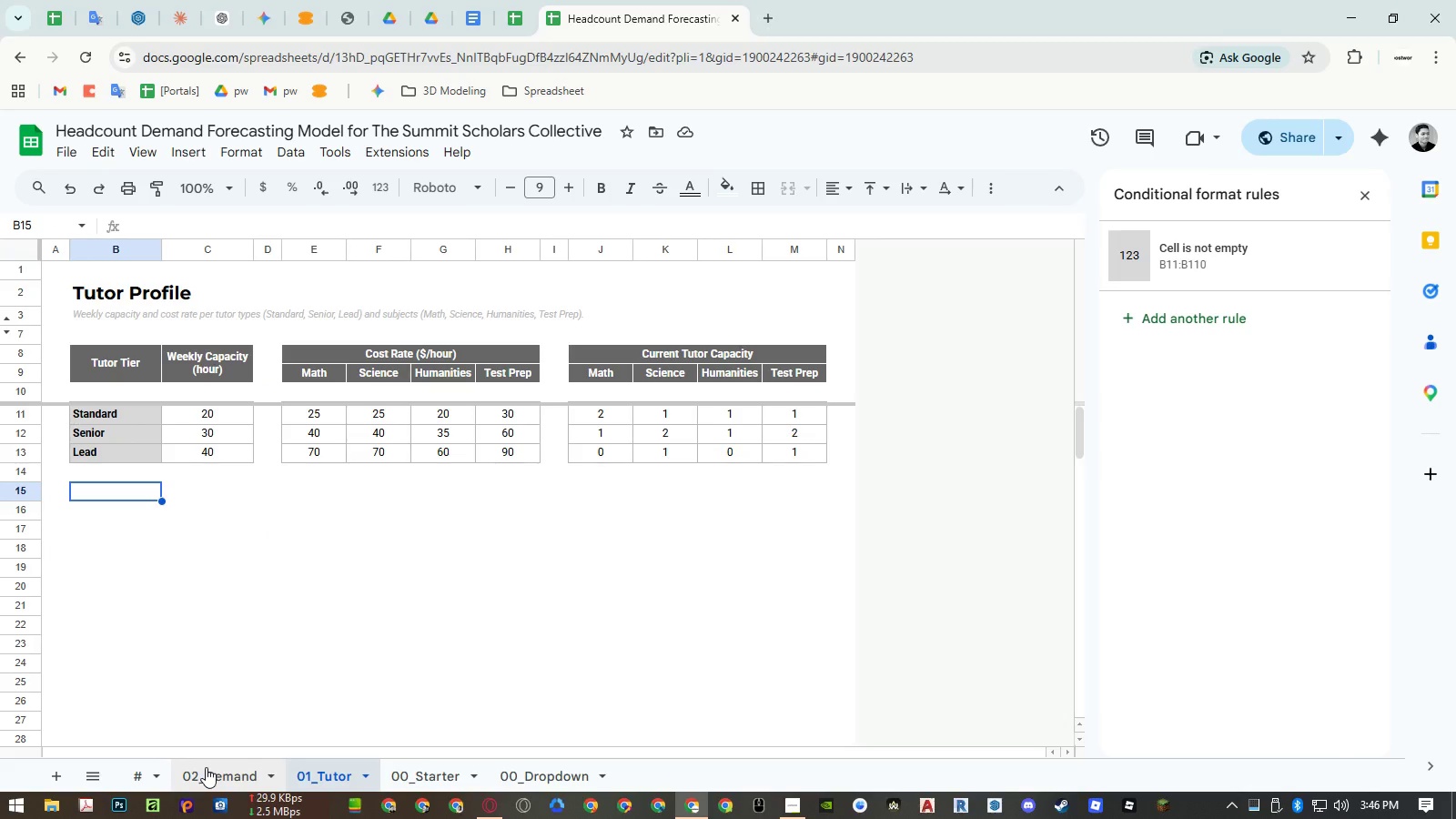 
left_click([206, 766])
 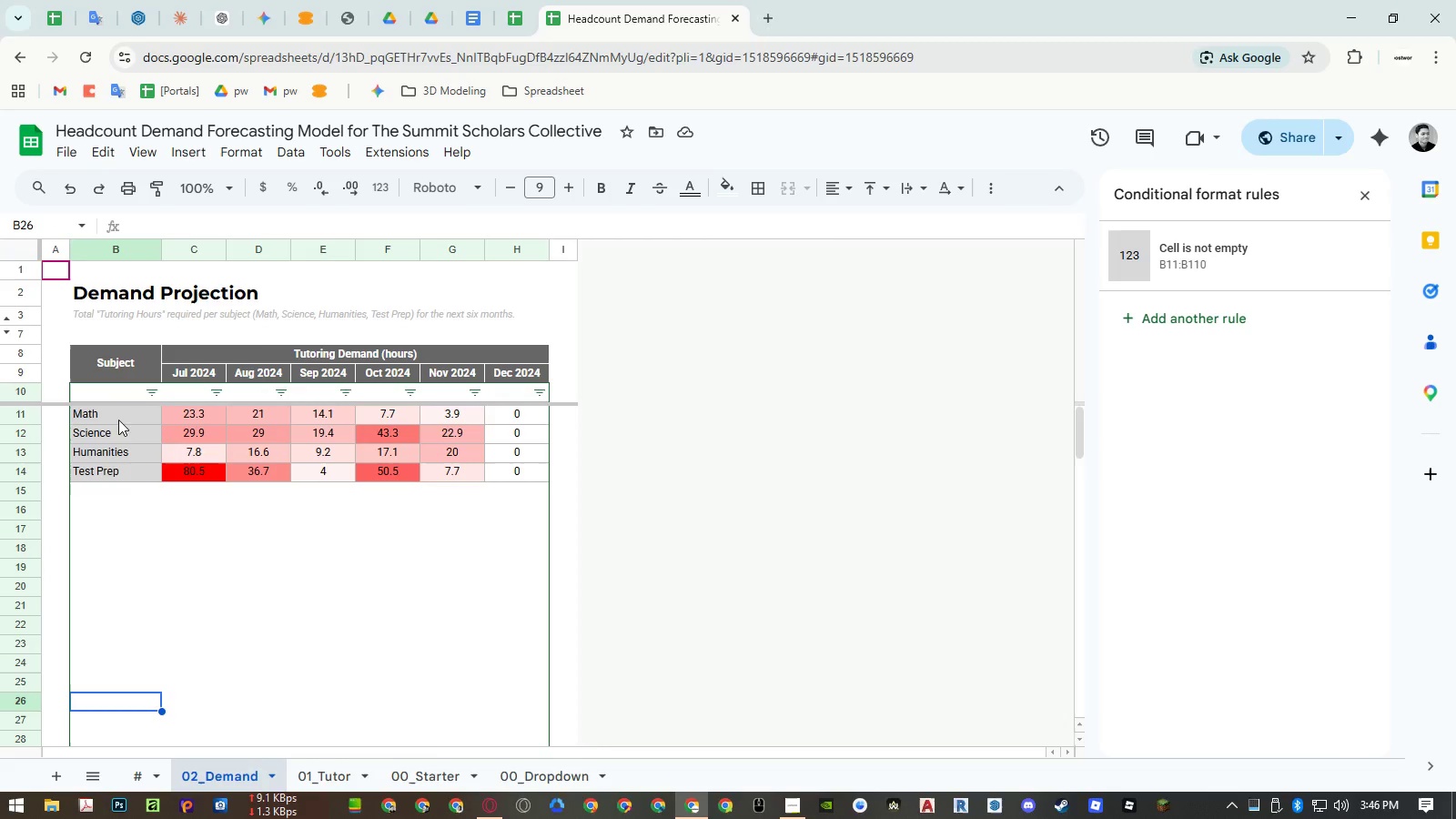 
left_click_drag(start_coordinate=[117, 414], to_coordinate=[117, 465])
 